 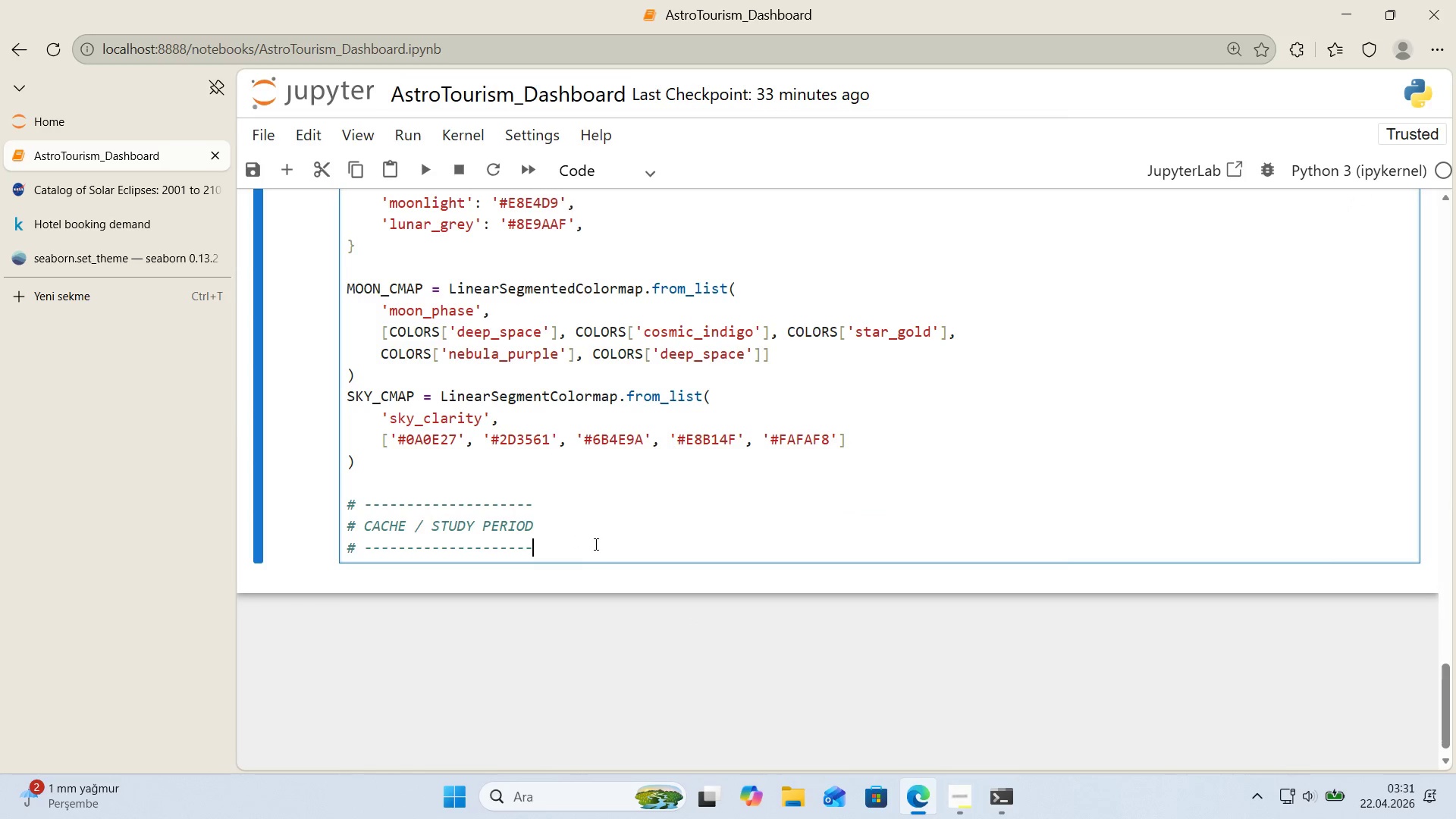 
scroll: coordinate [620, 546], scroll_direction: down, amount: 1.0
 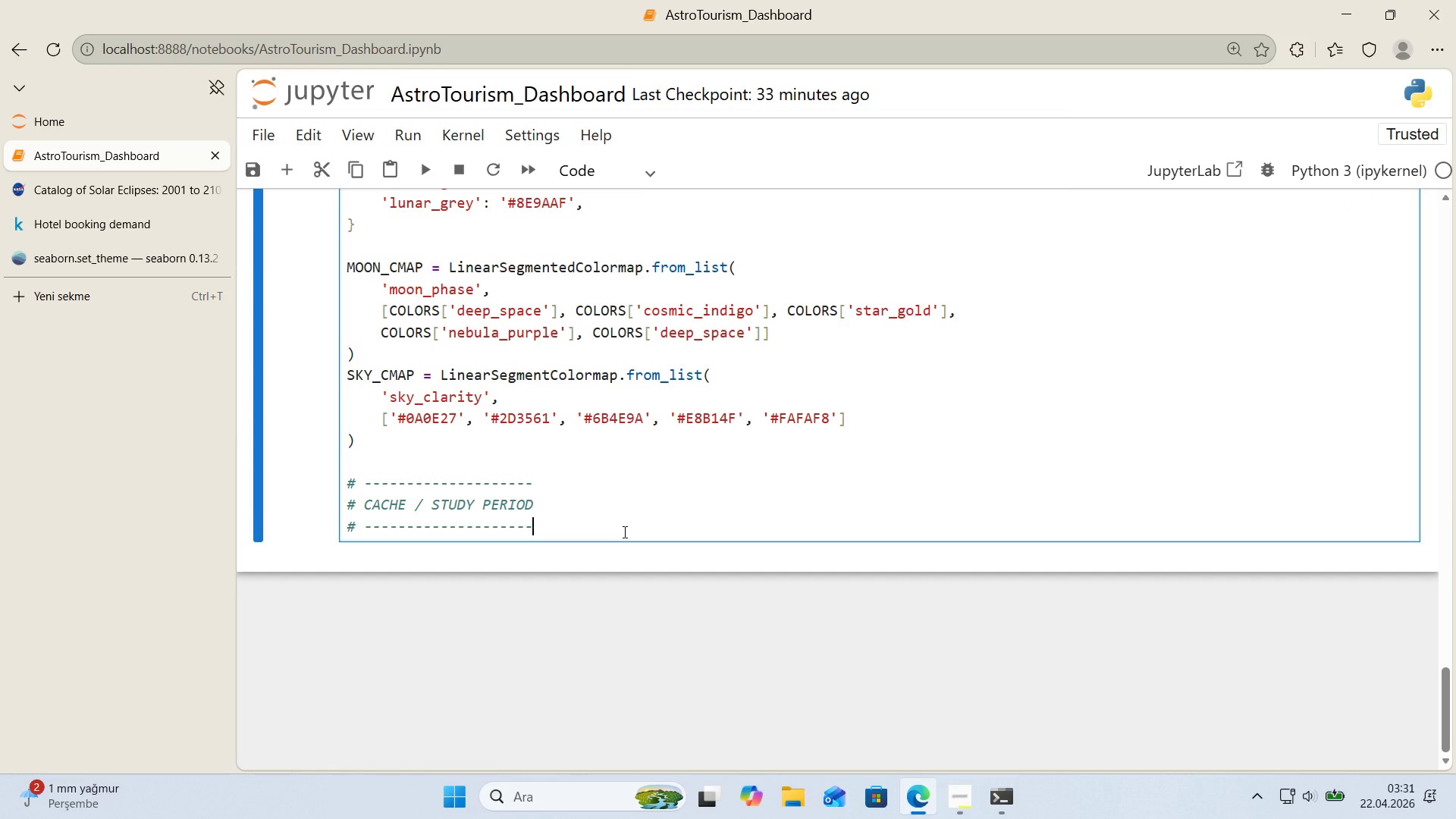 
key(Enter)
 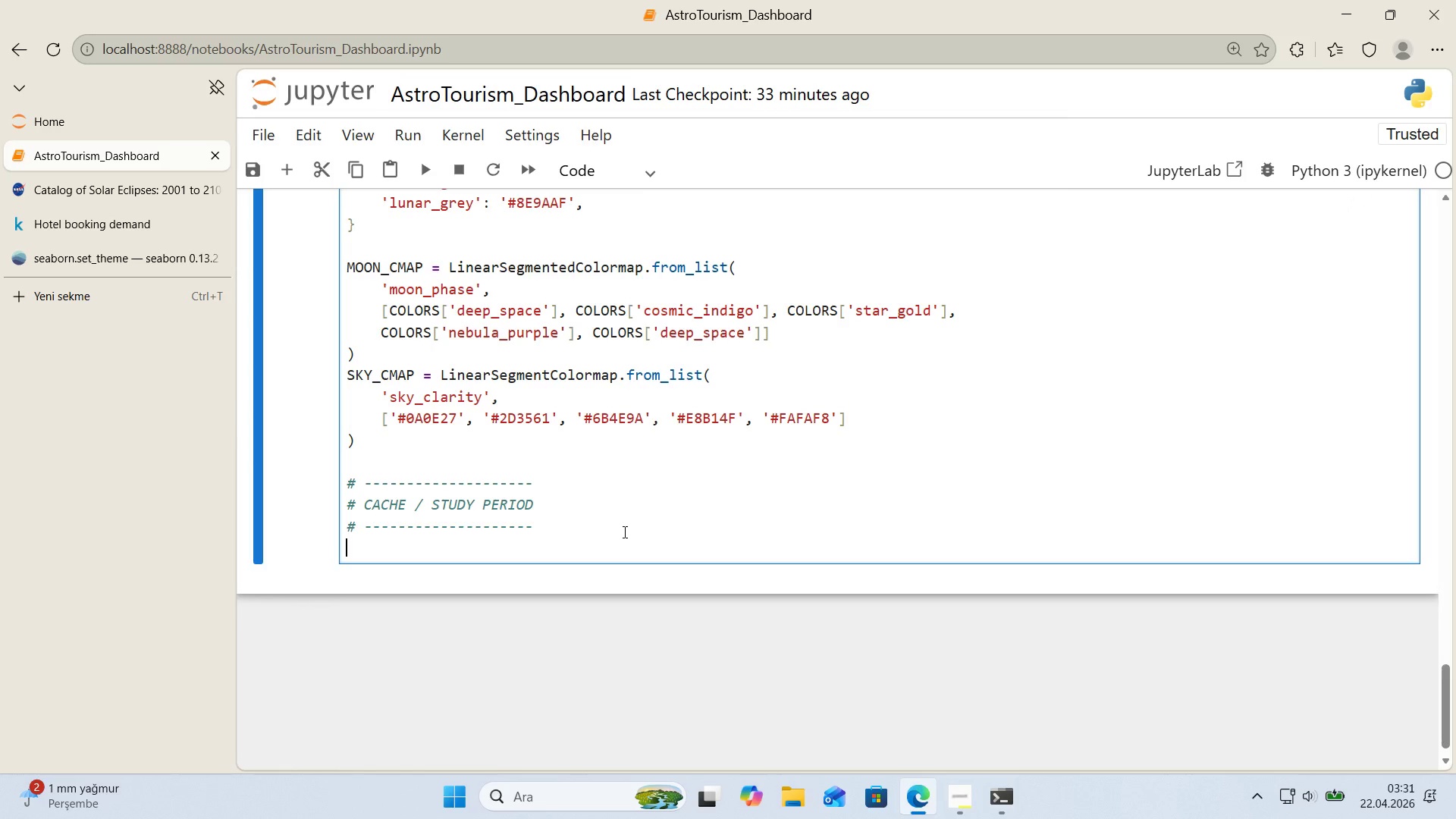 
key(Enter)
 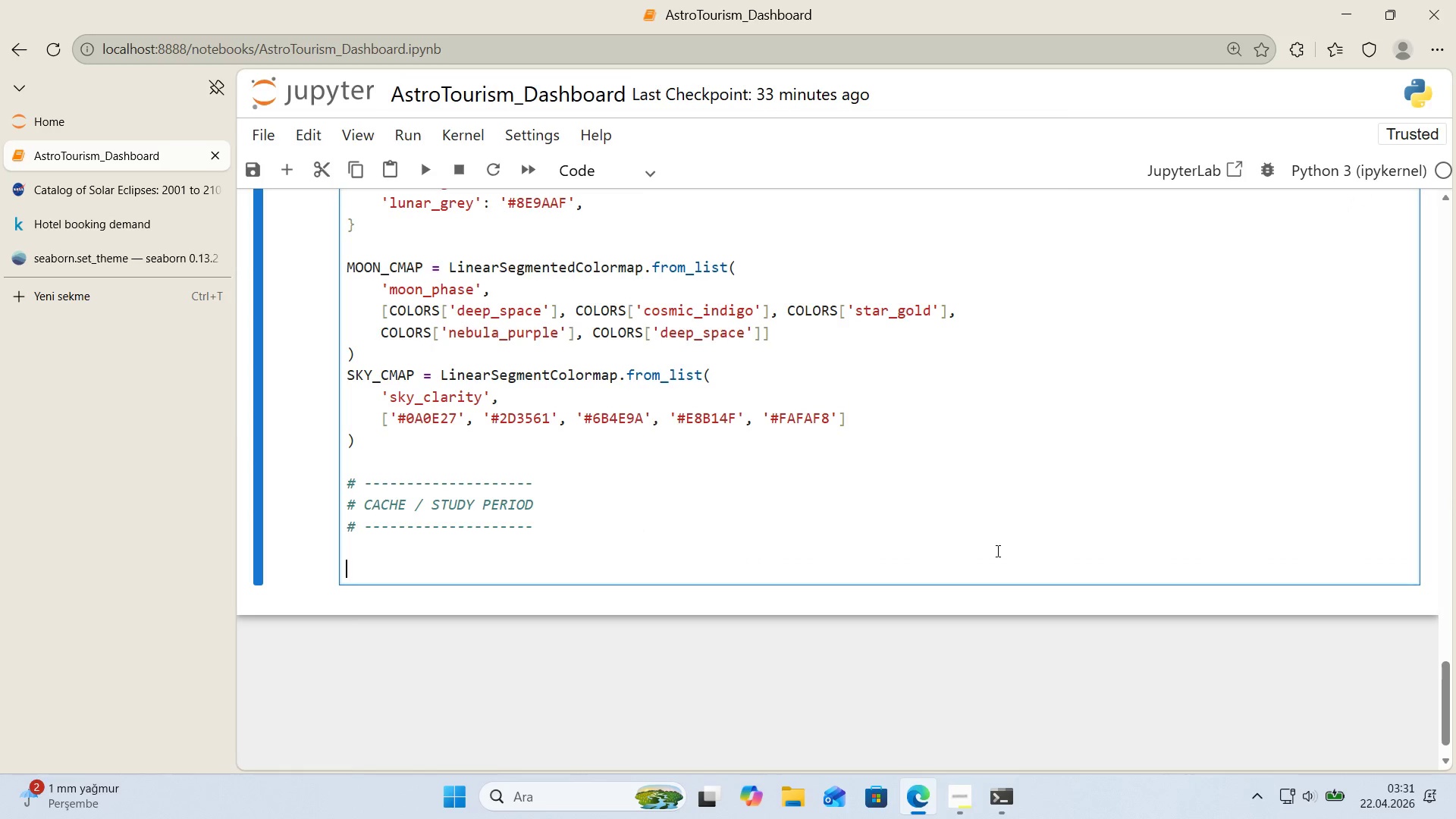 
left_click([1258, 800])
 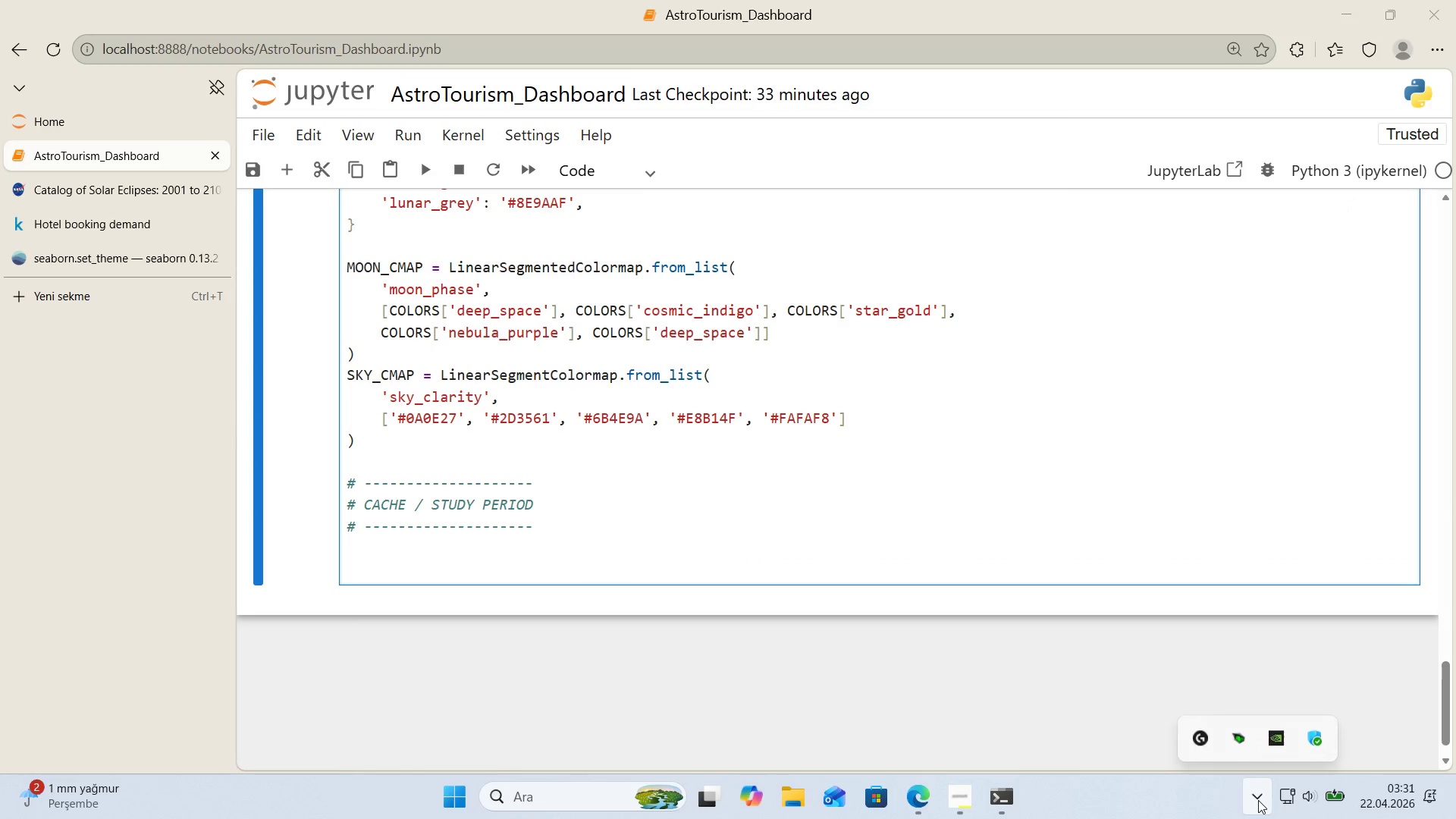 
left_click([1258, 800])
 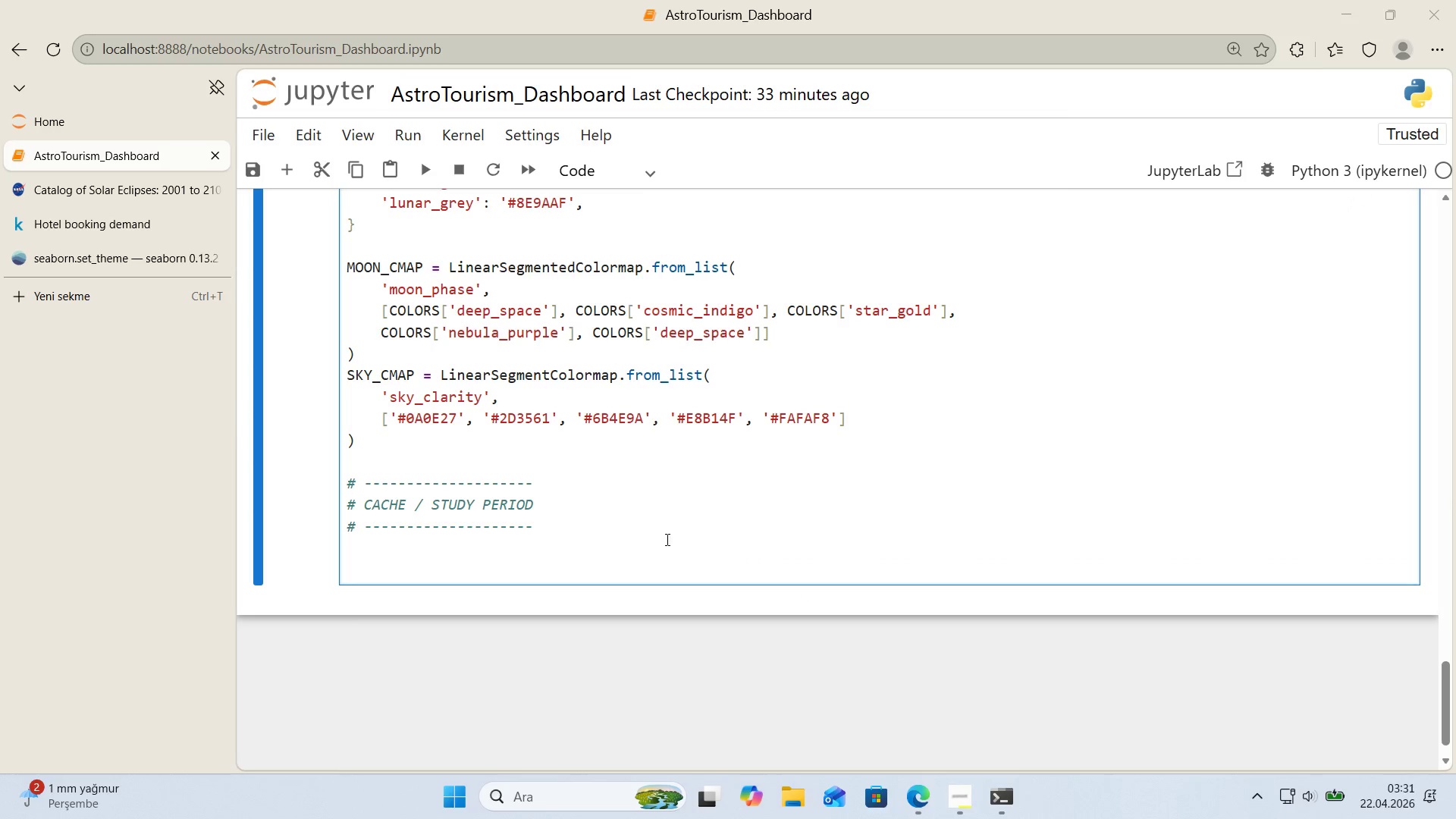 
left_click([528, 551])
 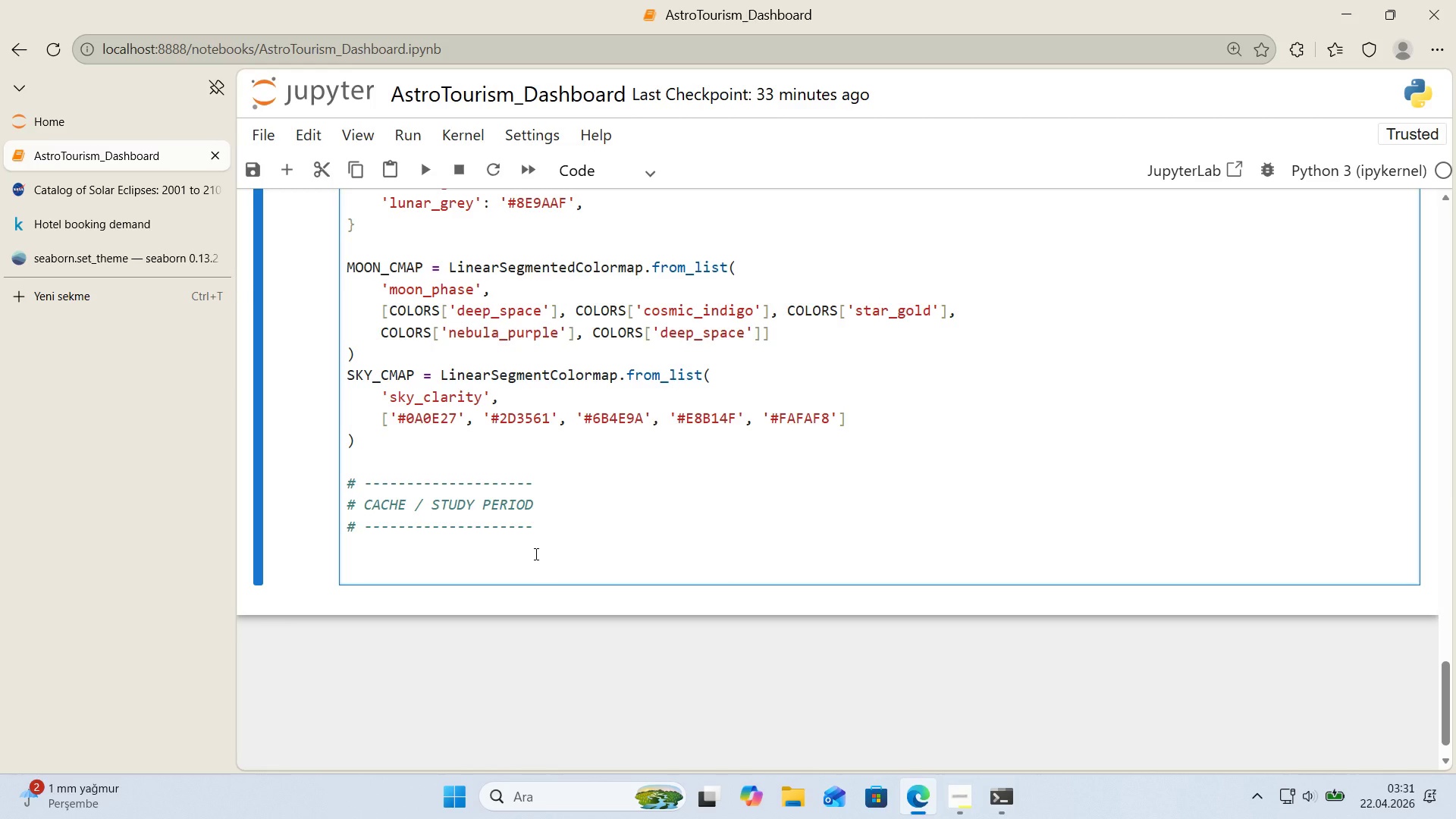 
wait(5.83)
 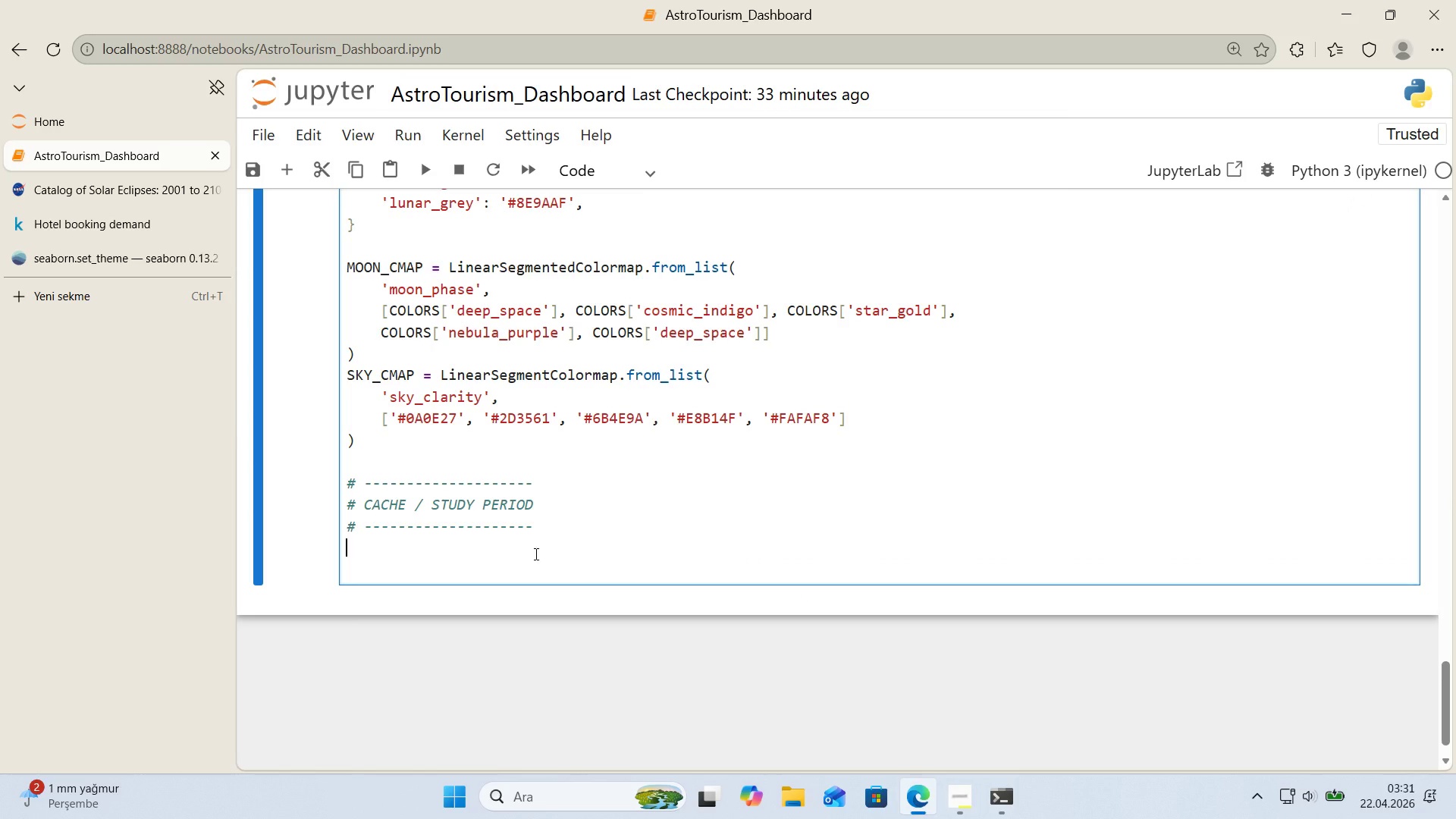 
type(CACHE_DIR ) @@)
 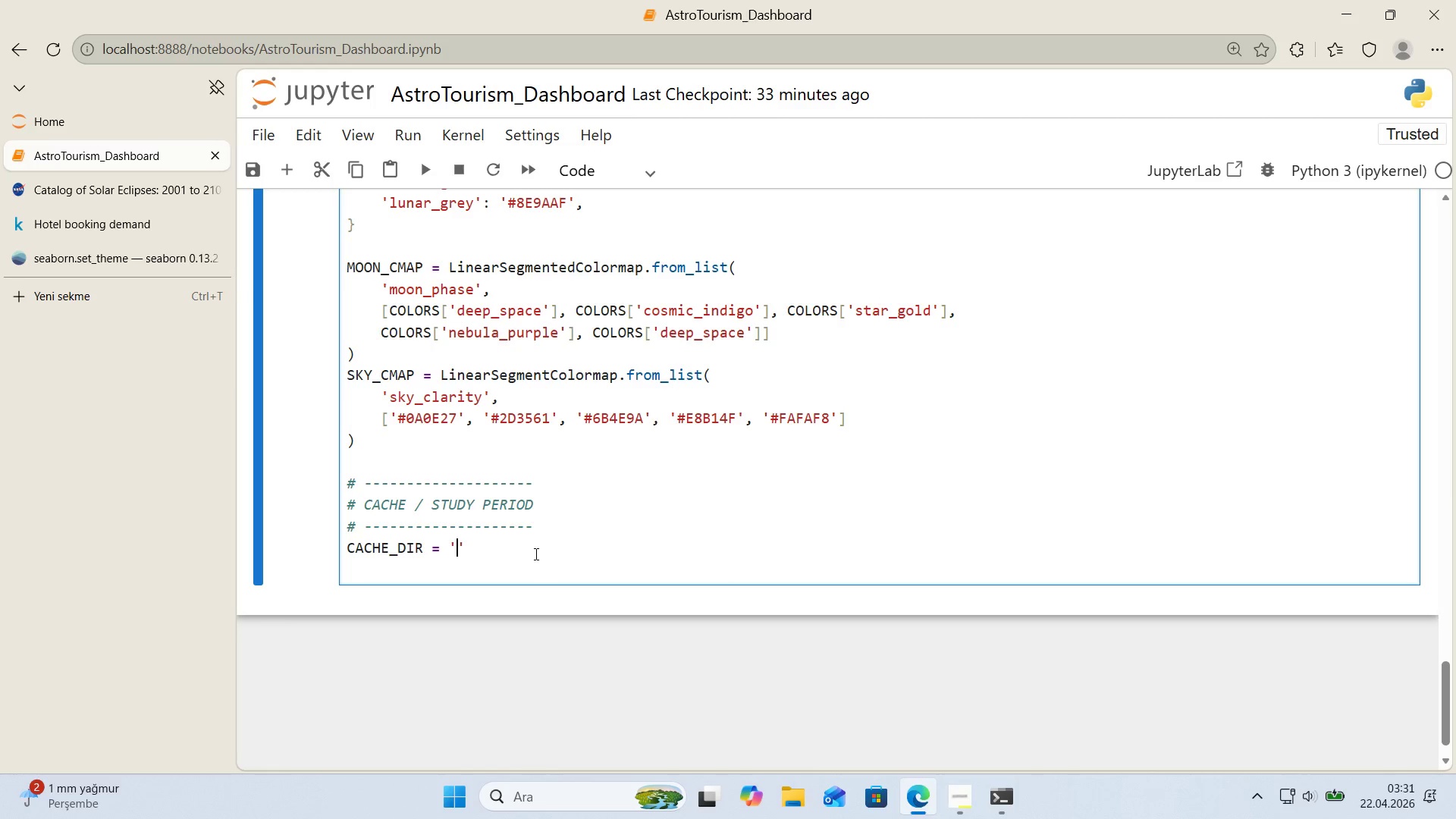 
 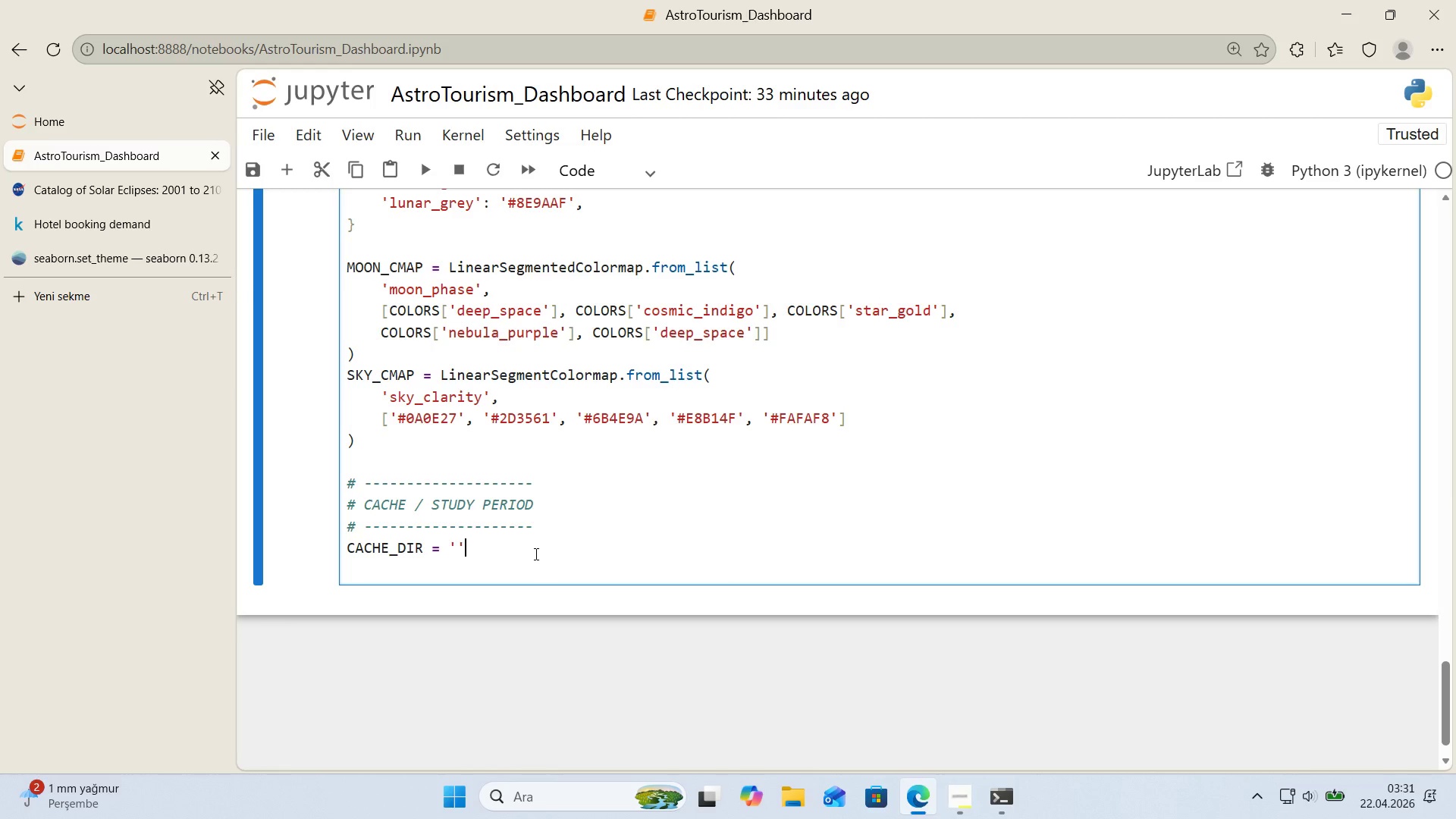 
key(ArrowLeft)
 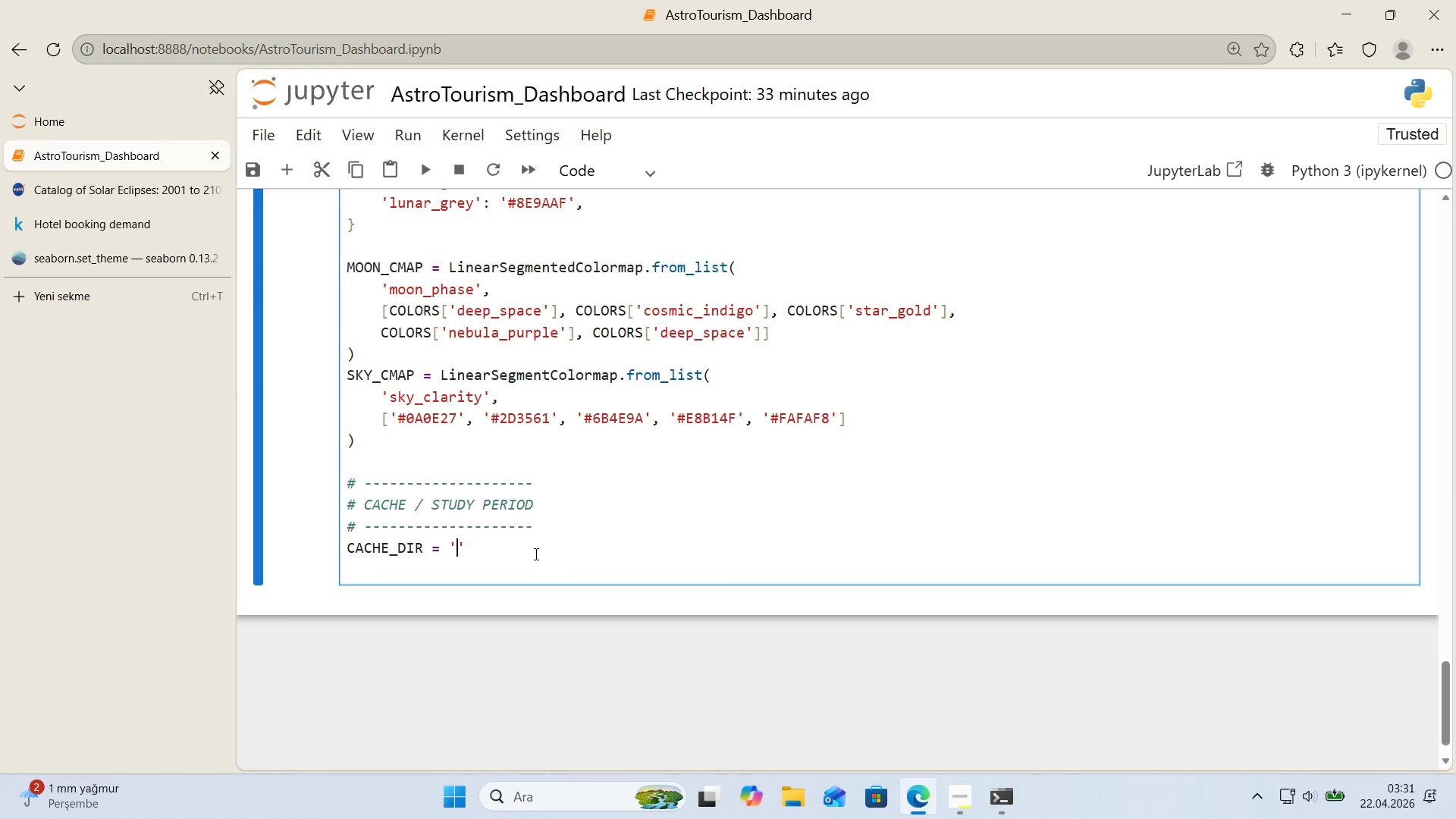 
type(data_ac)
key(Backspace)
key(Backspace)
type(cache)
 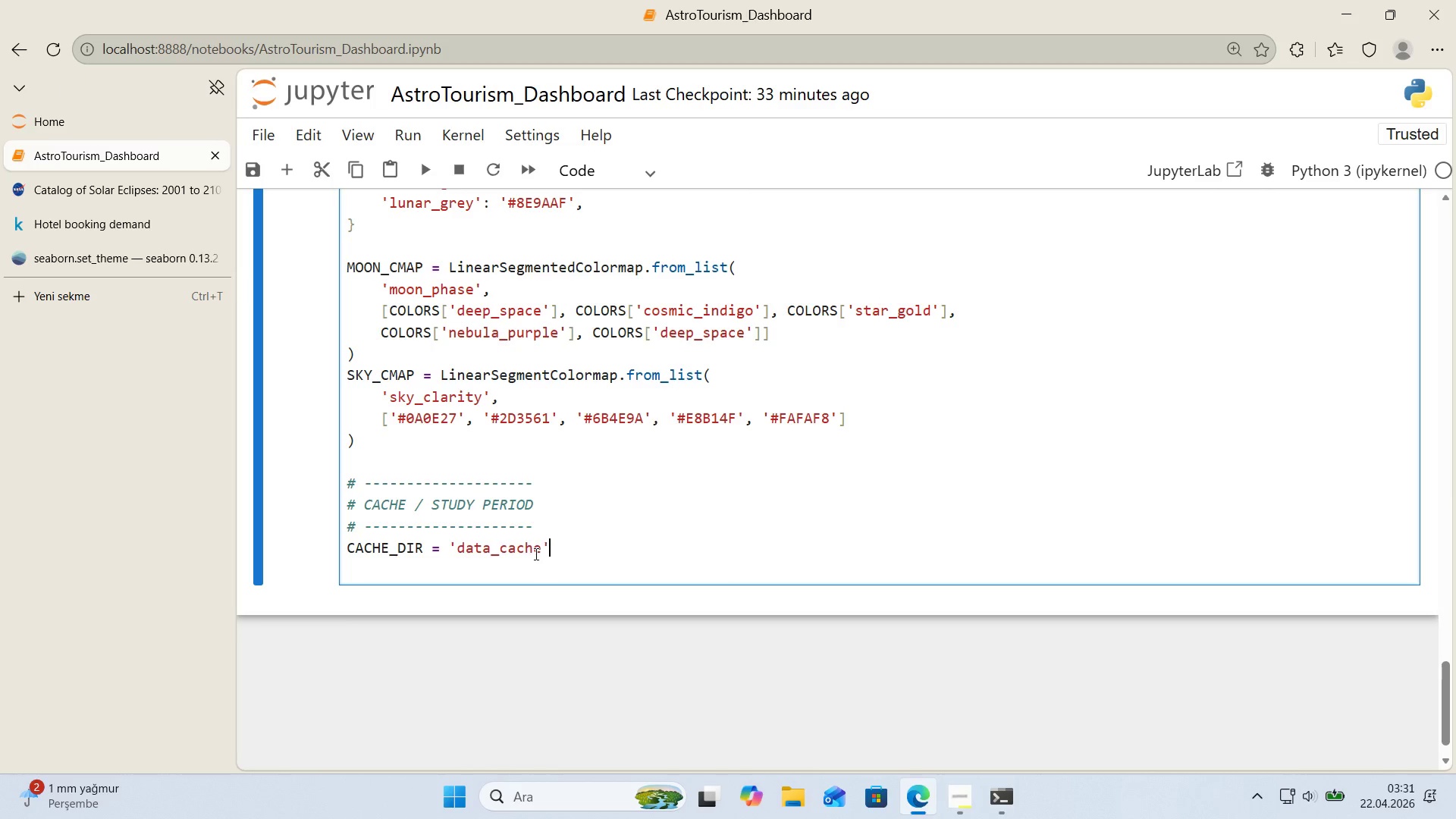 
key(ArrowRight)
 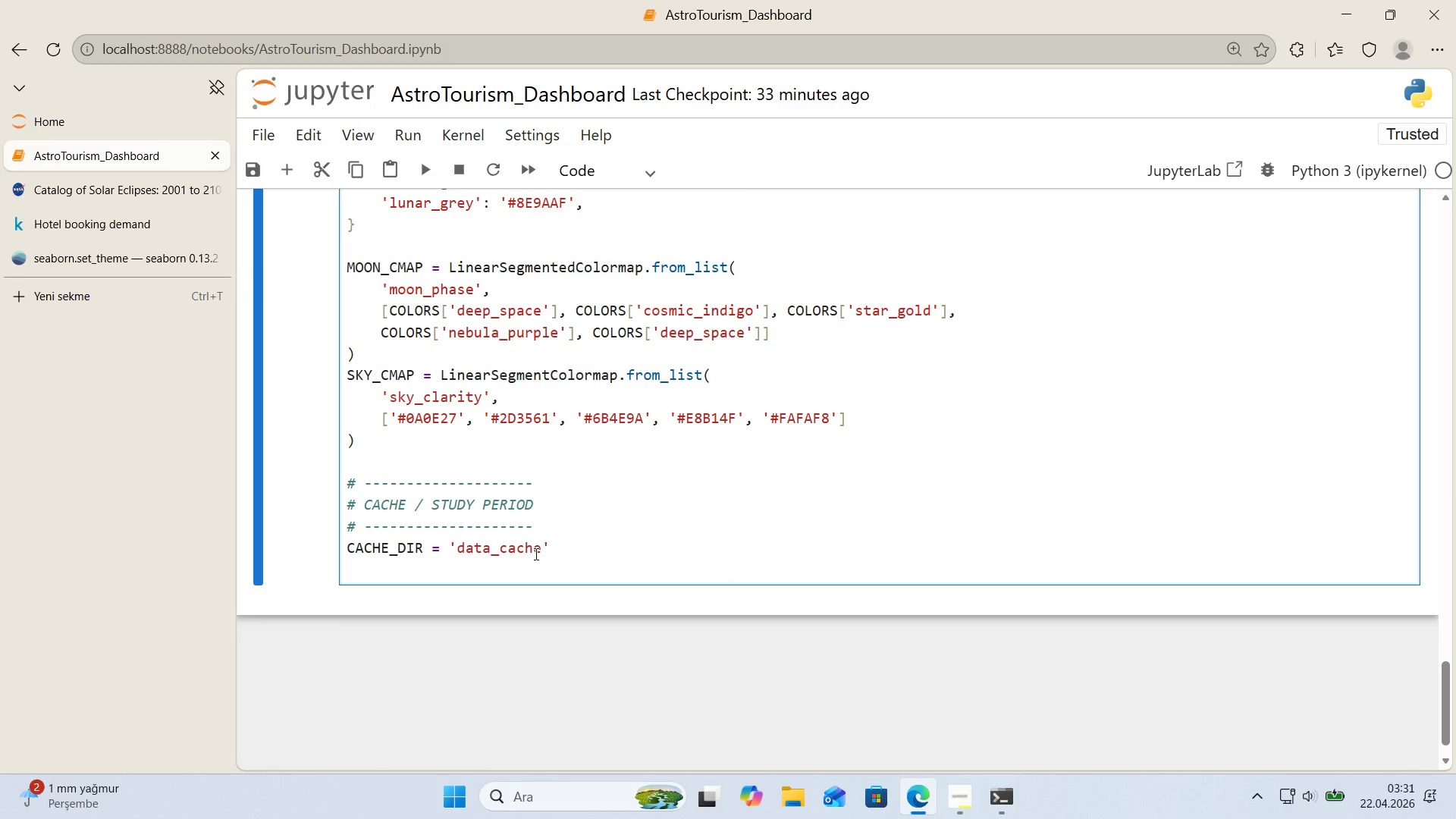 
key(Enter)
 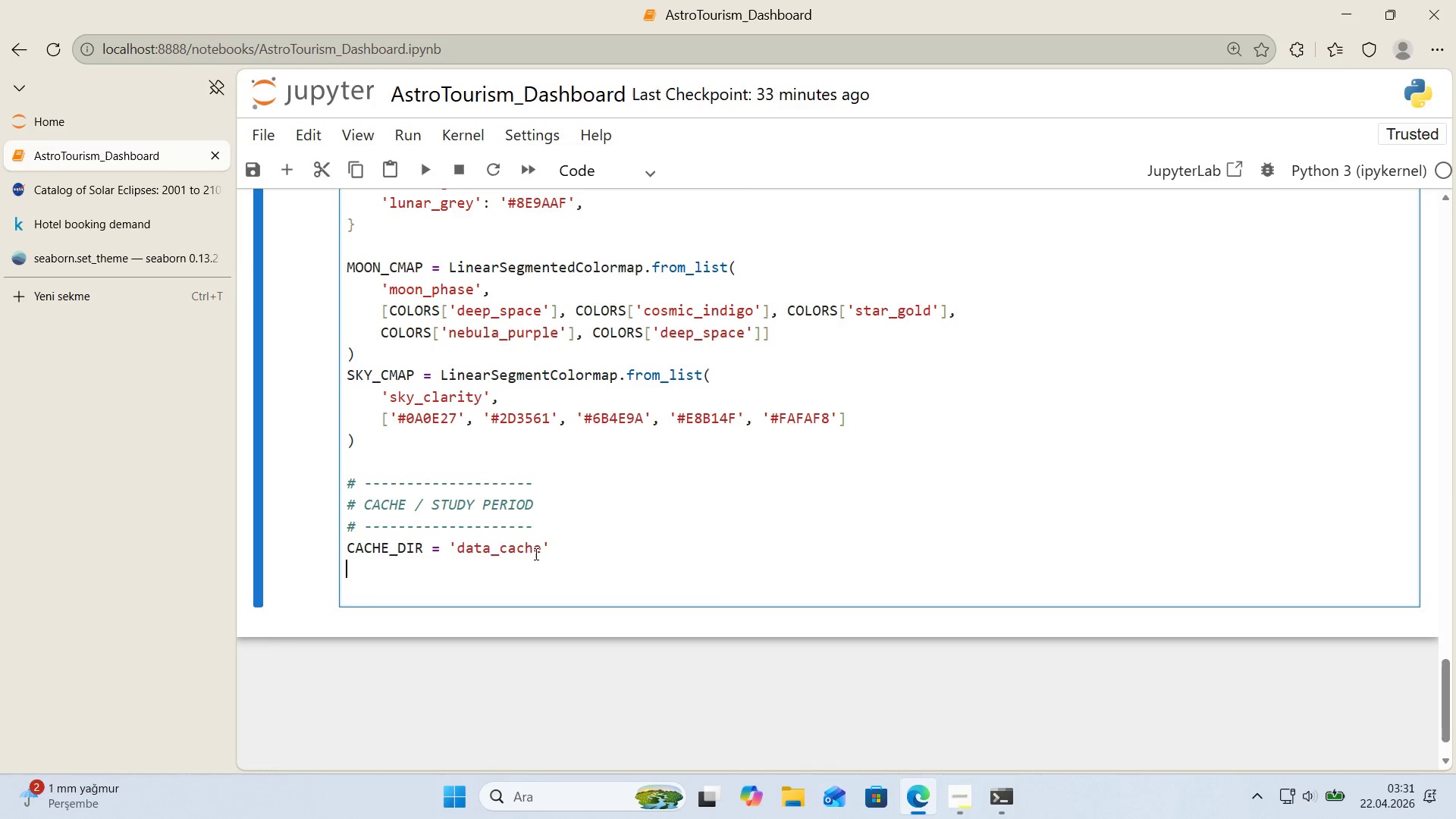 
type(os.maked'rs*()
 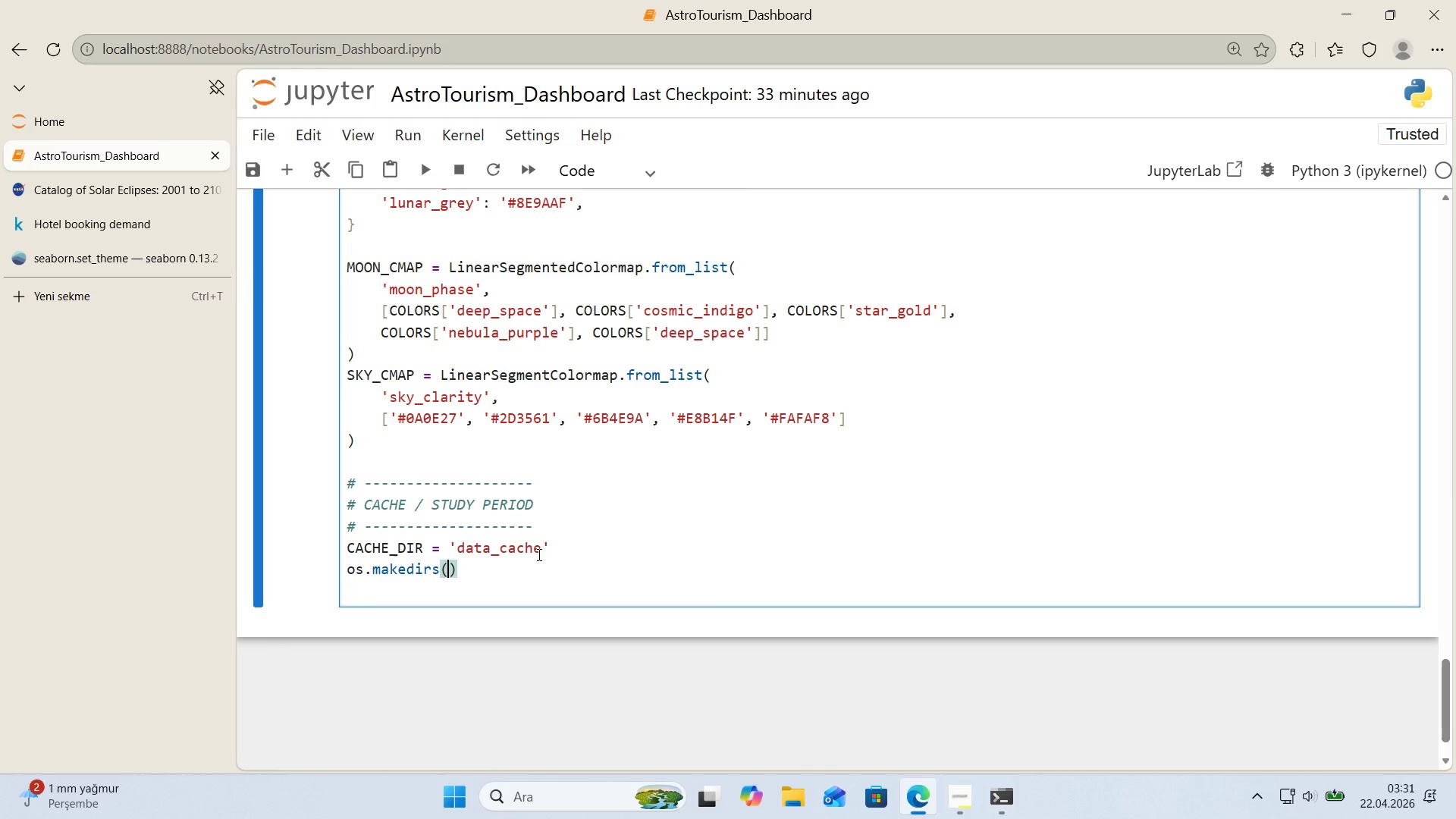 
 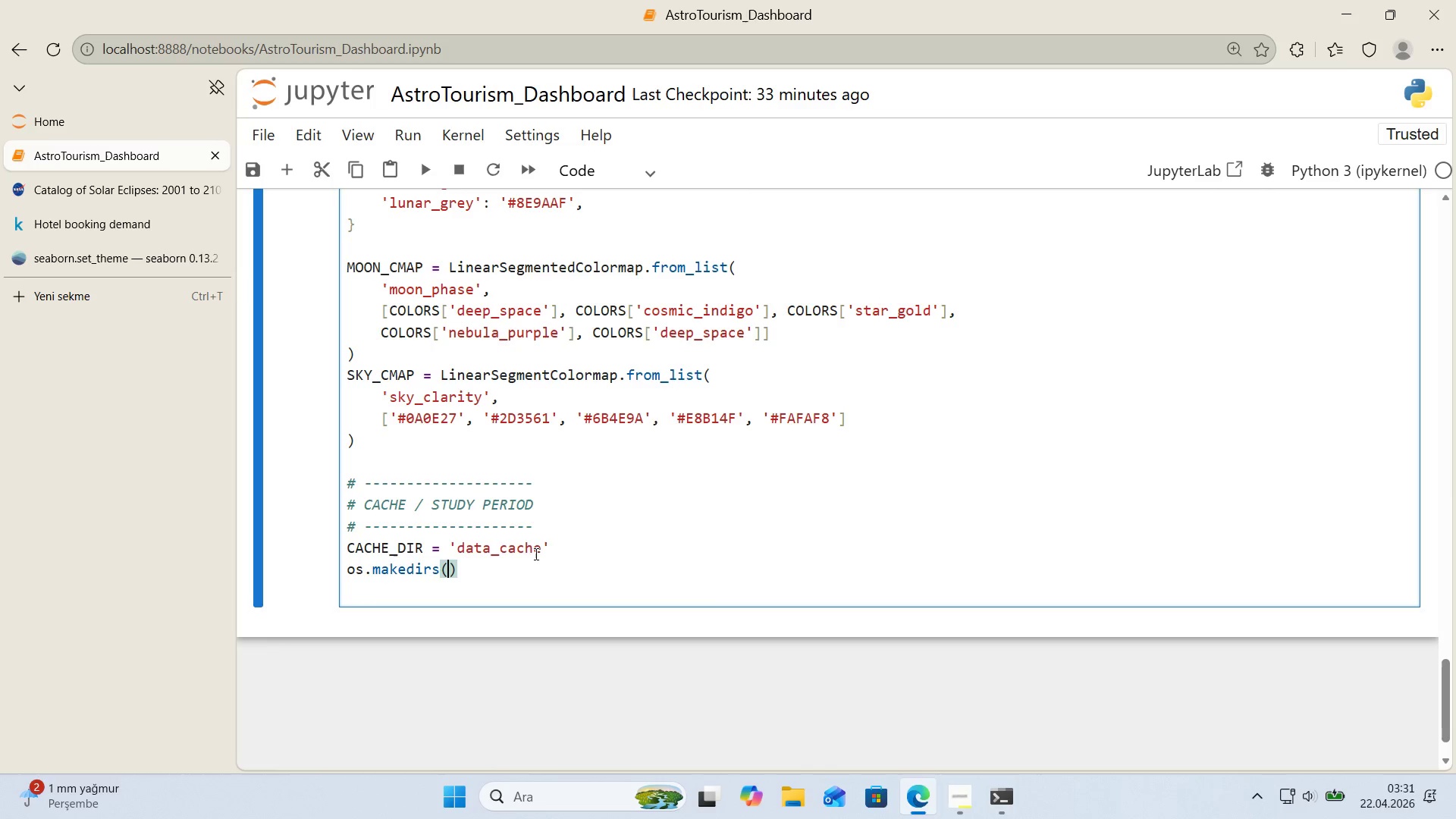 
key(ArrowLeft)
 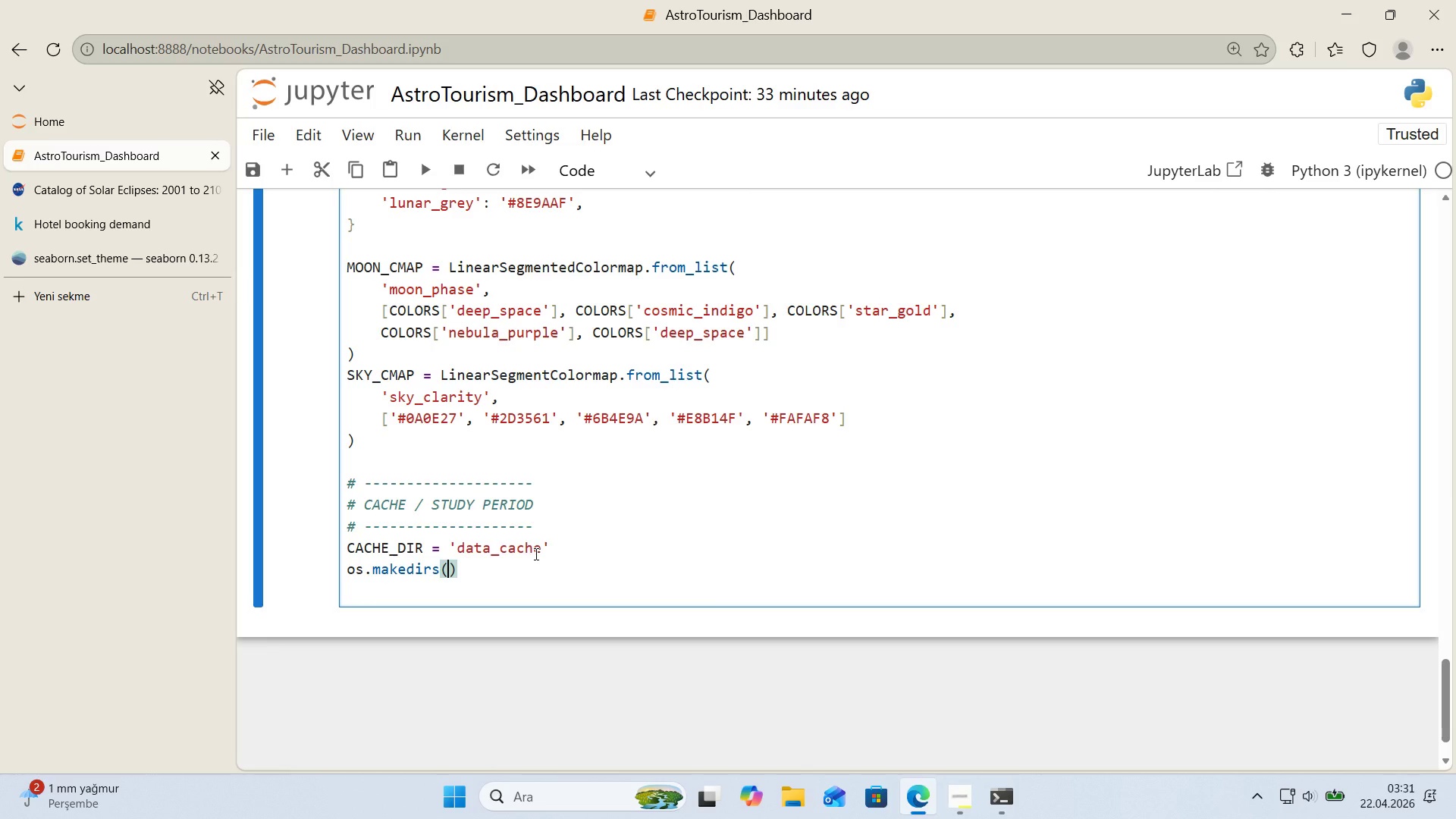 
key(CapsLock)
 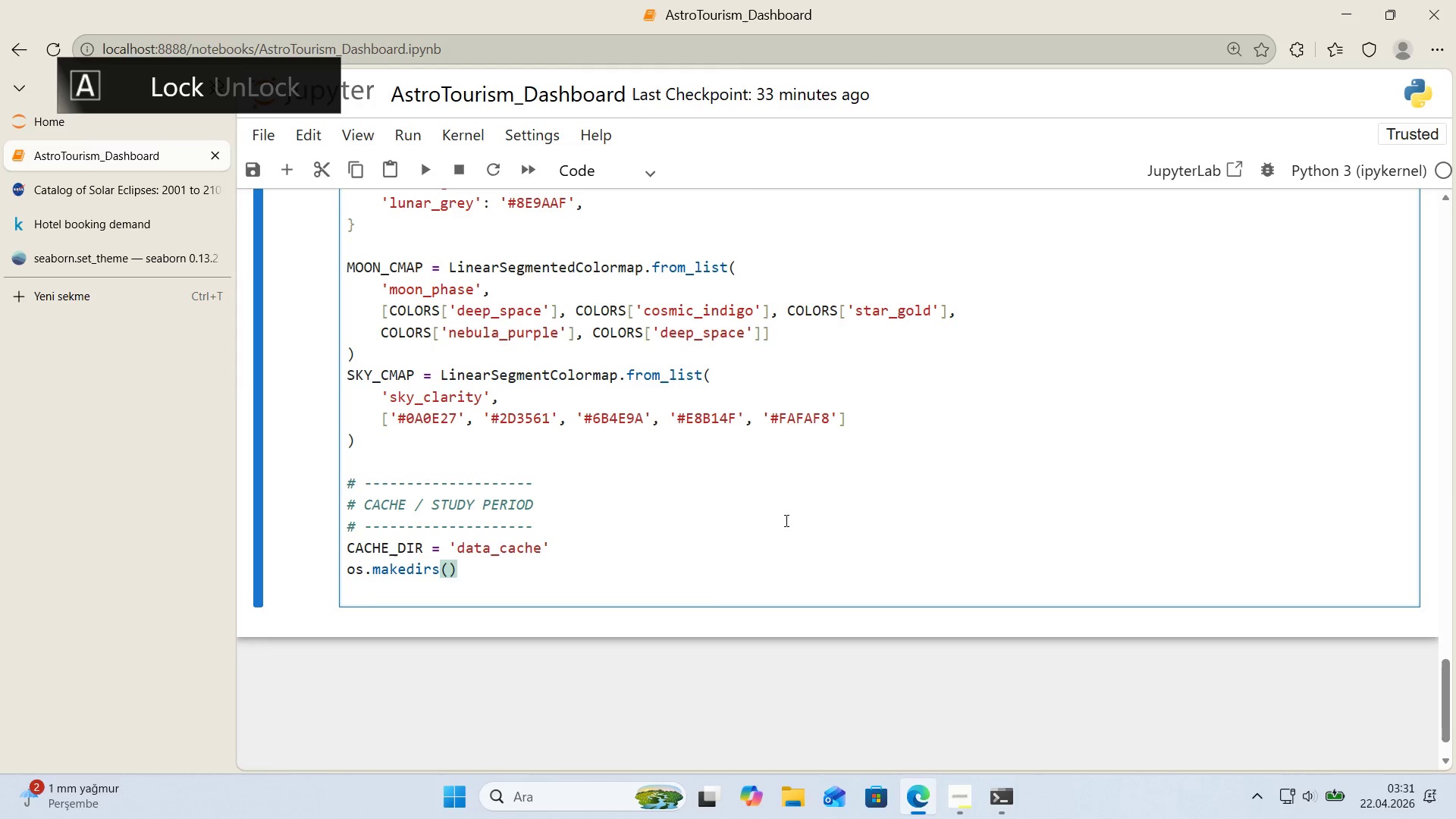 
type(CACHE_DIR, E)
key(Backspace)
type(ex'st_p)
key(Backspace)
type(ok)True)
 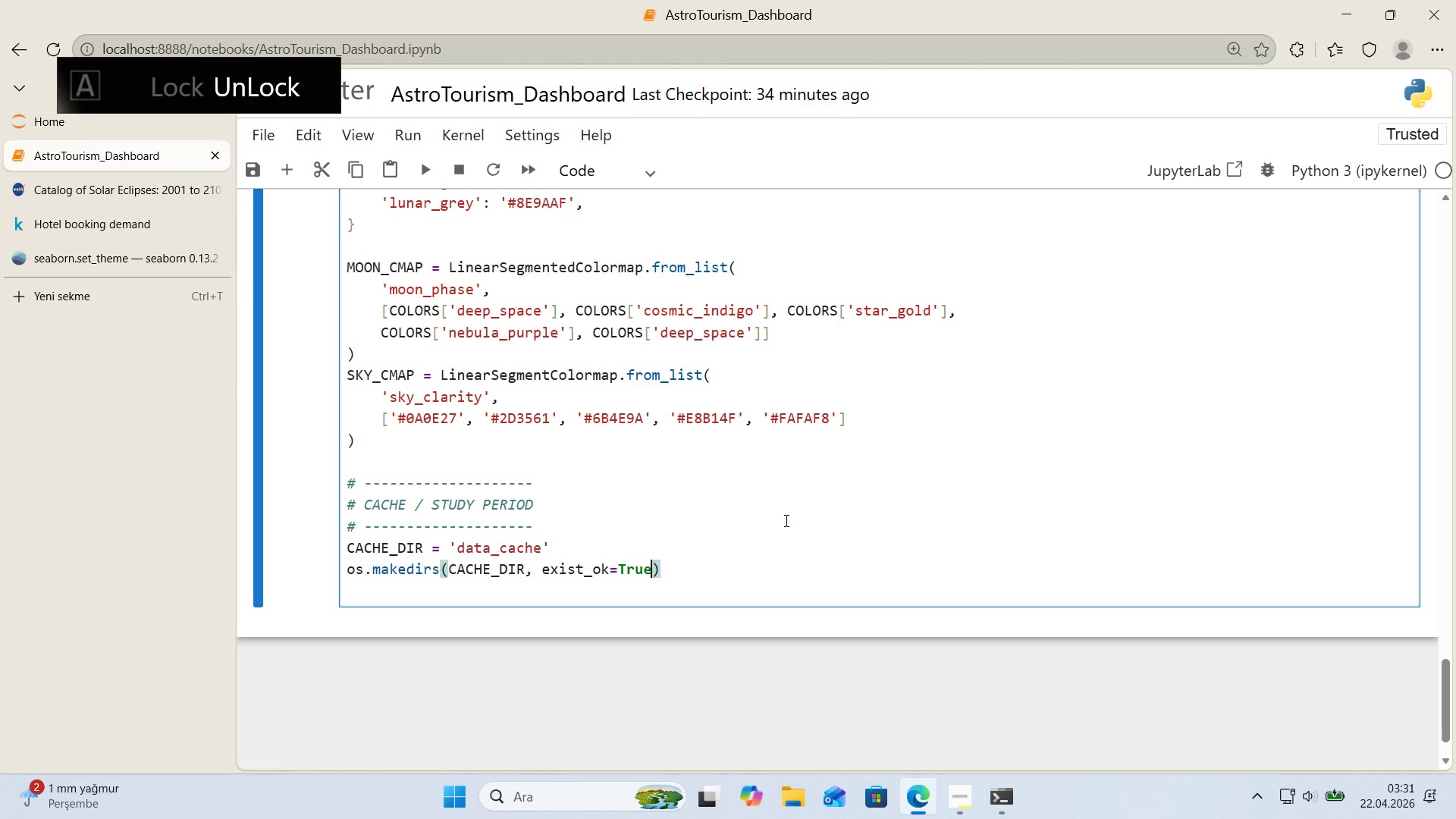 
key(ArrowRight)
 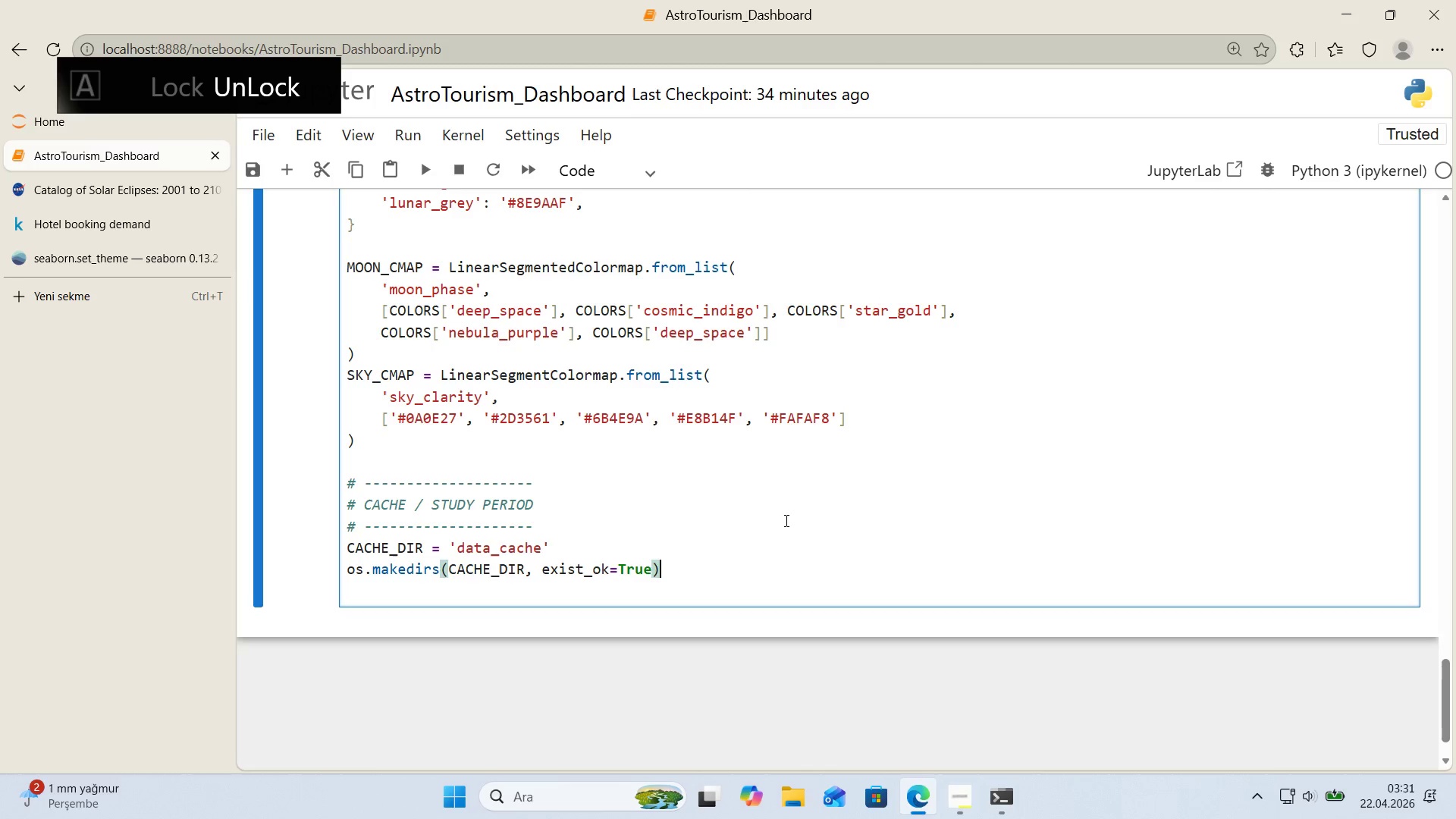 
key(Enter)
 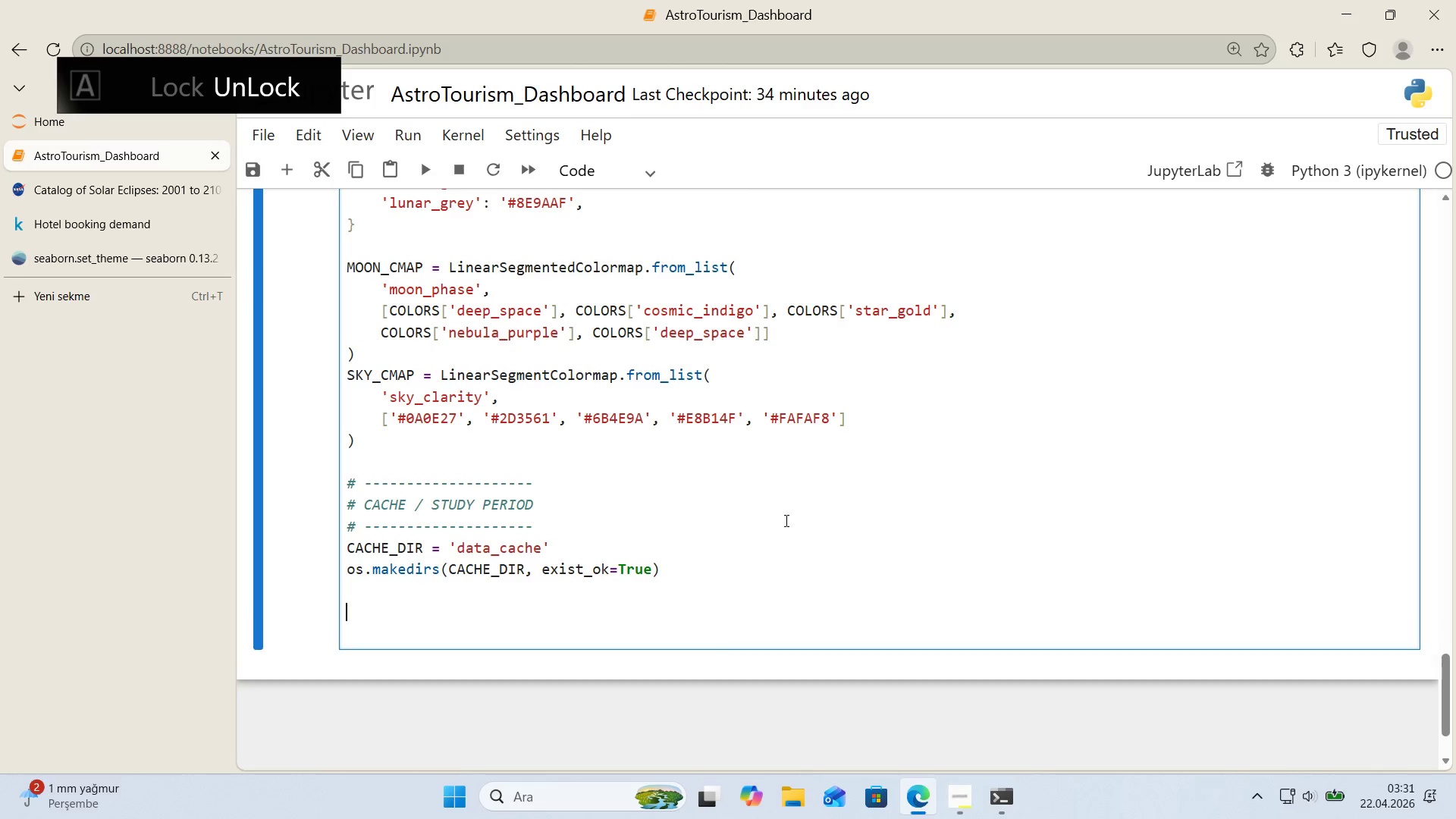 
key(Enter)
 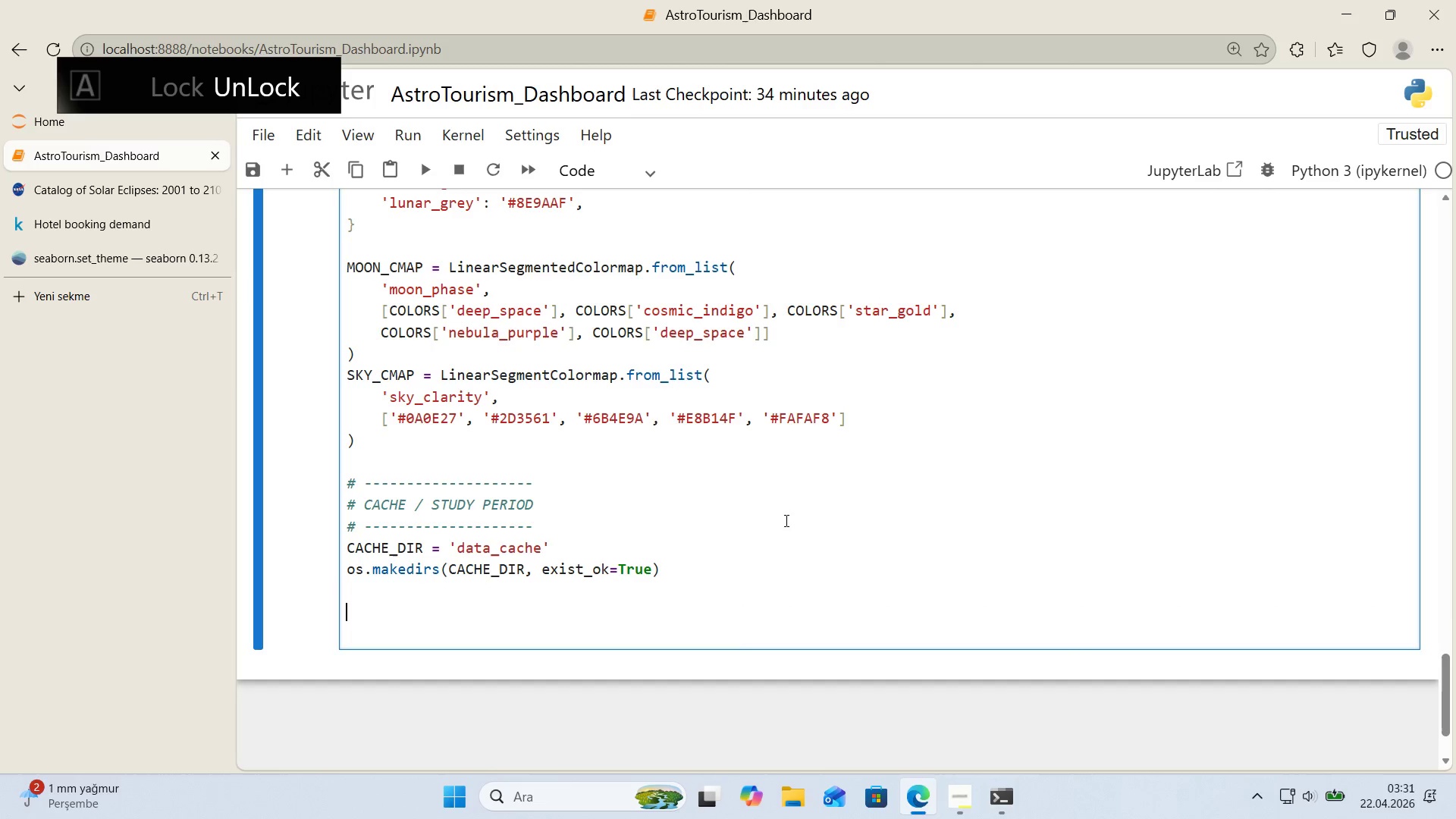 
key(Control+ControlLeft)
 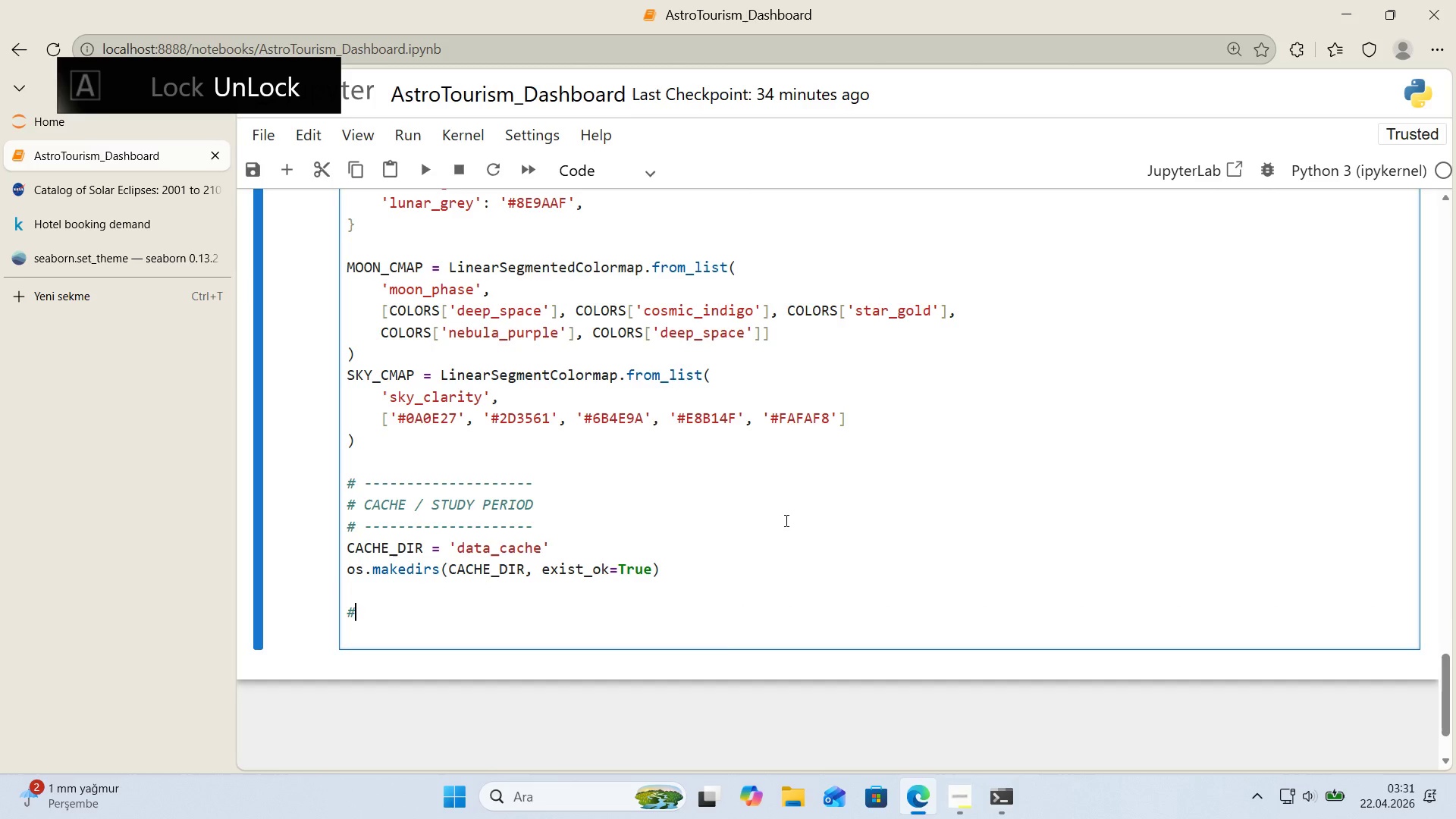 
key(Alt+Control+AltRight)
 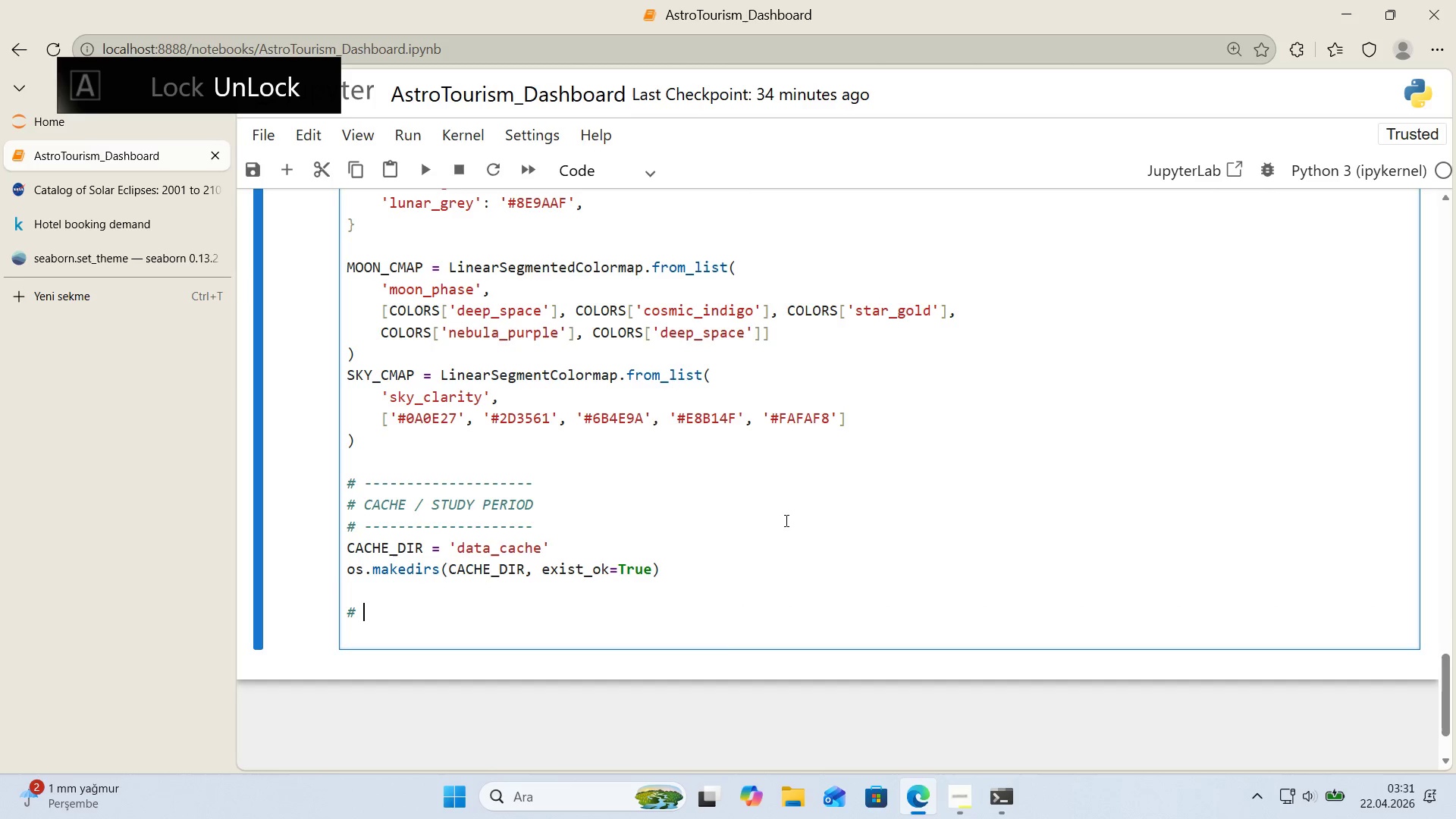 
key(Alt+Control+3)
 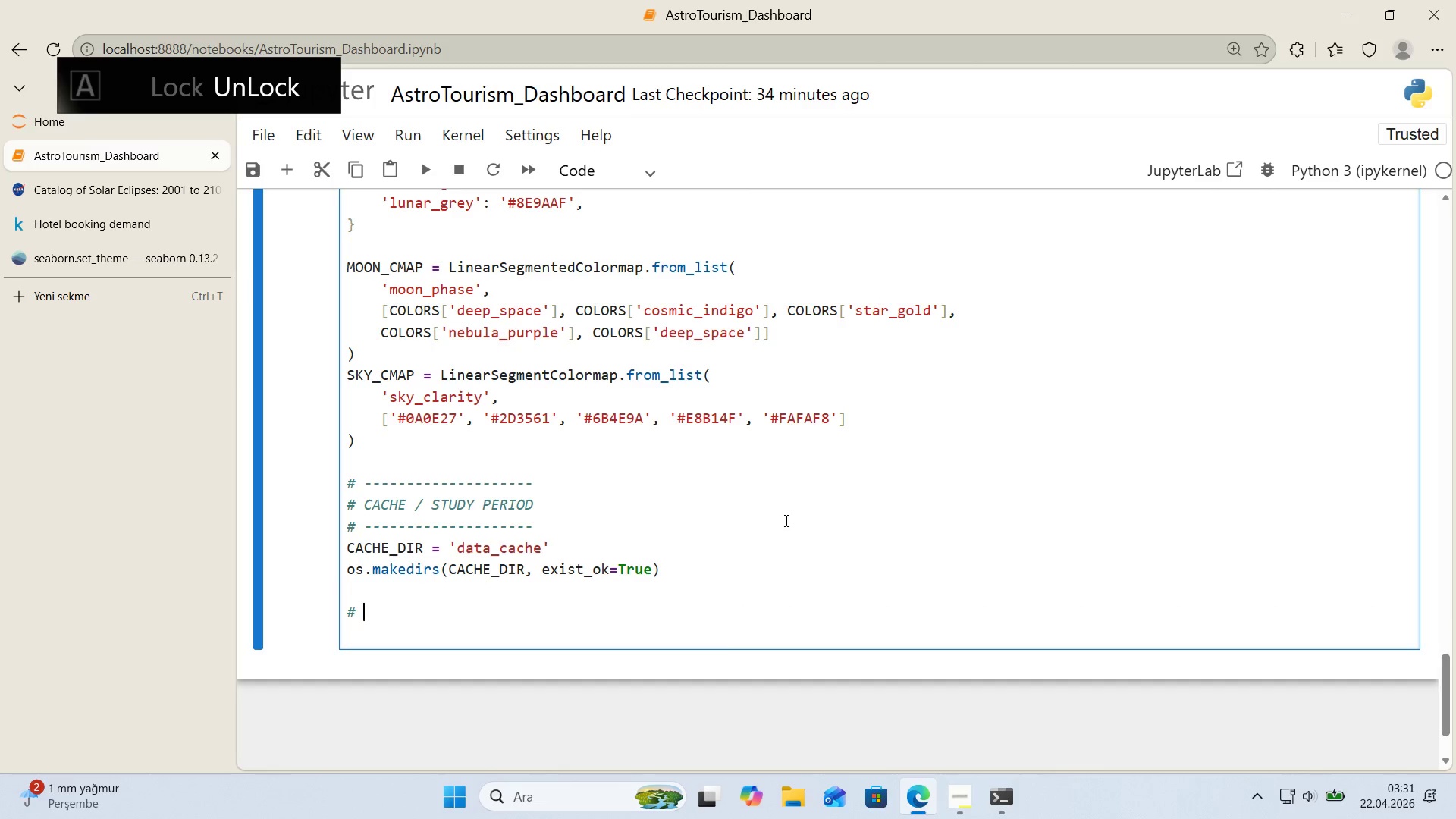 
type( Dataset pans)
key(Backspace)
key(Backspace)
key(Backspace)
key(Backspace)
type(spans>)
 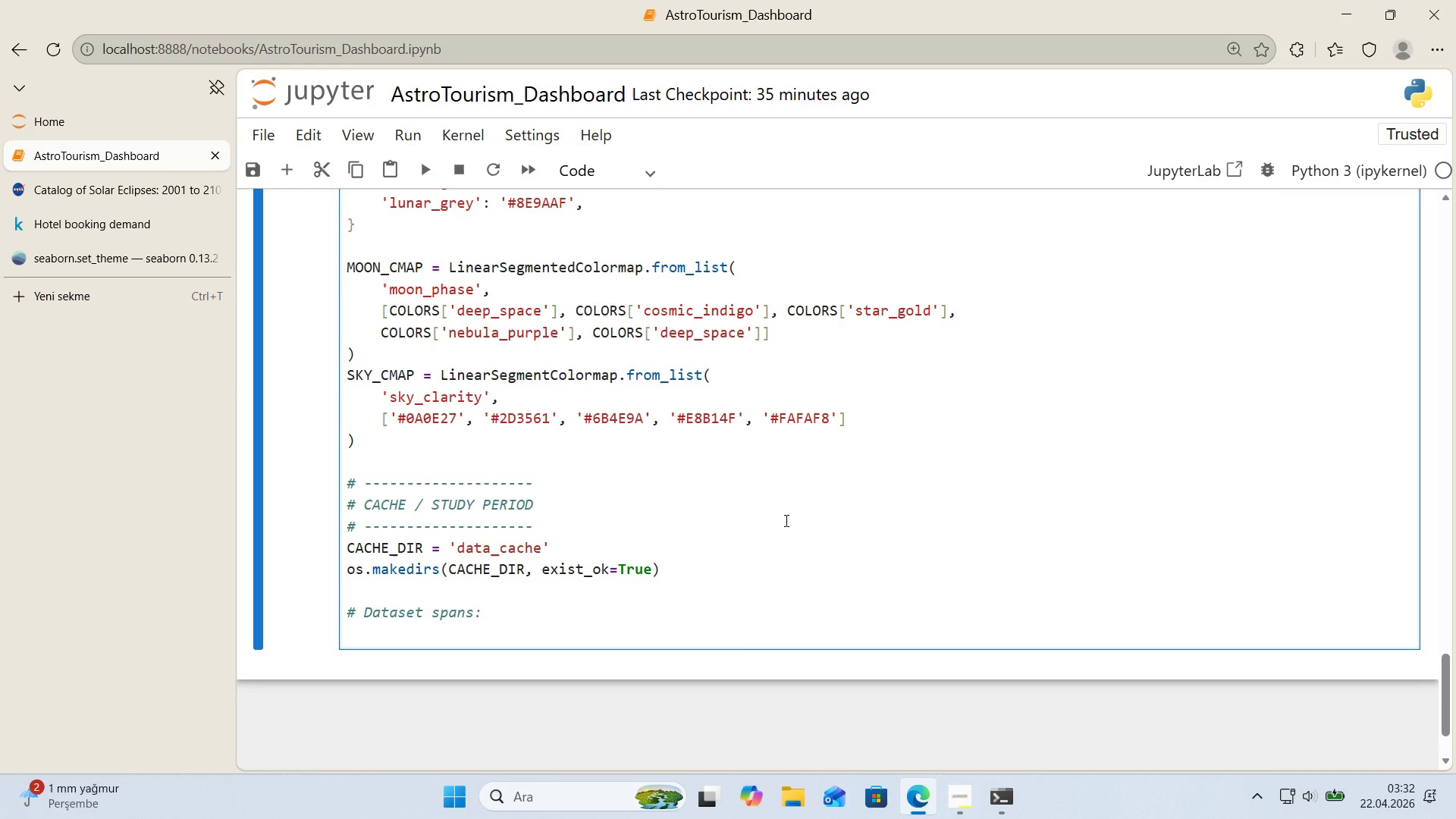 
wait(68.23)
 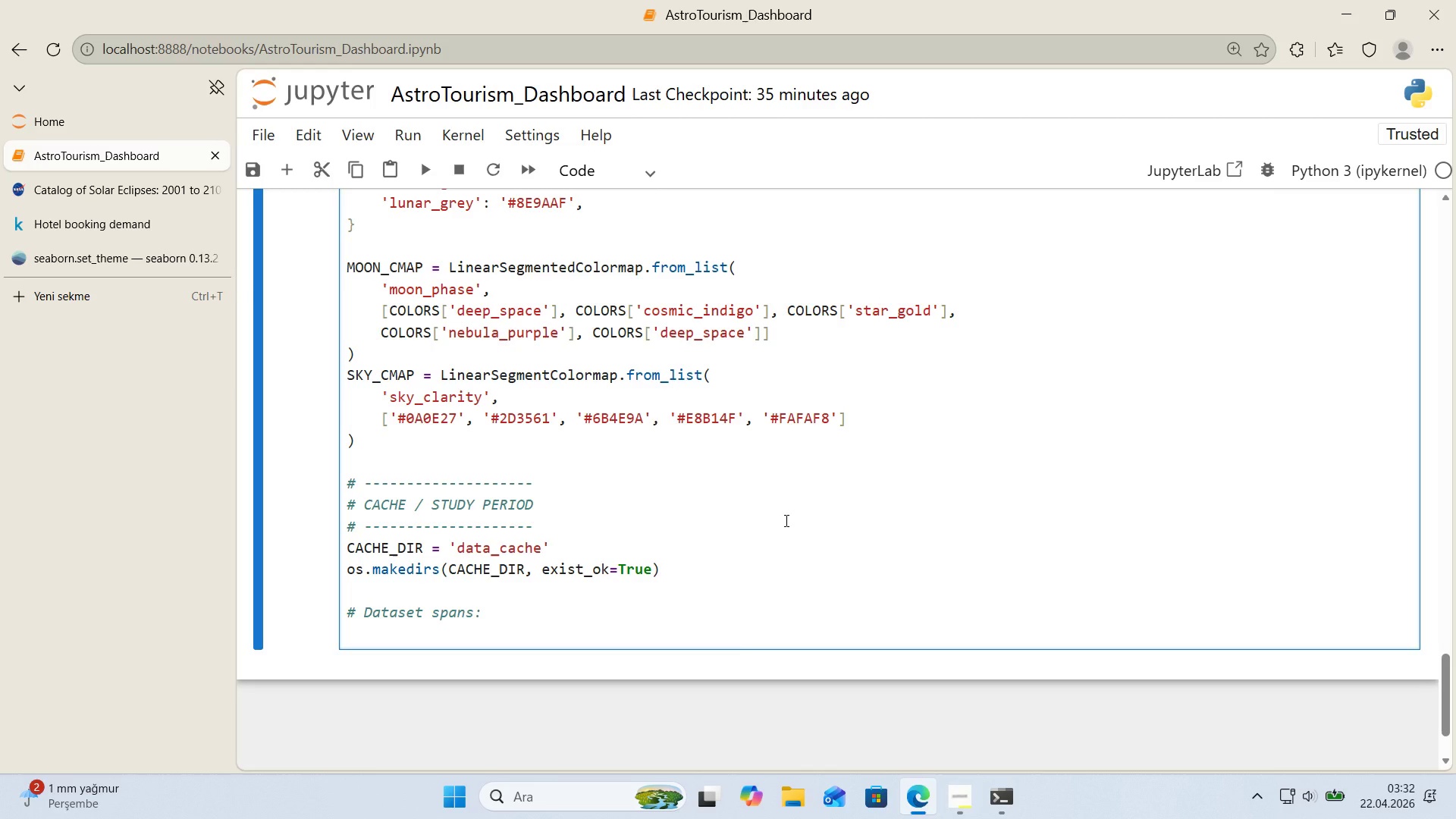 
type( 2015-07-01 to 2017-08-31)
 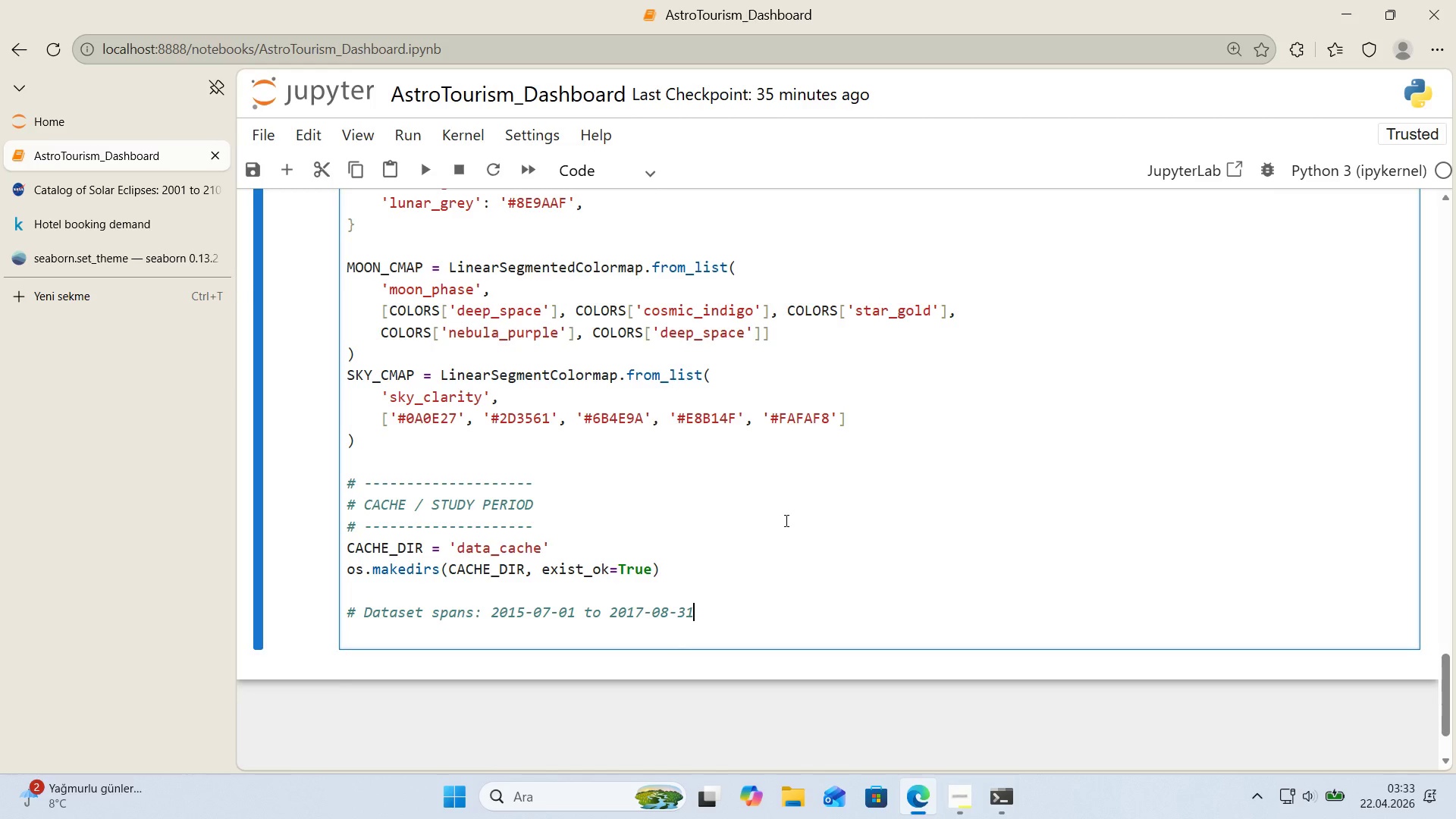 
key(Enter)
 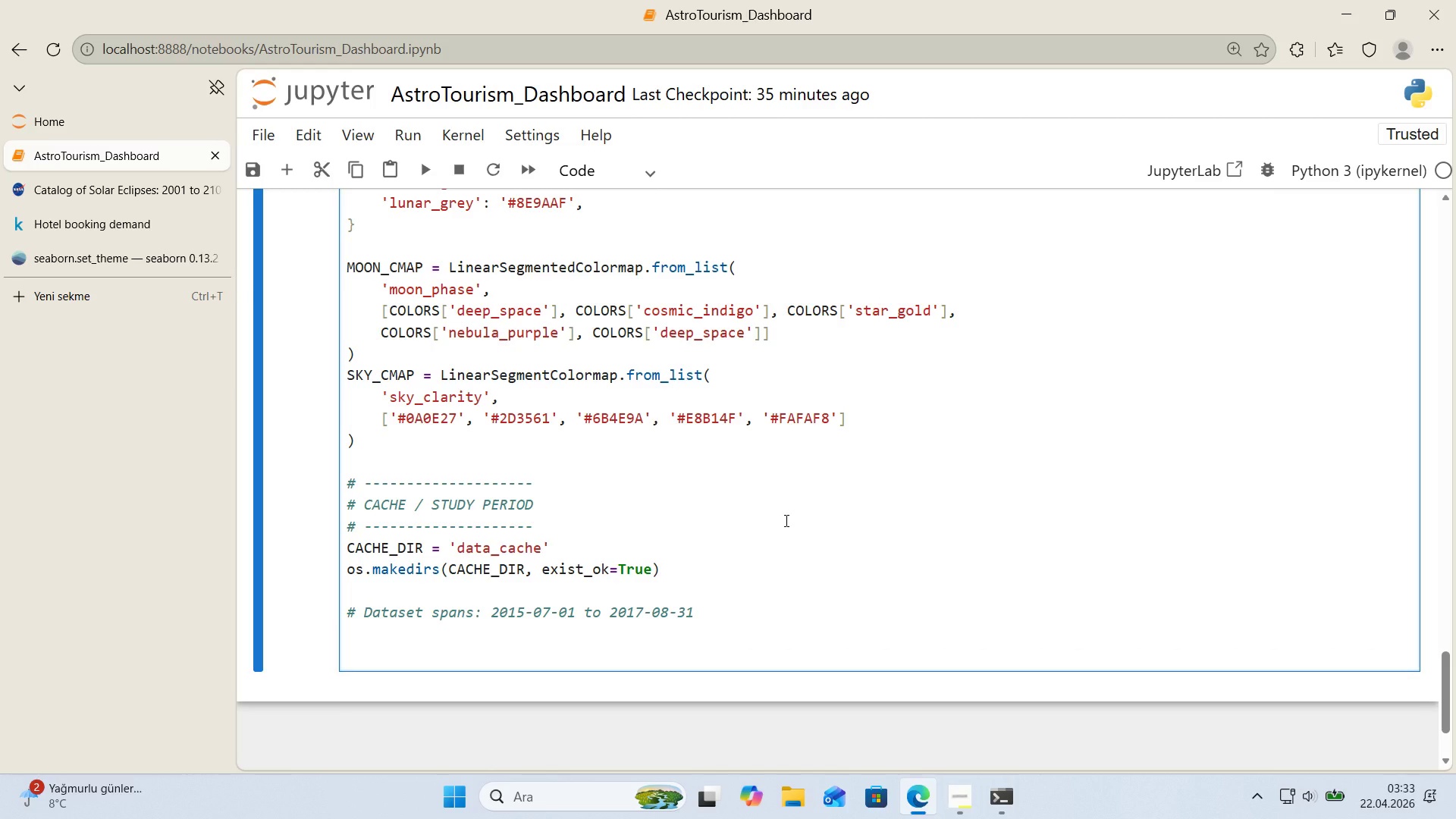 
type(STUDY_START ) @@)
 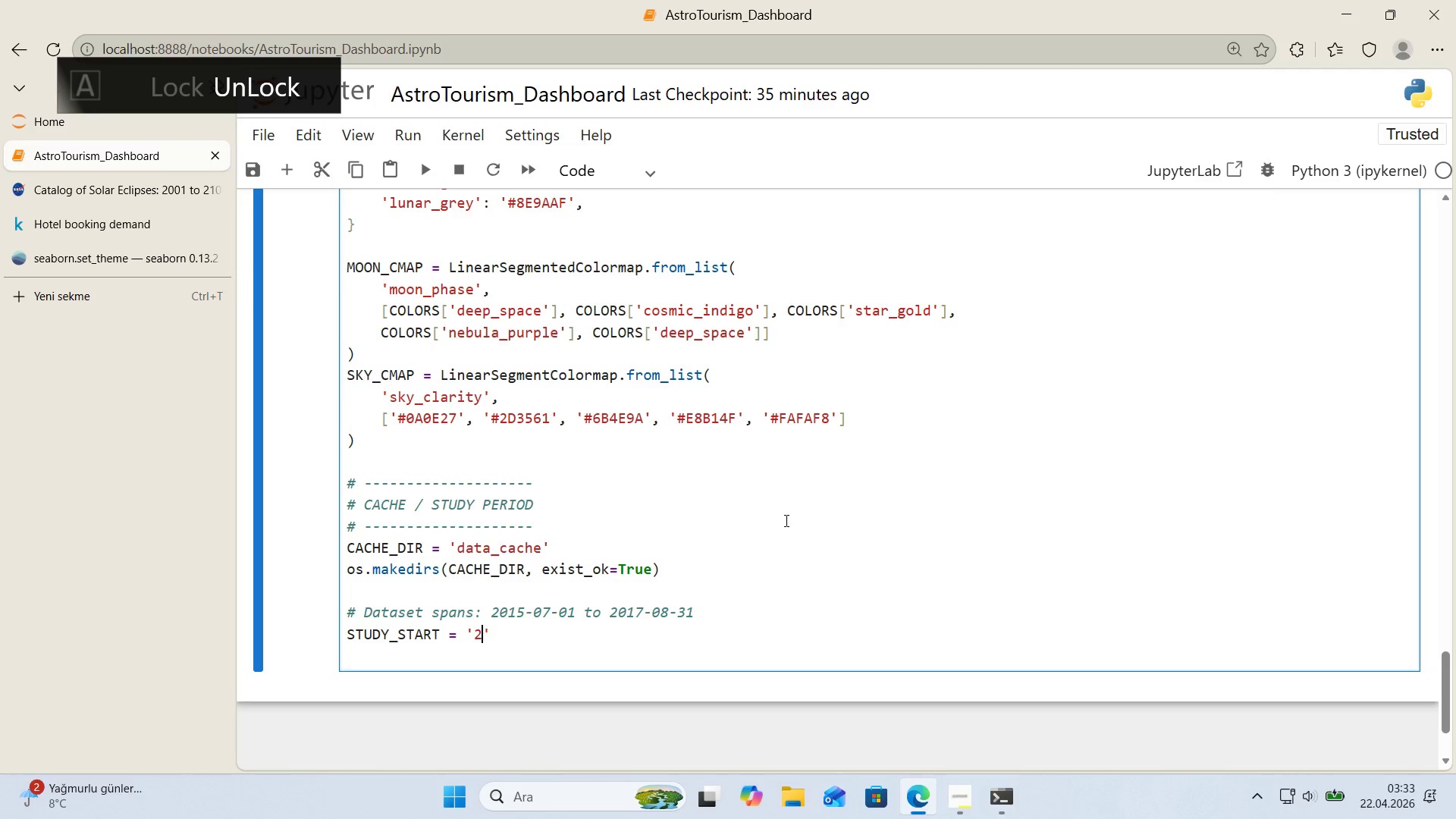 
 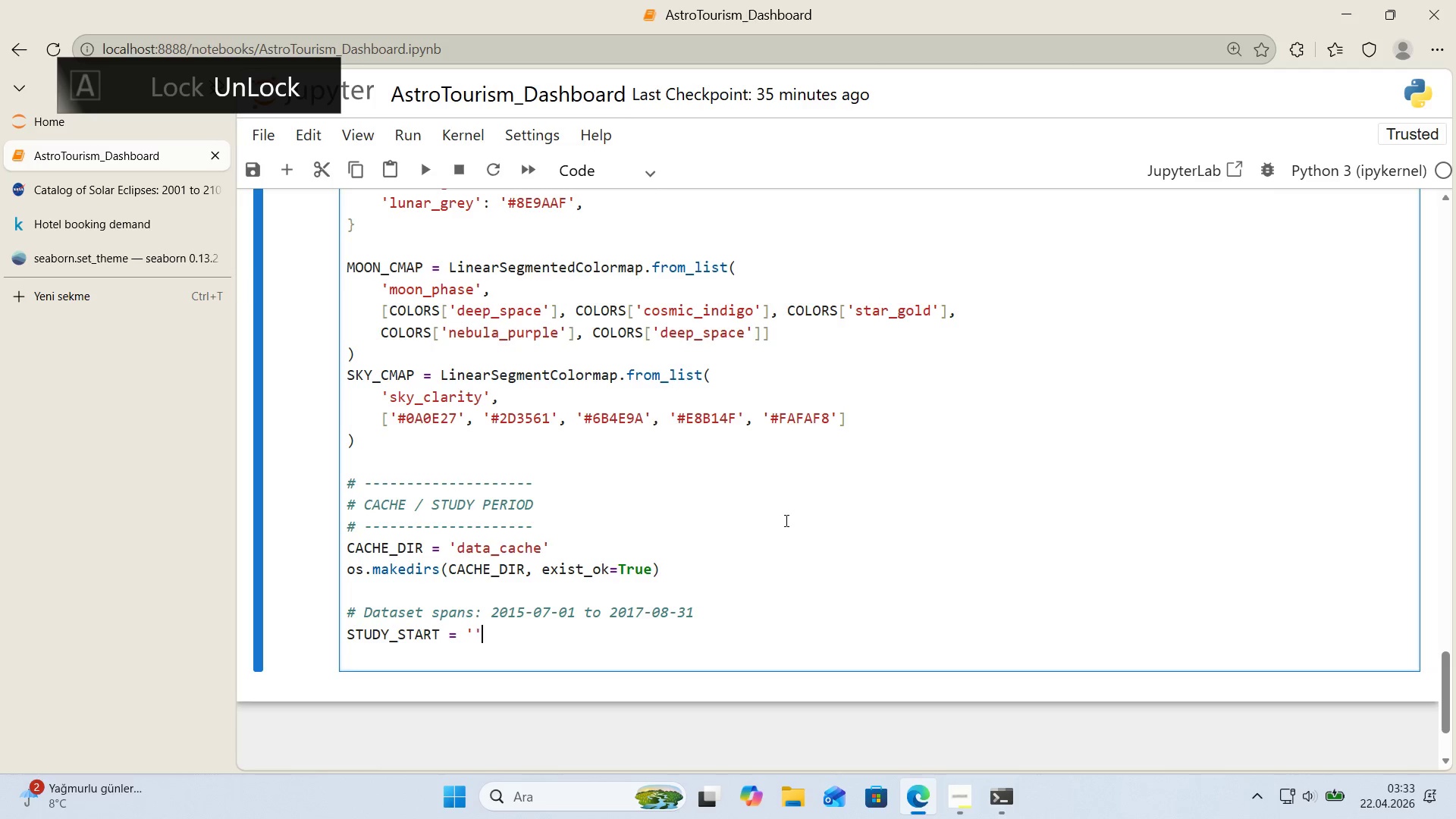 
key(ArrowLeft)
 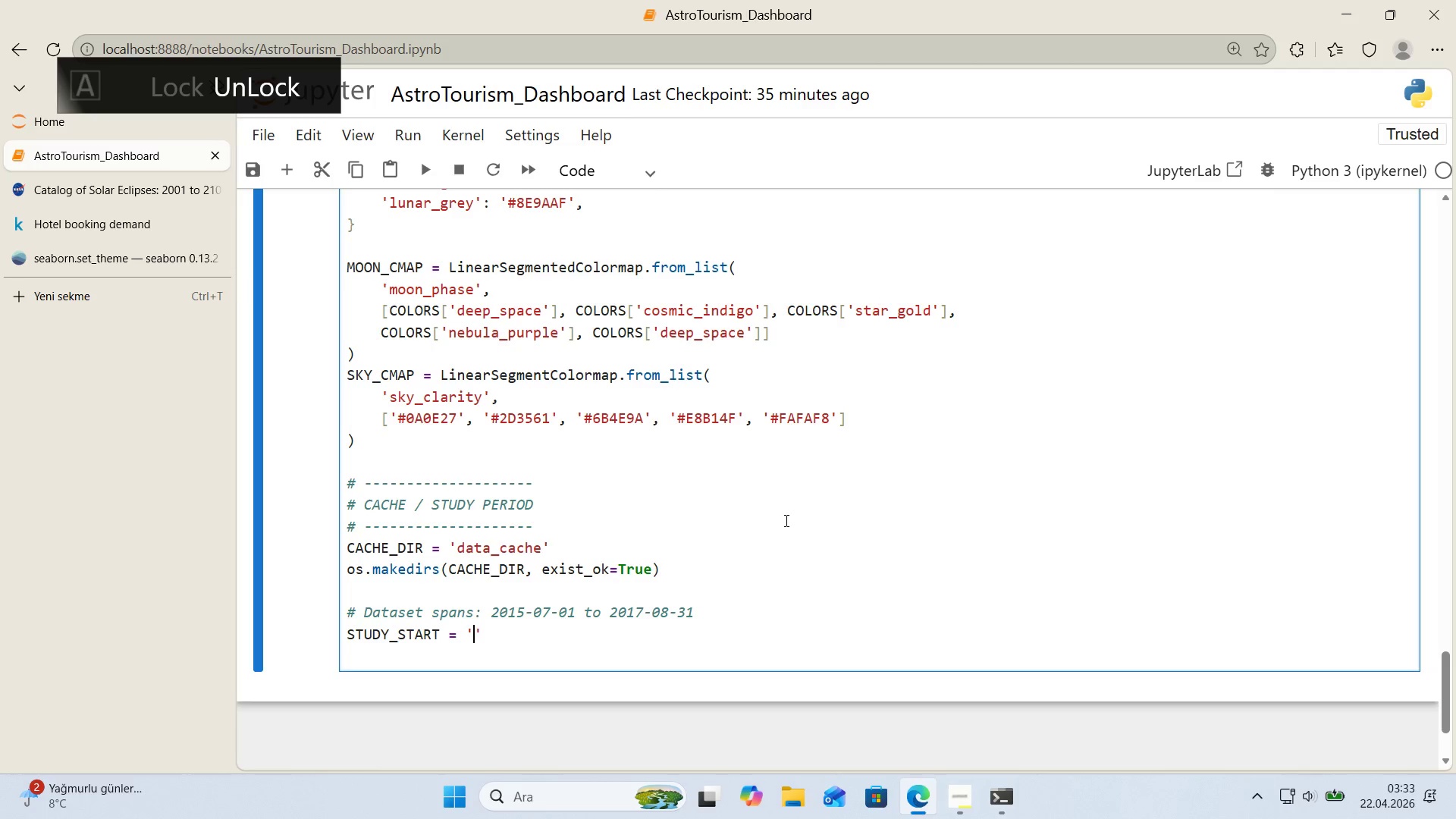 
type(215)
key(Backspace)
key(Backspace)
type(015-07-01)
 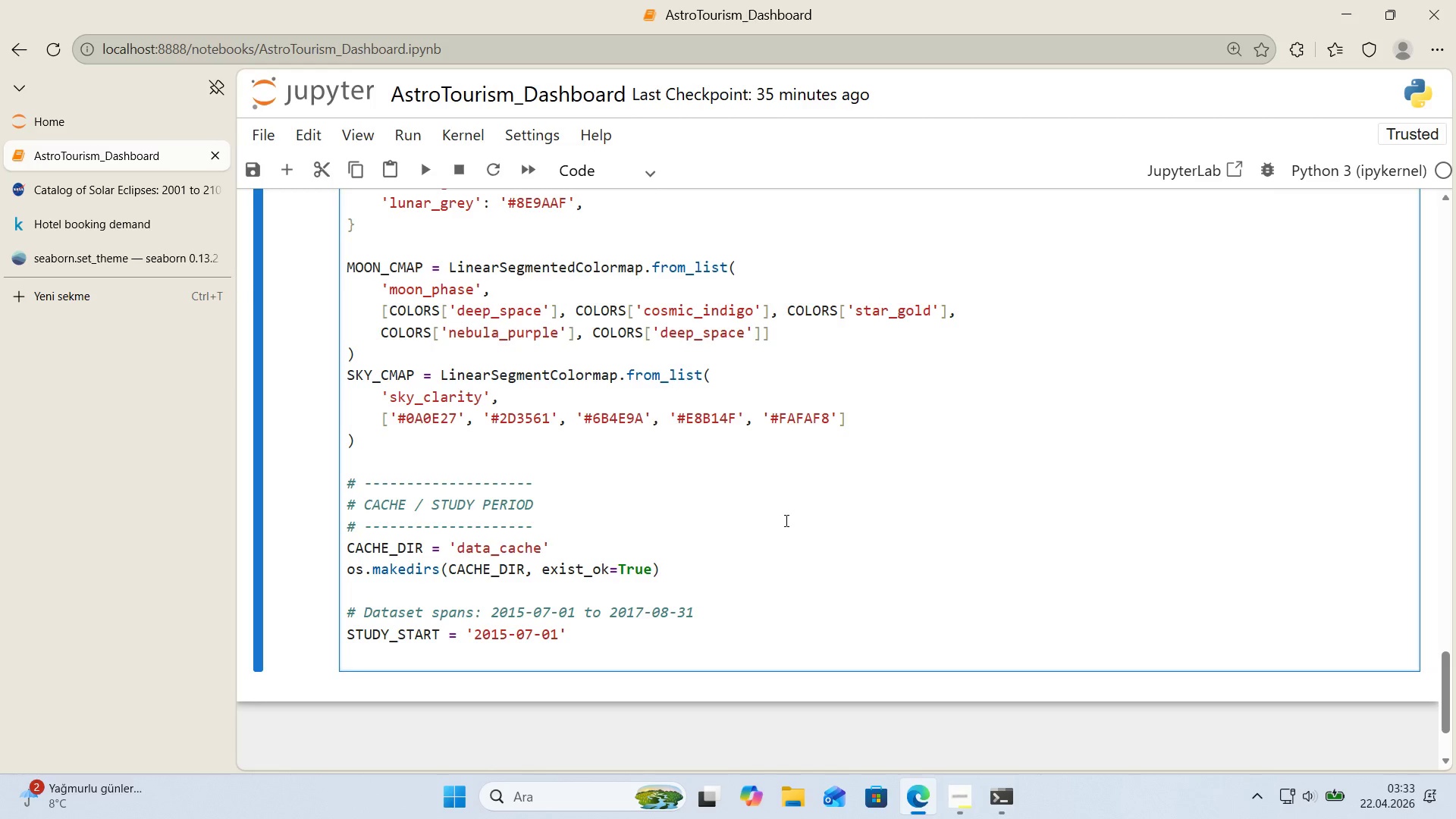 
key(ArrowRight)
 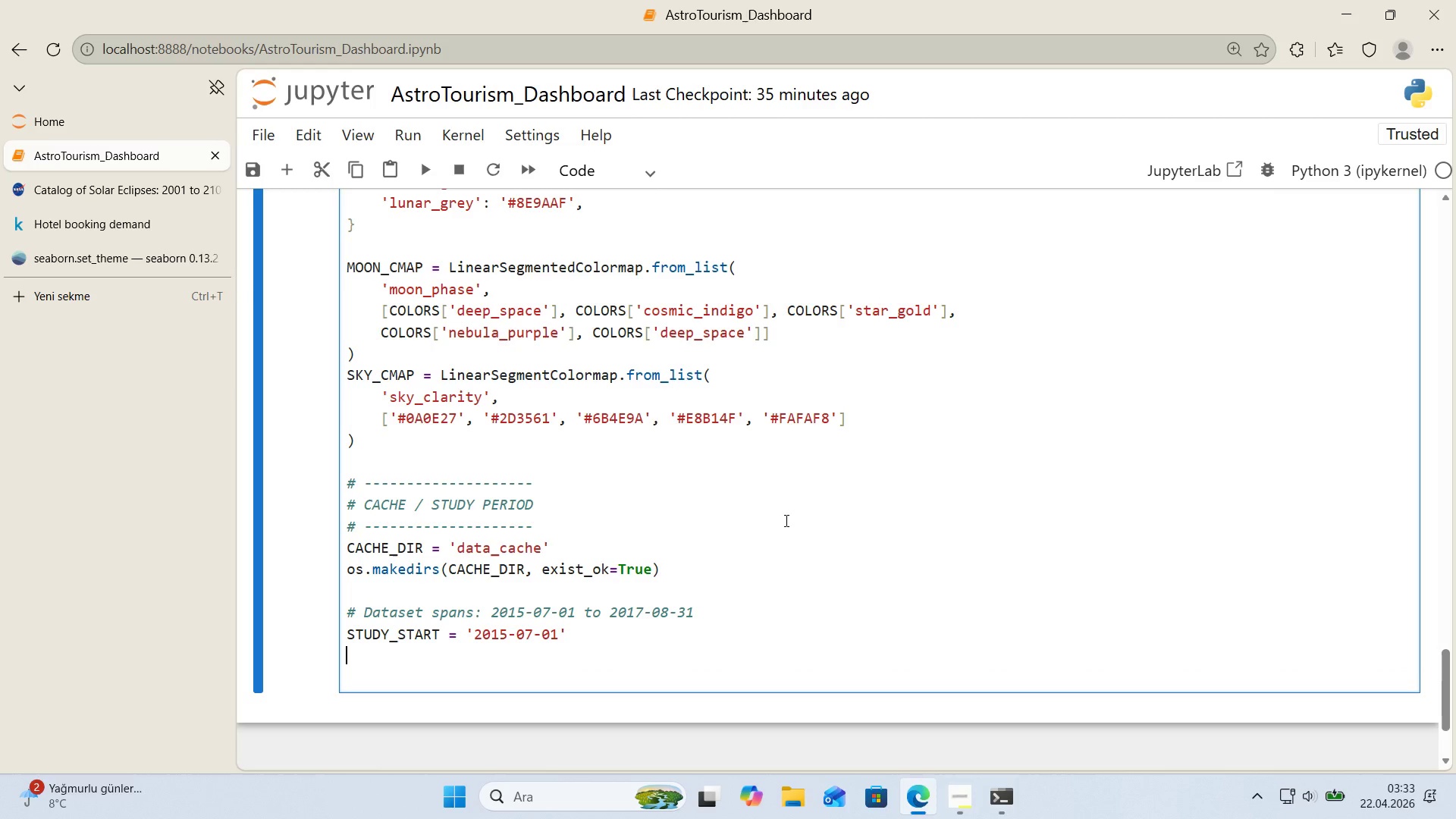 
key(Enter)
 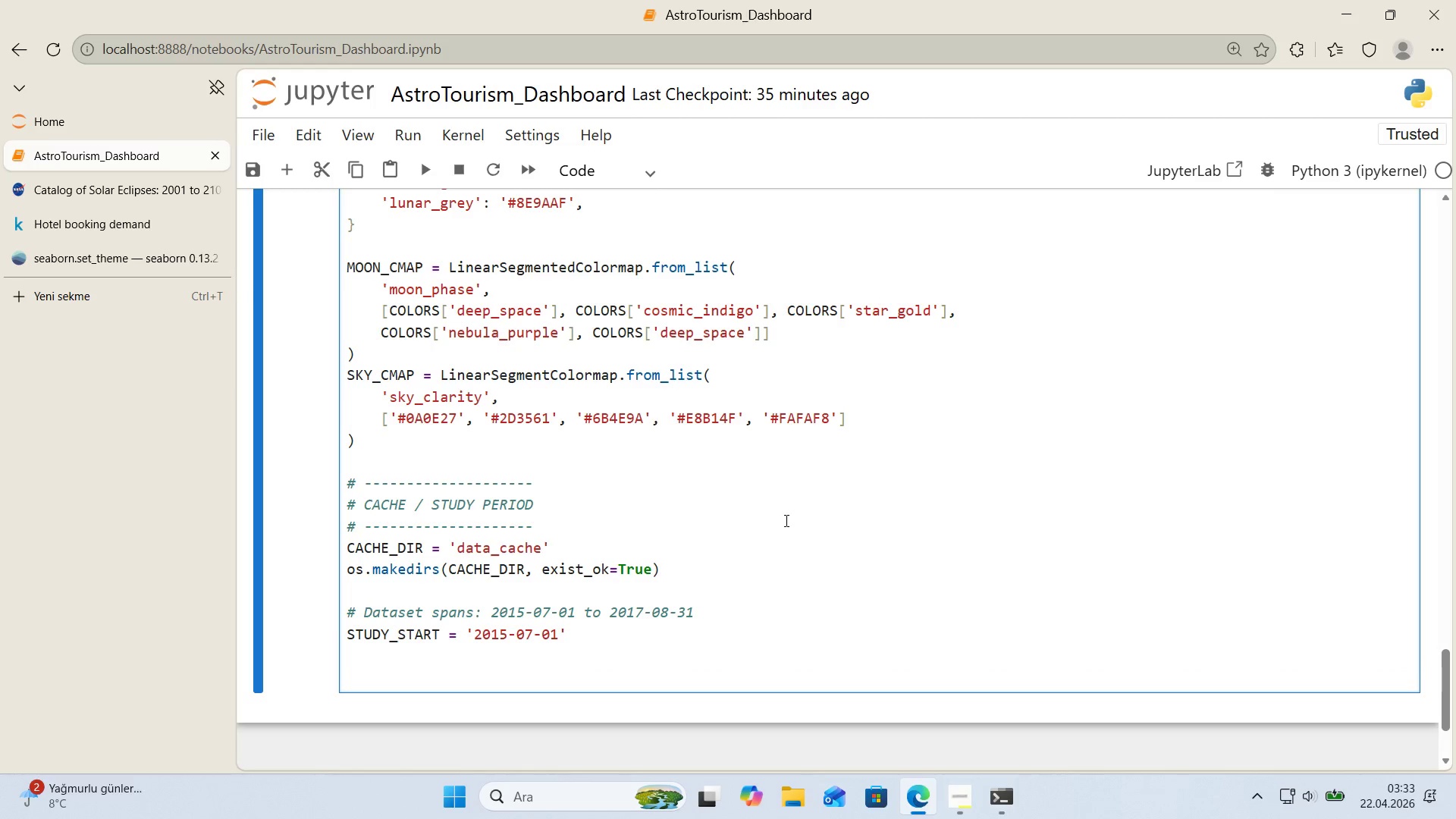 
type(STUDY_END ) @@)
 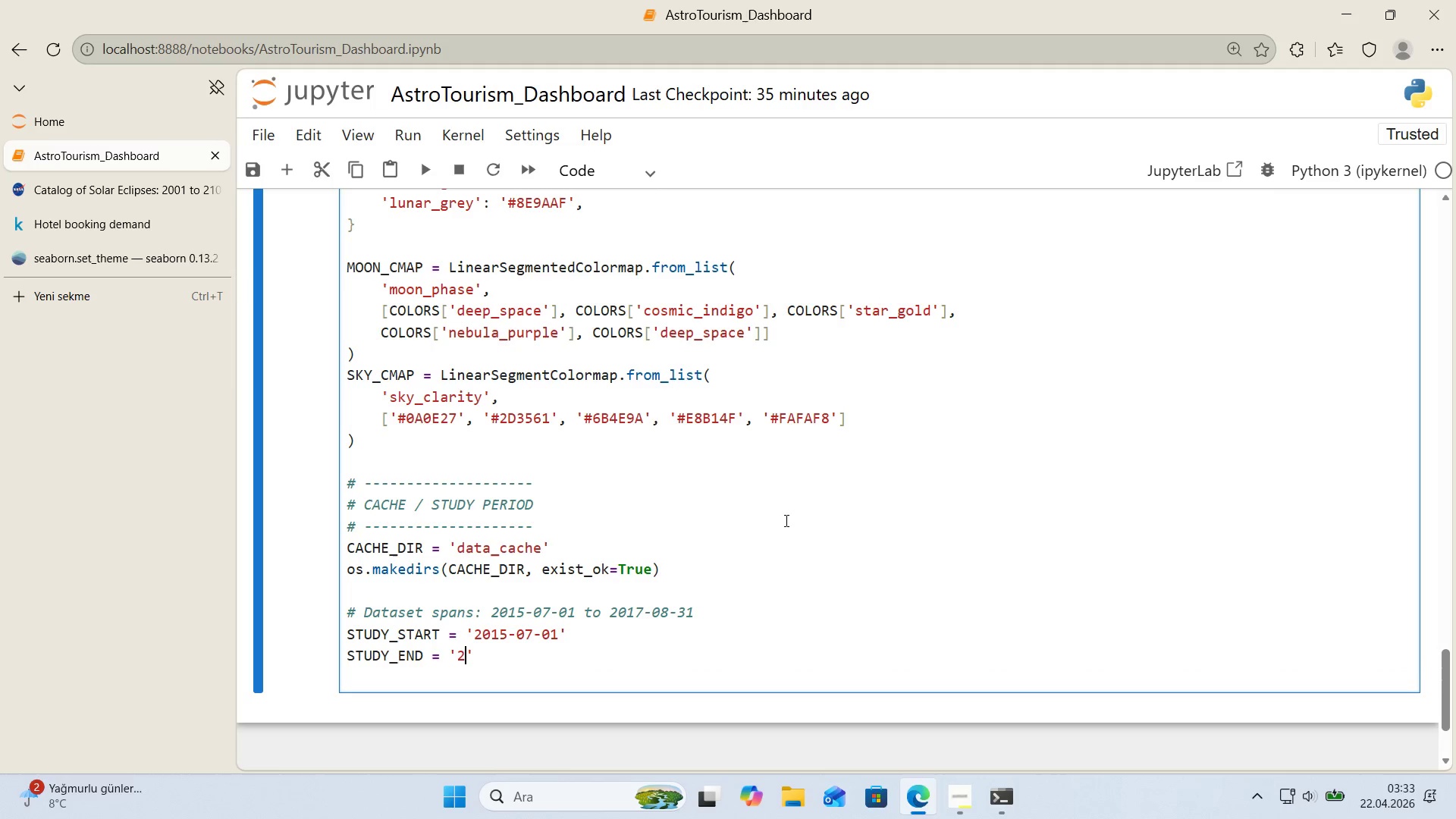 
 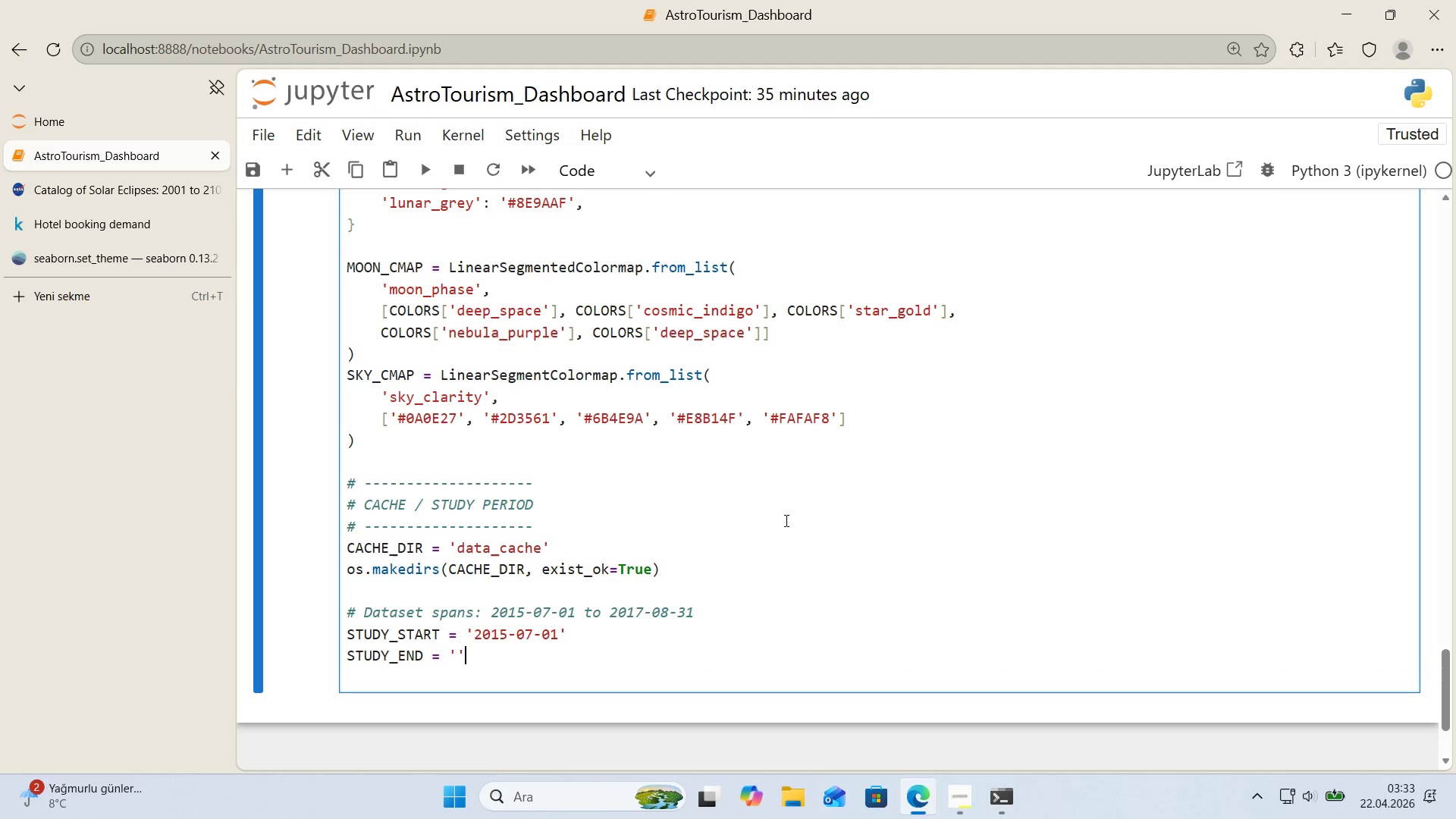 
key(ArrowLeft)
 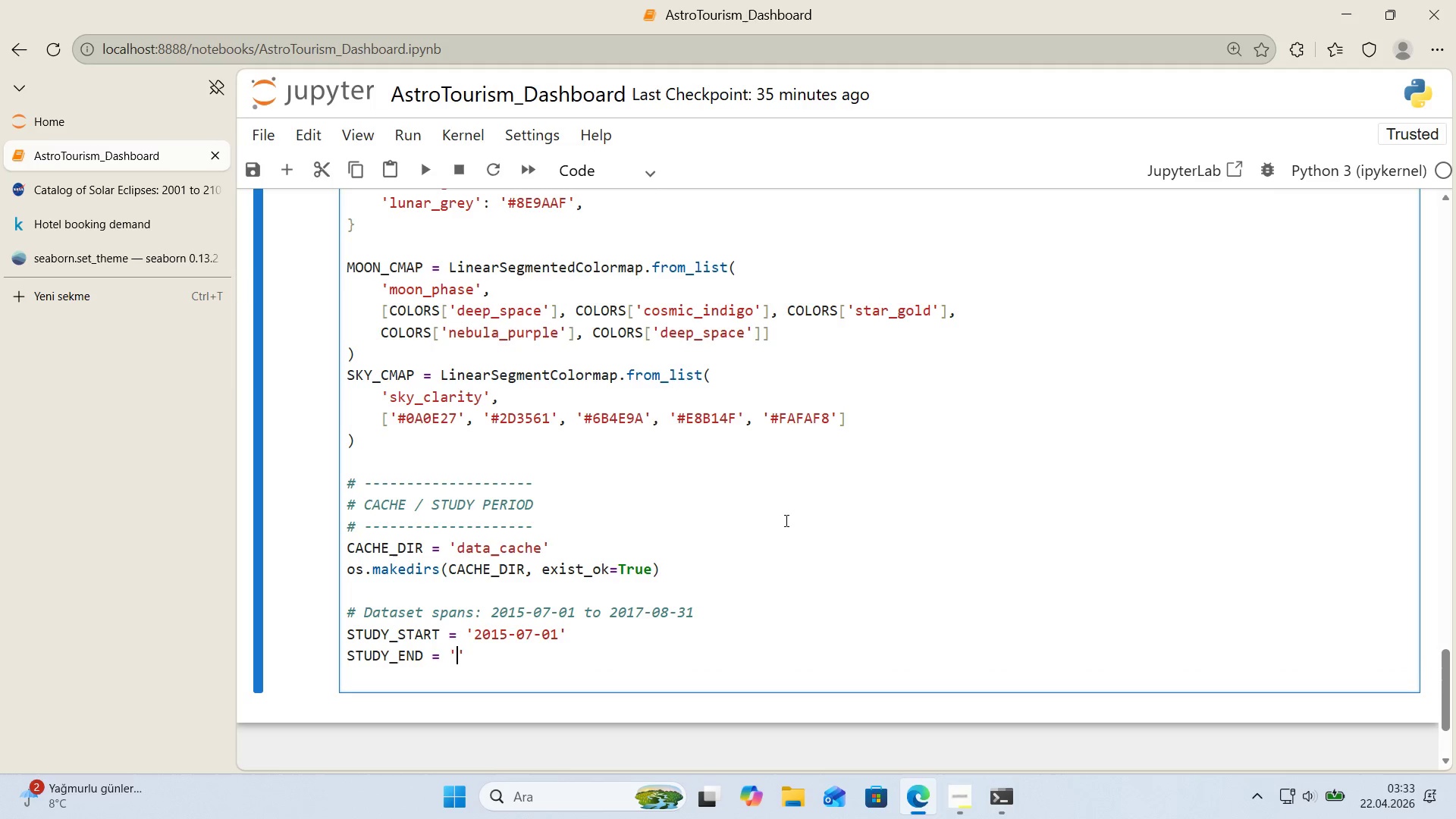 
type(2017-08-31)
 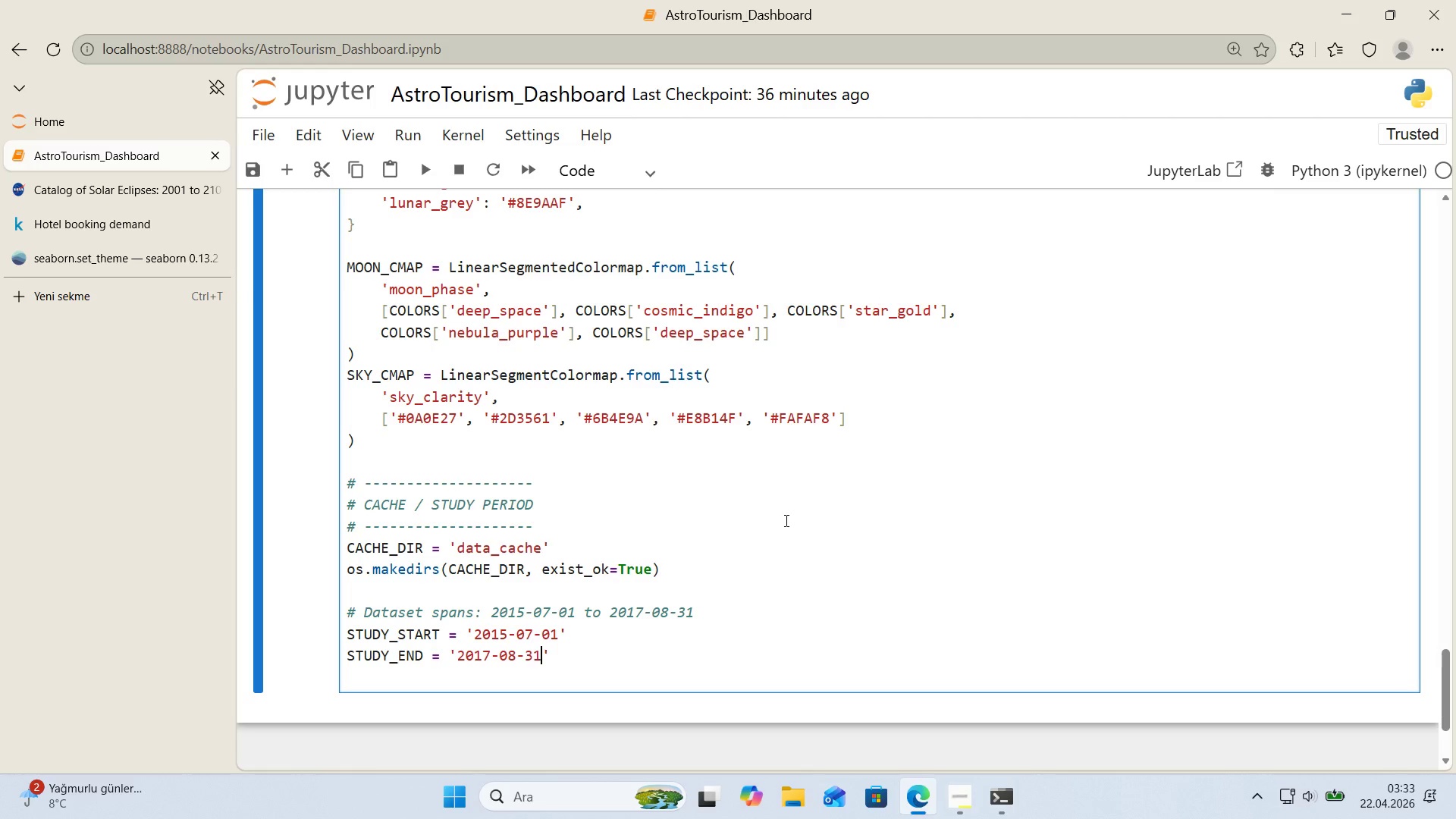 
key(ArrowRight)
 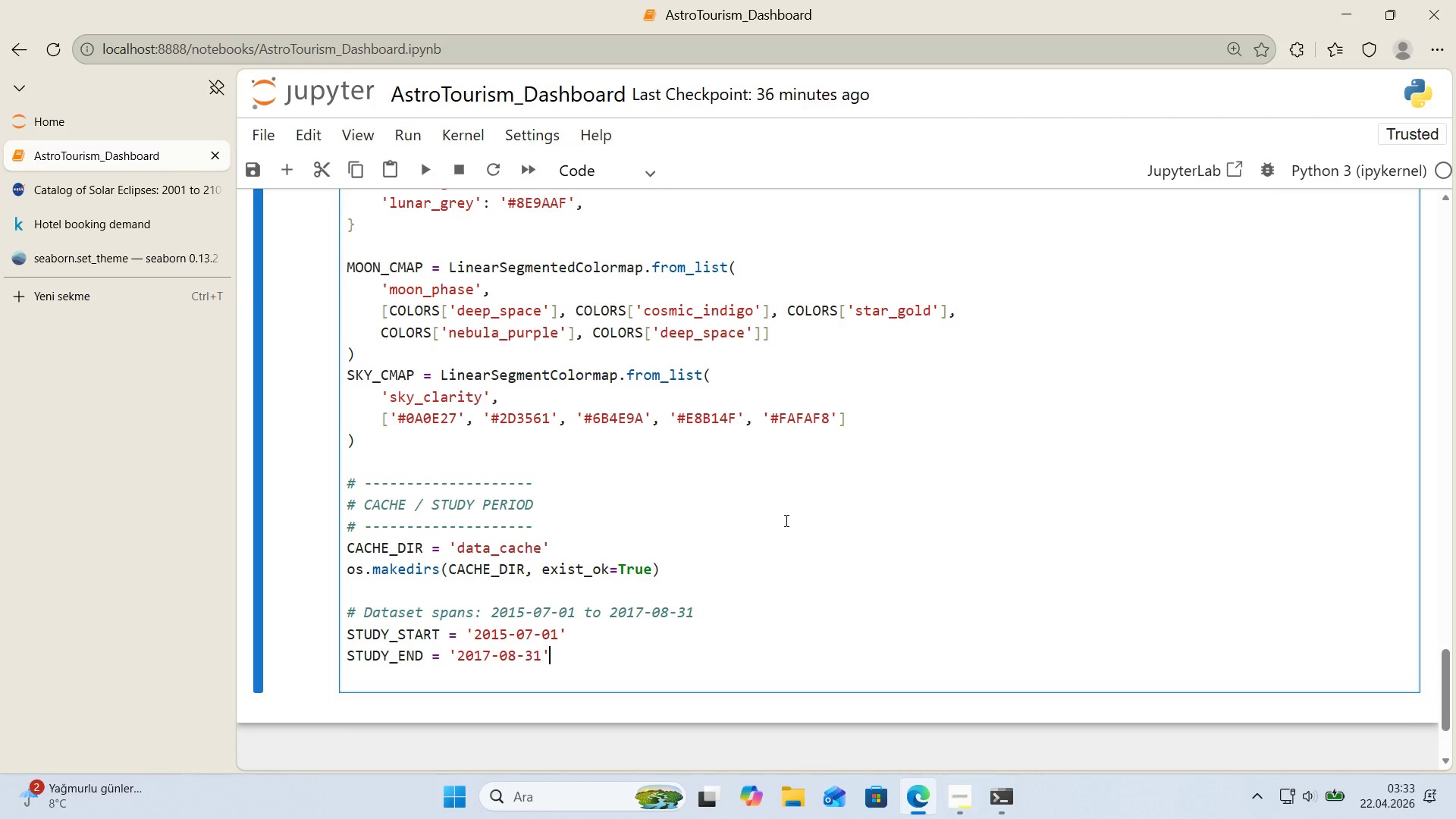 
key(Enter)
 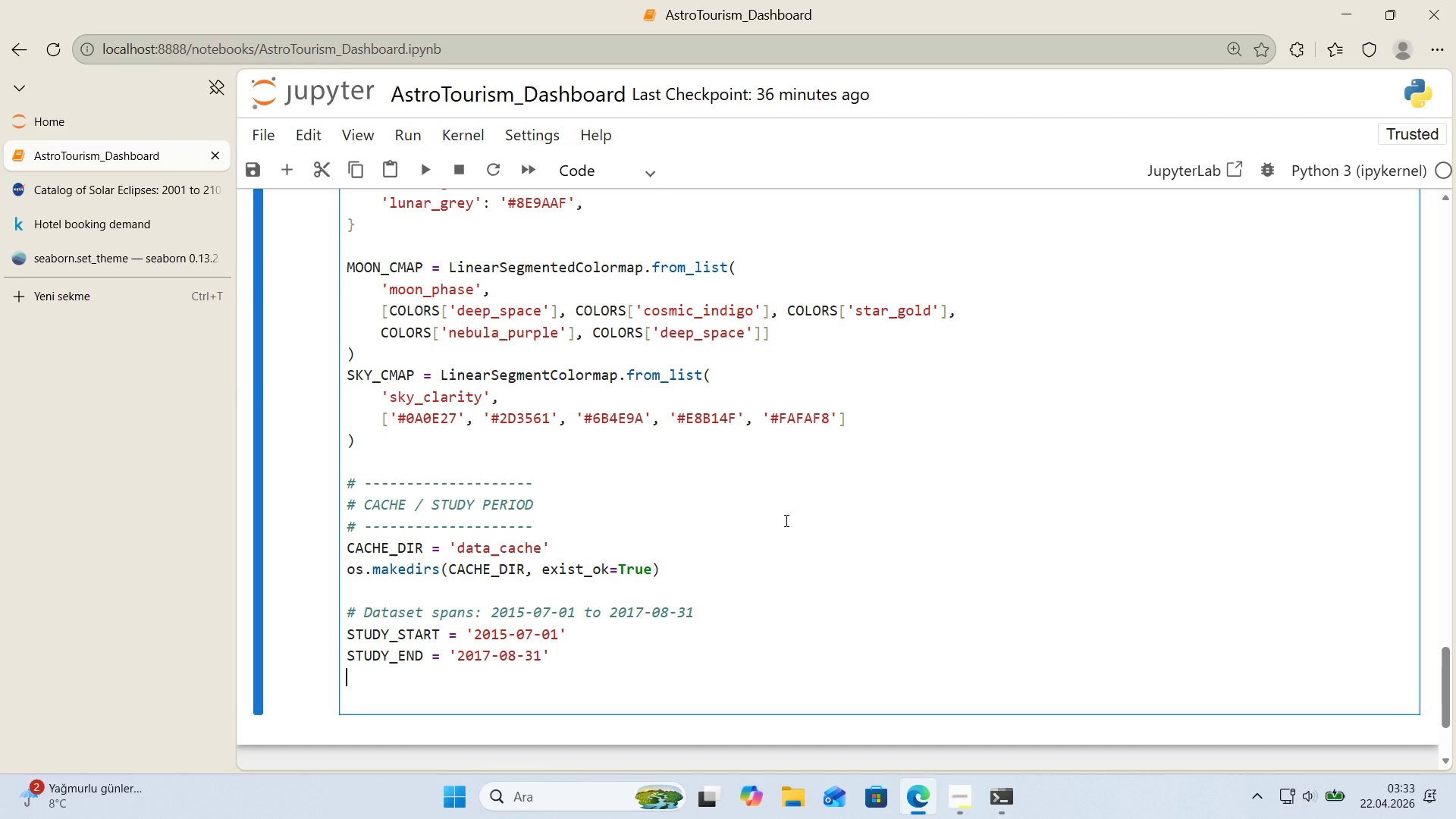 
key(Enter)
 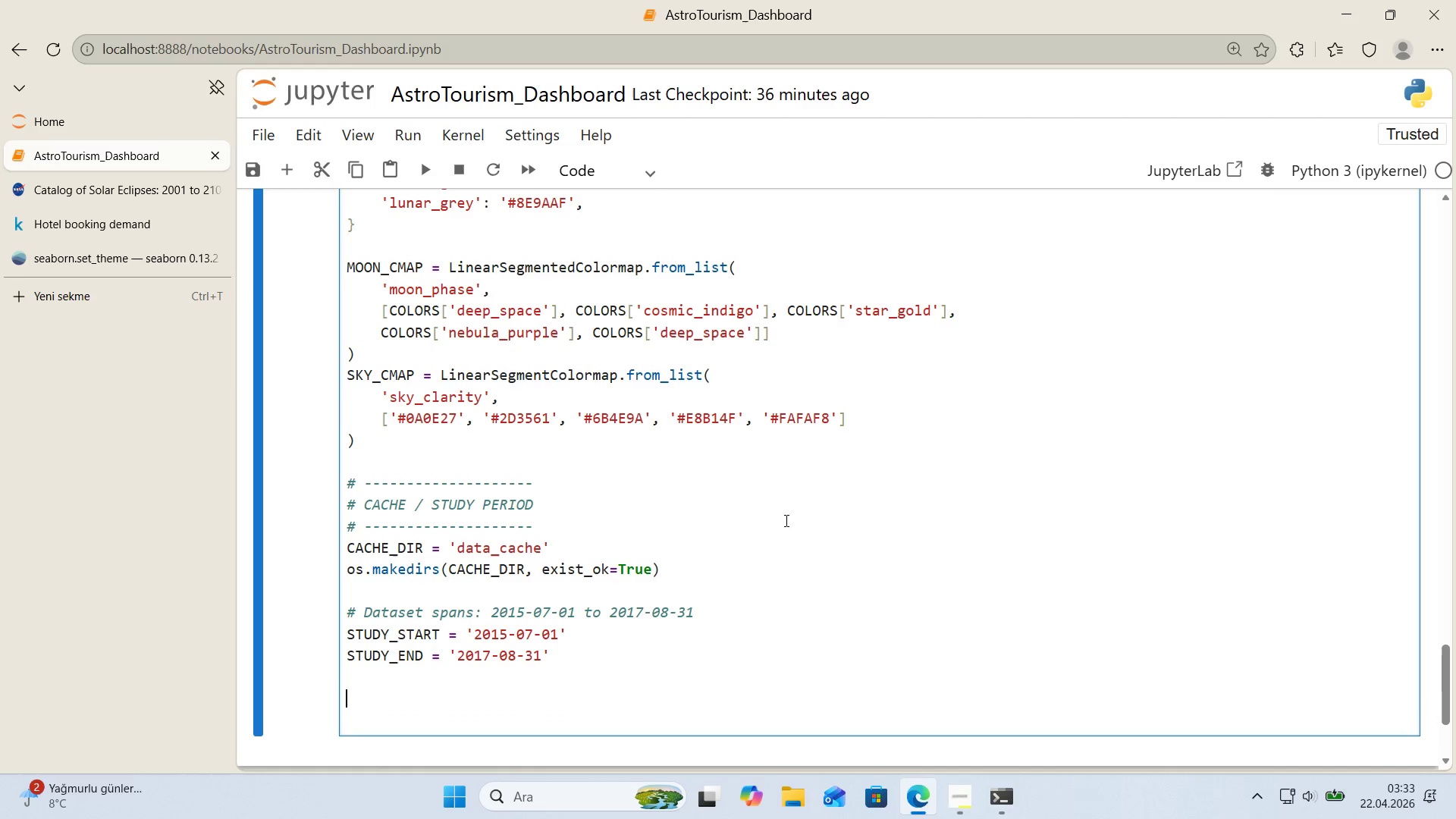 
key(Alt+Control+AltRight)
 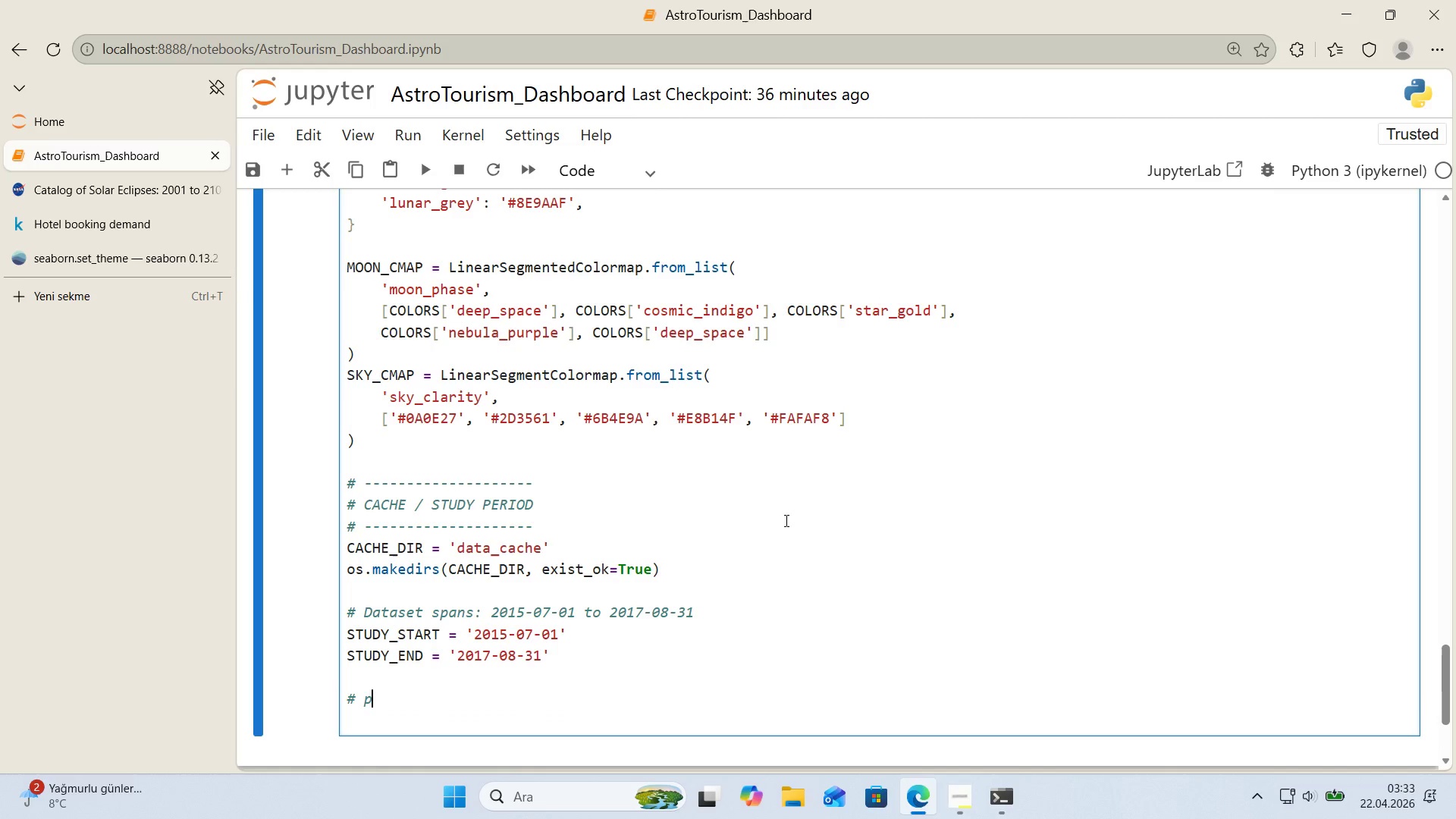 
key(Control+ControlLeft)
 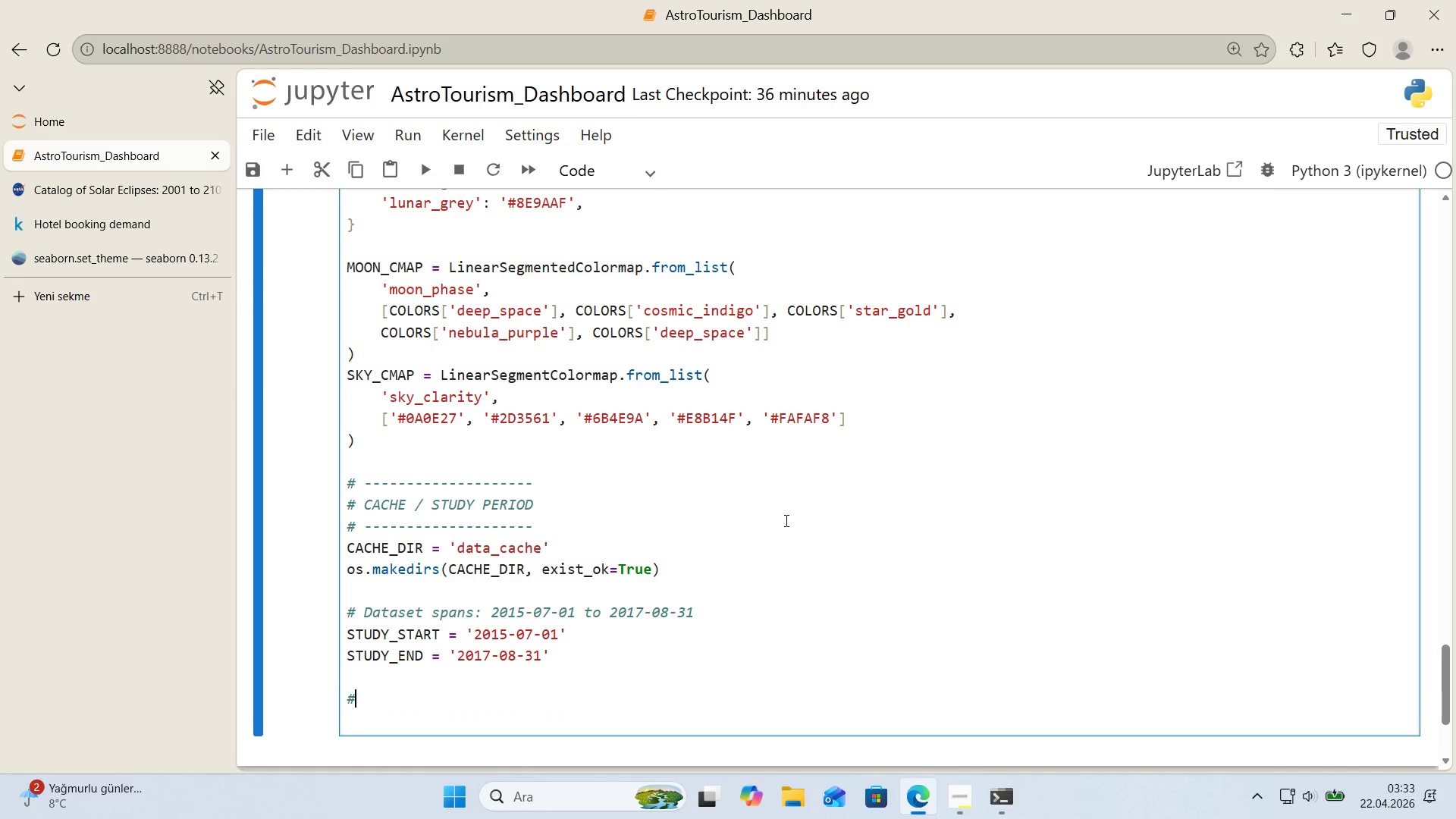 
key(Alt+Control+3)
 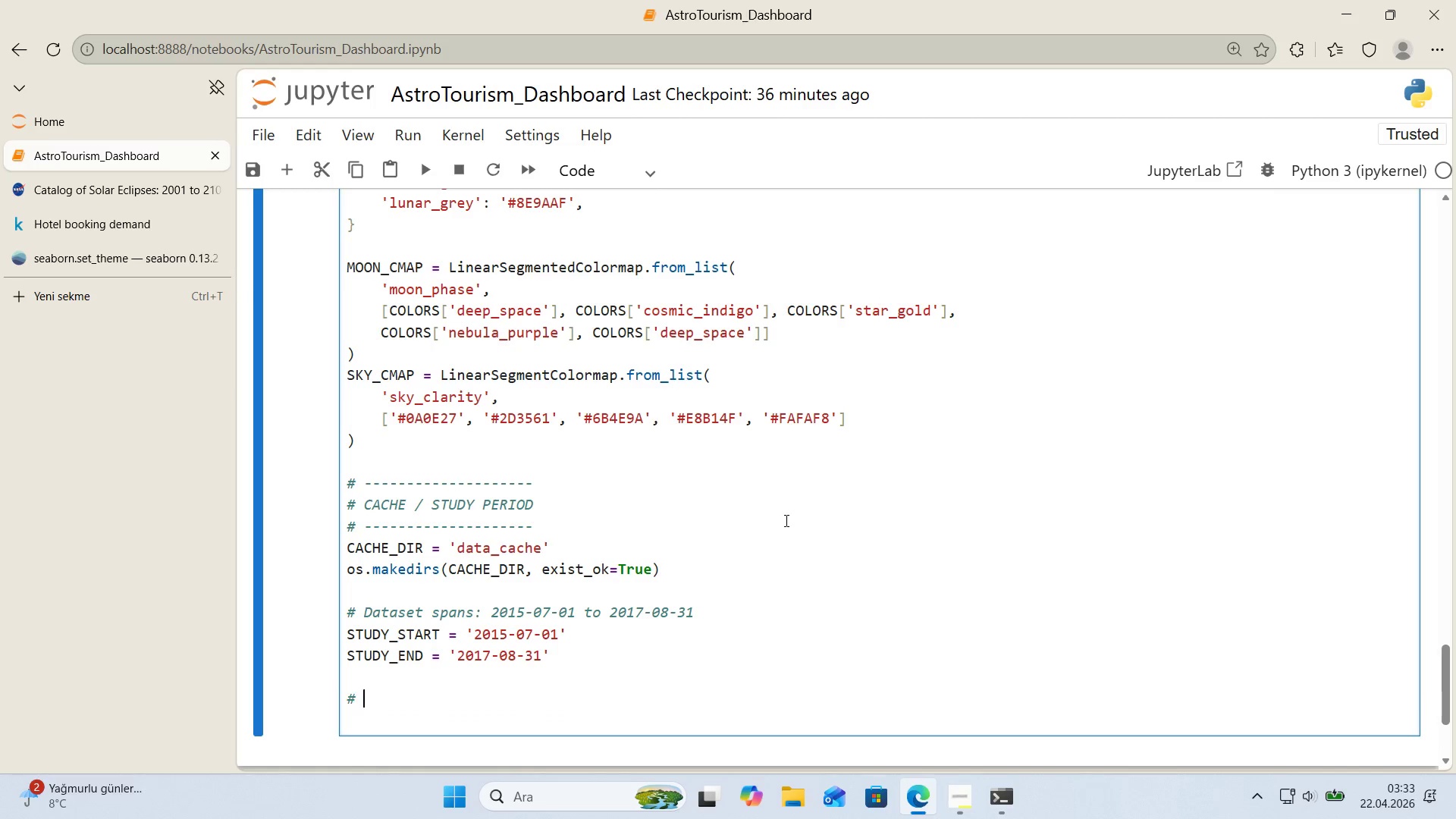 
type( pL)
key(Backspace)
key(Backspace)
type(Plot styl'ng)
 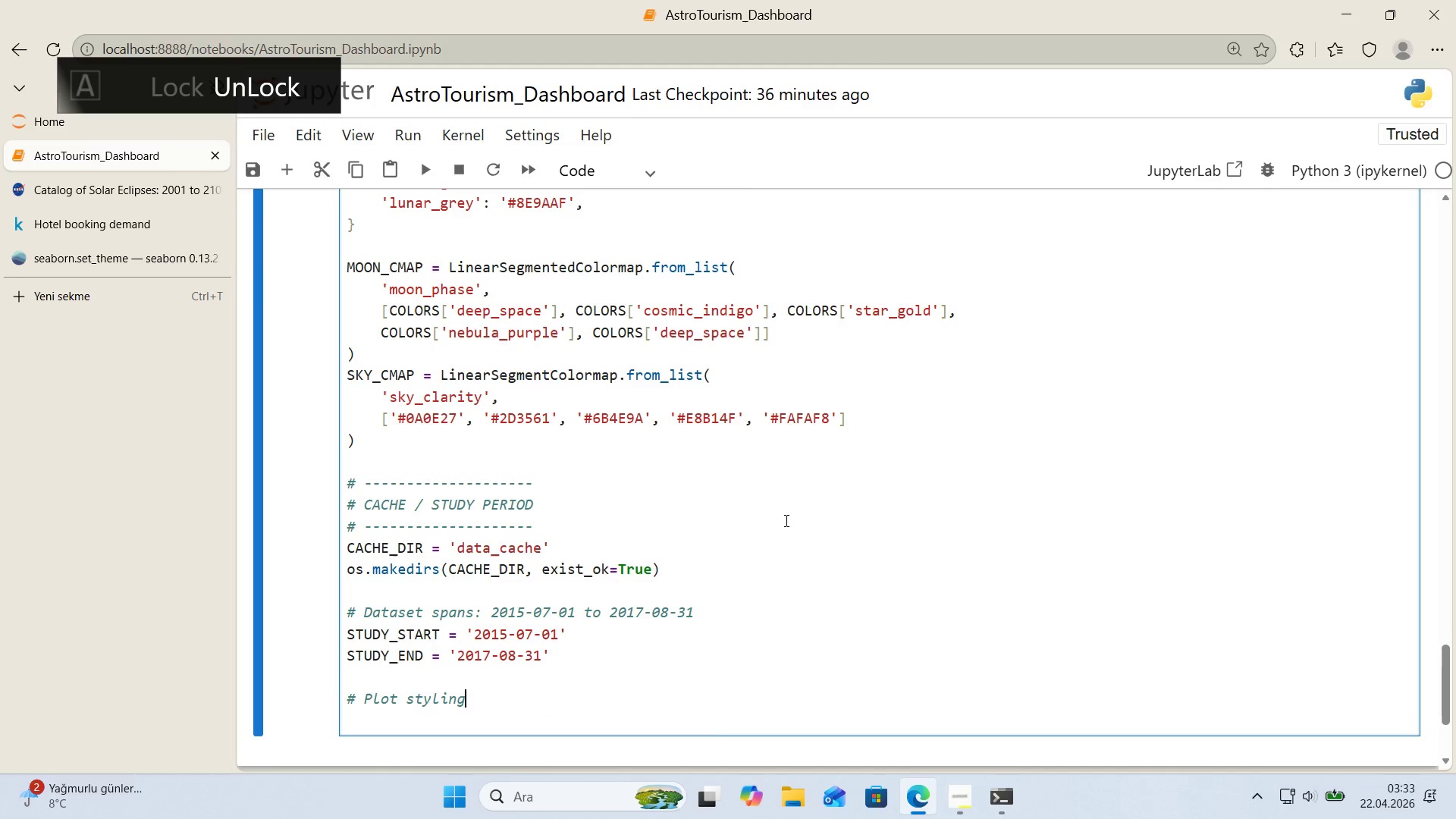 
key(Enter)
 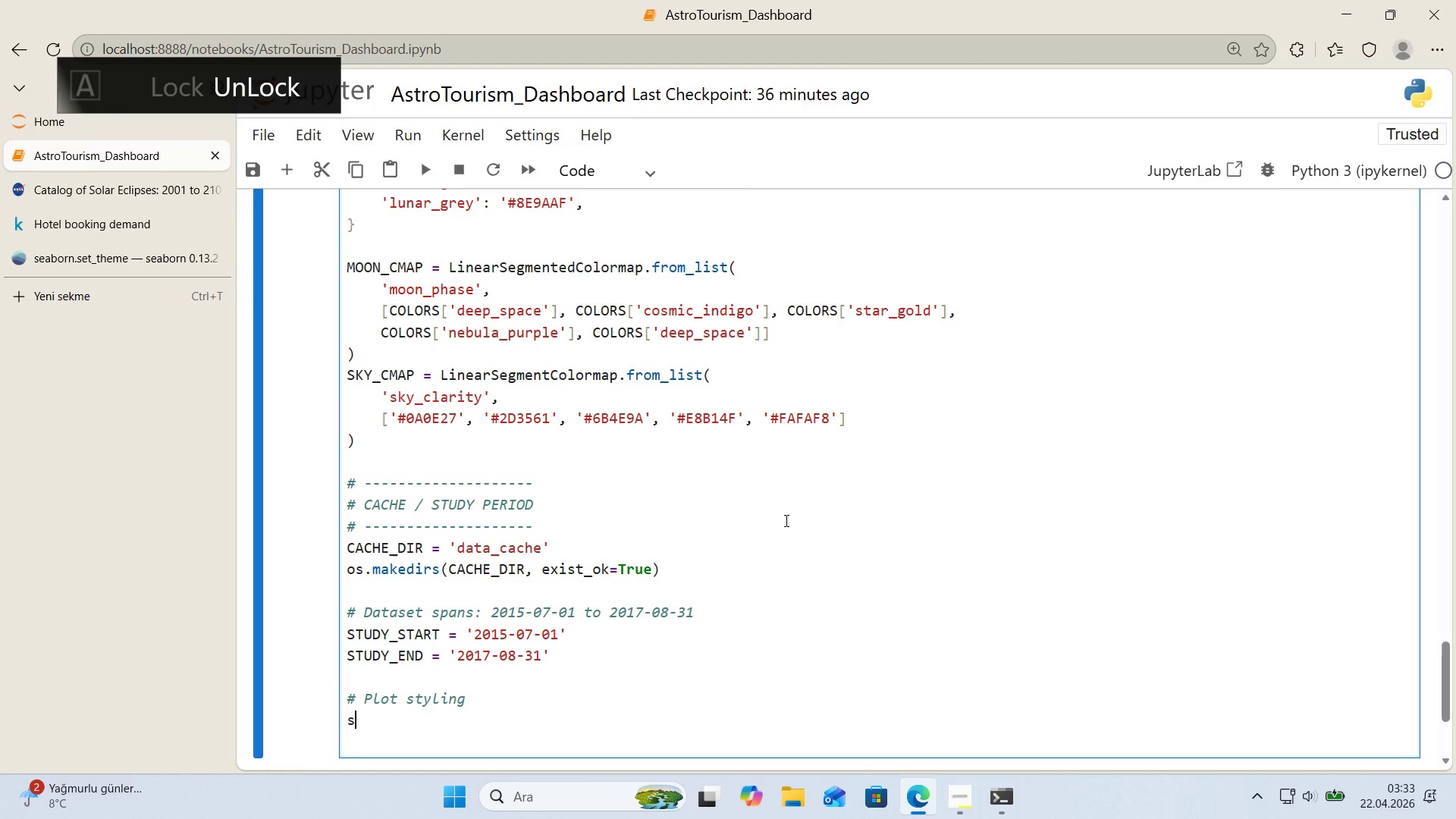 
type(sns.set_theme)
 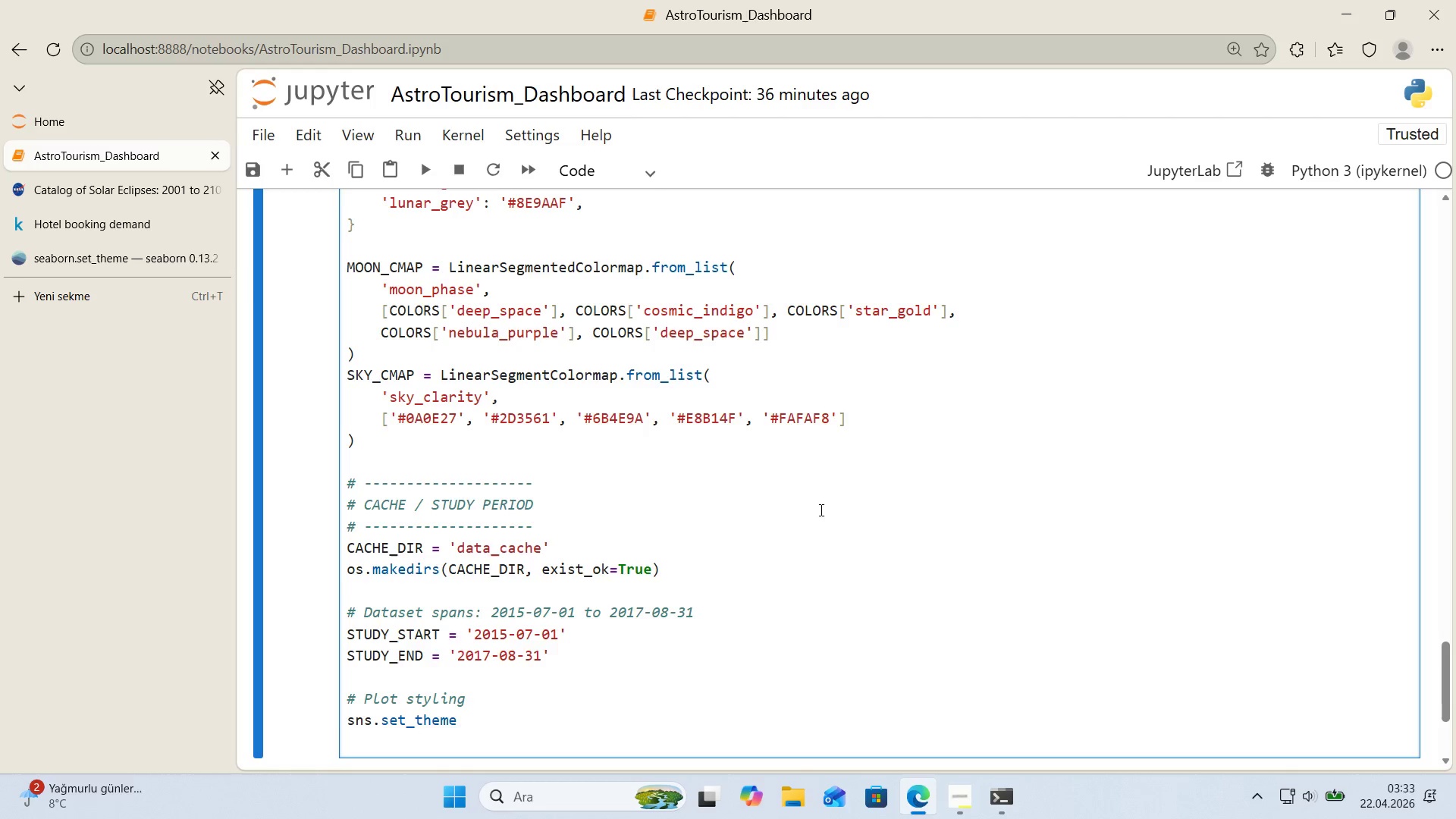 
scroll: coordinate [825, 509], scroll_direction: down, amount: 1.0
 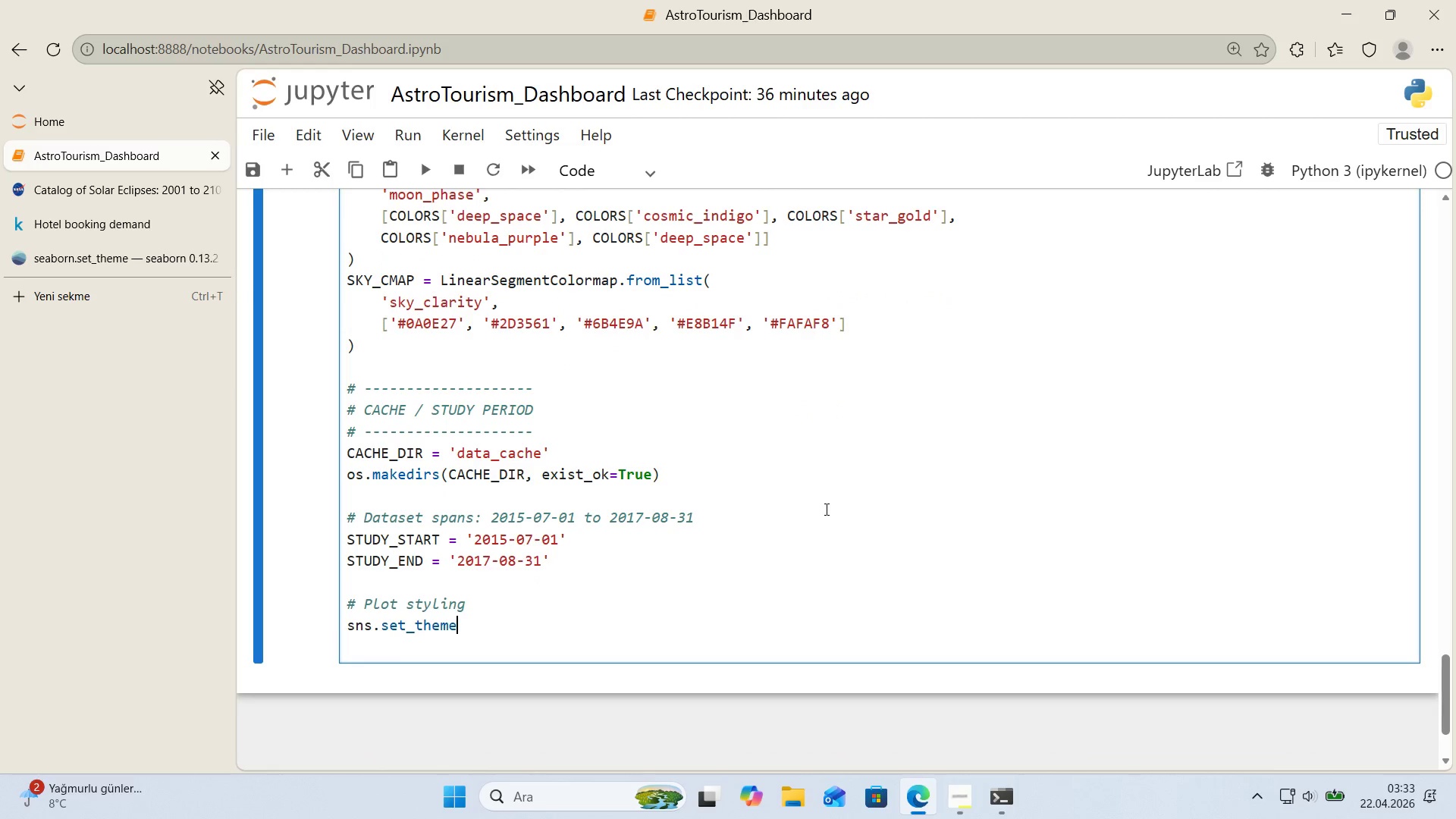 
type(*()
 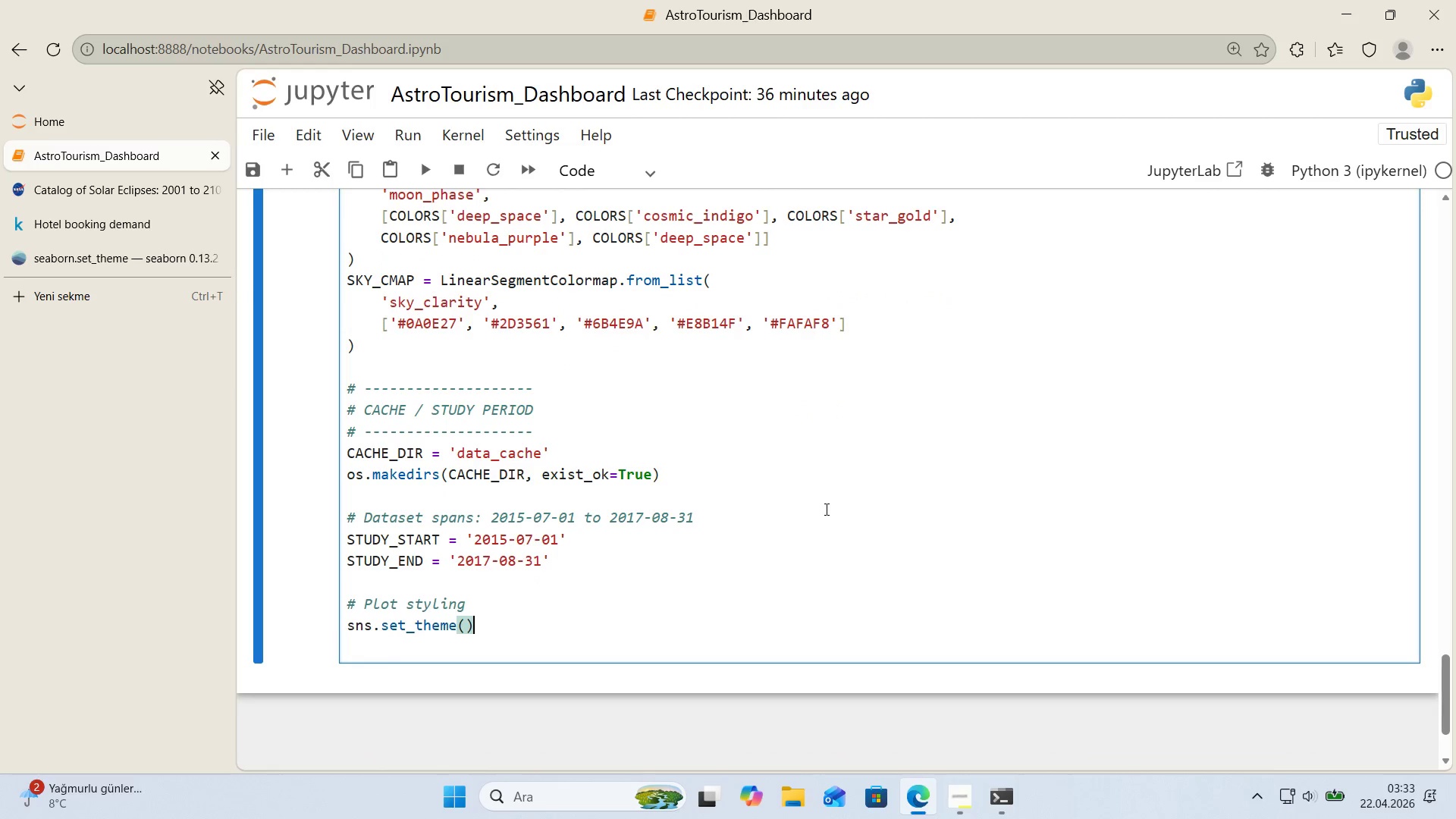 
key(ArrowLeft)
 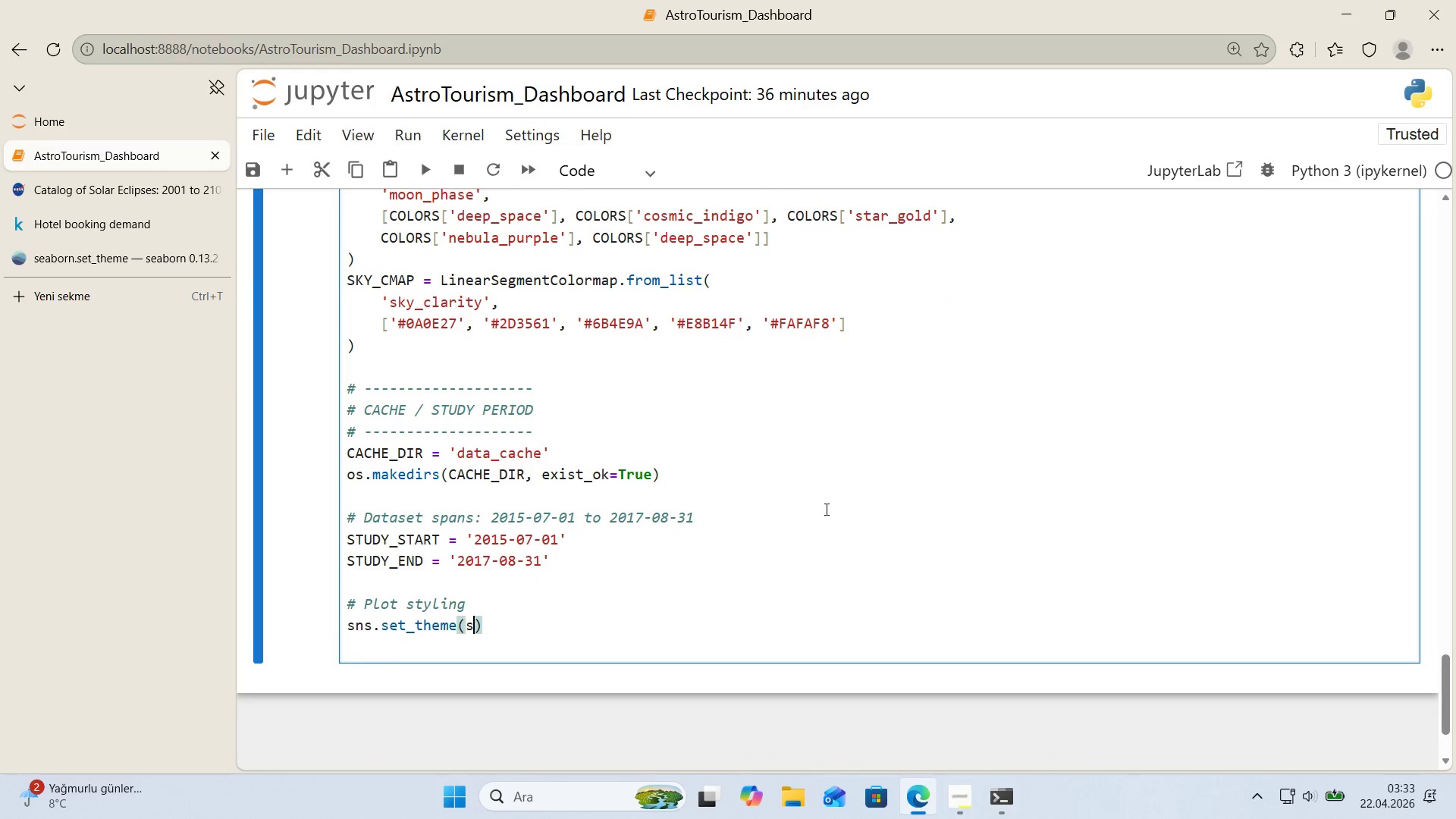 
type(style)@@)
 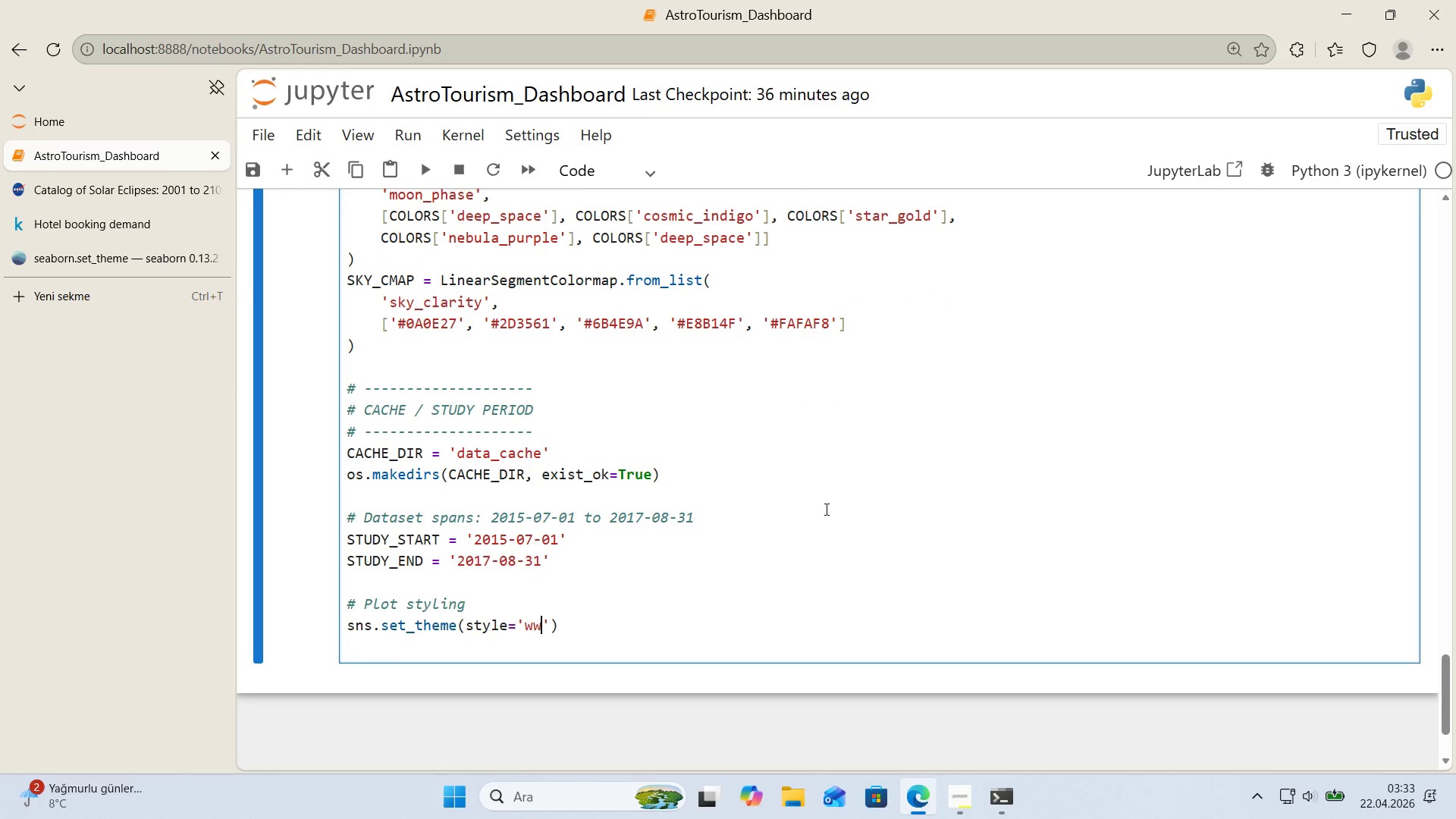 
 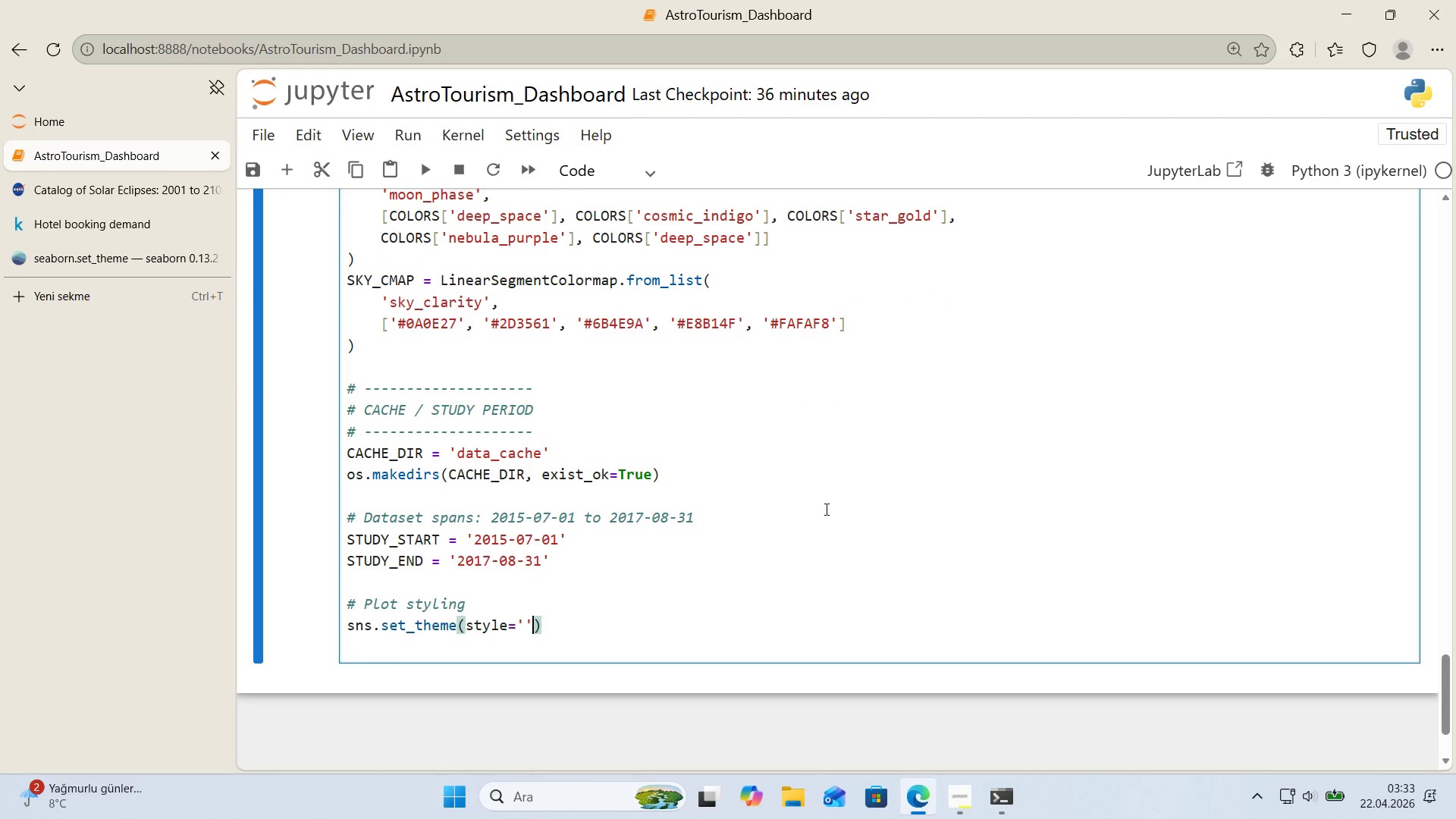 
key(ArrowLeft)
 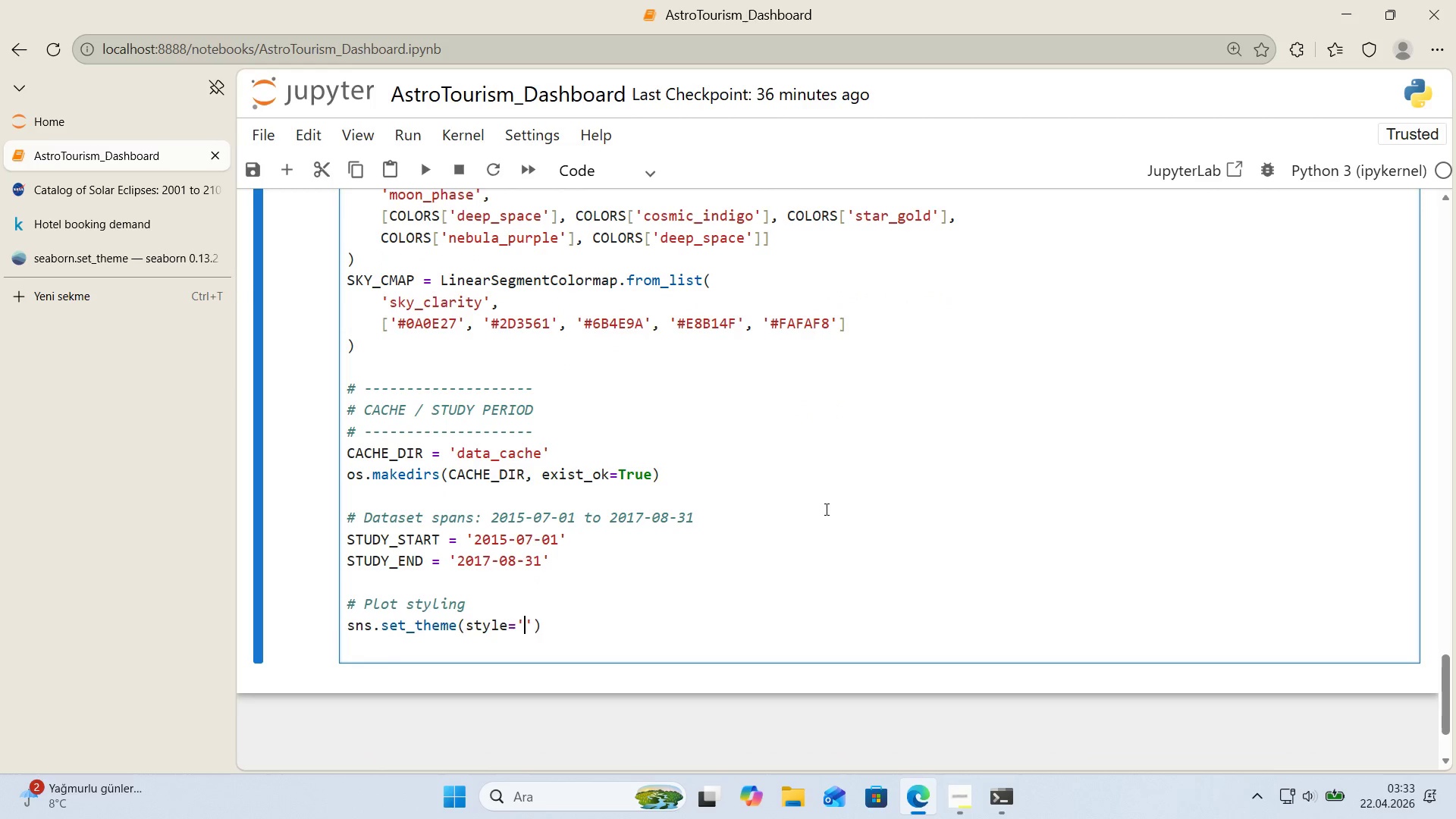 
type(wwh')
key(Backspace)
key(Backspace)
key(Backspace)
type(h'tegr'd)
 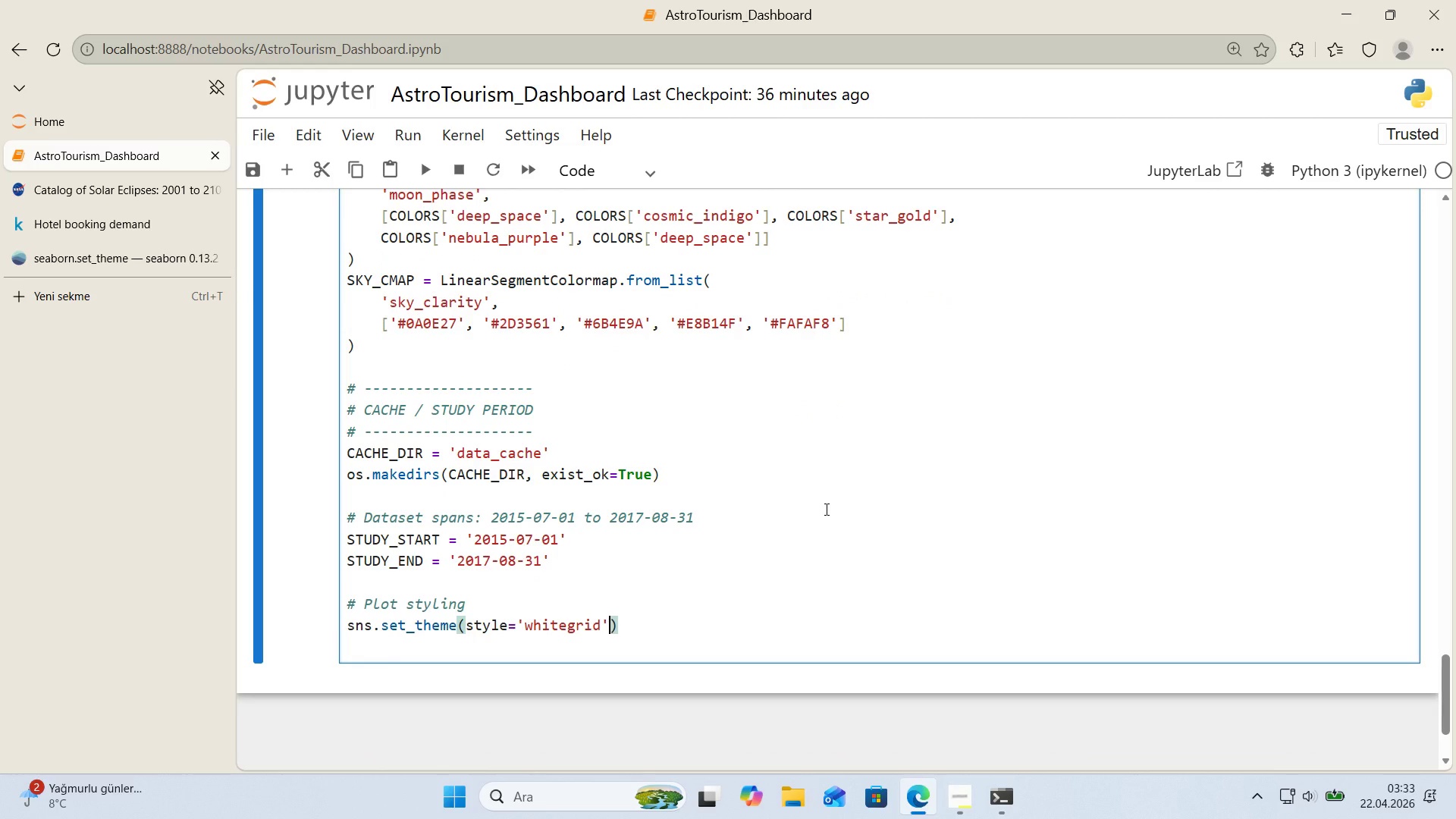 
 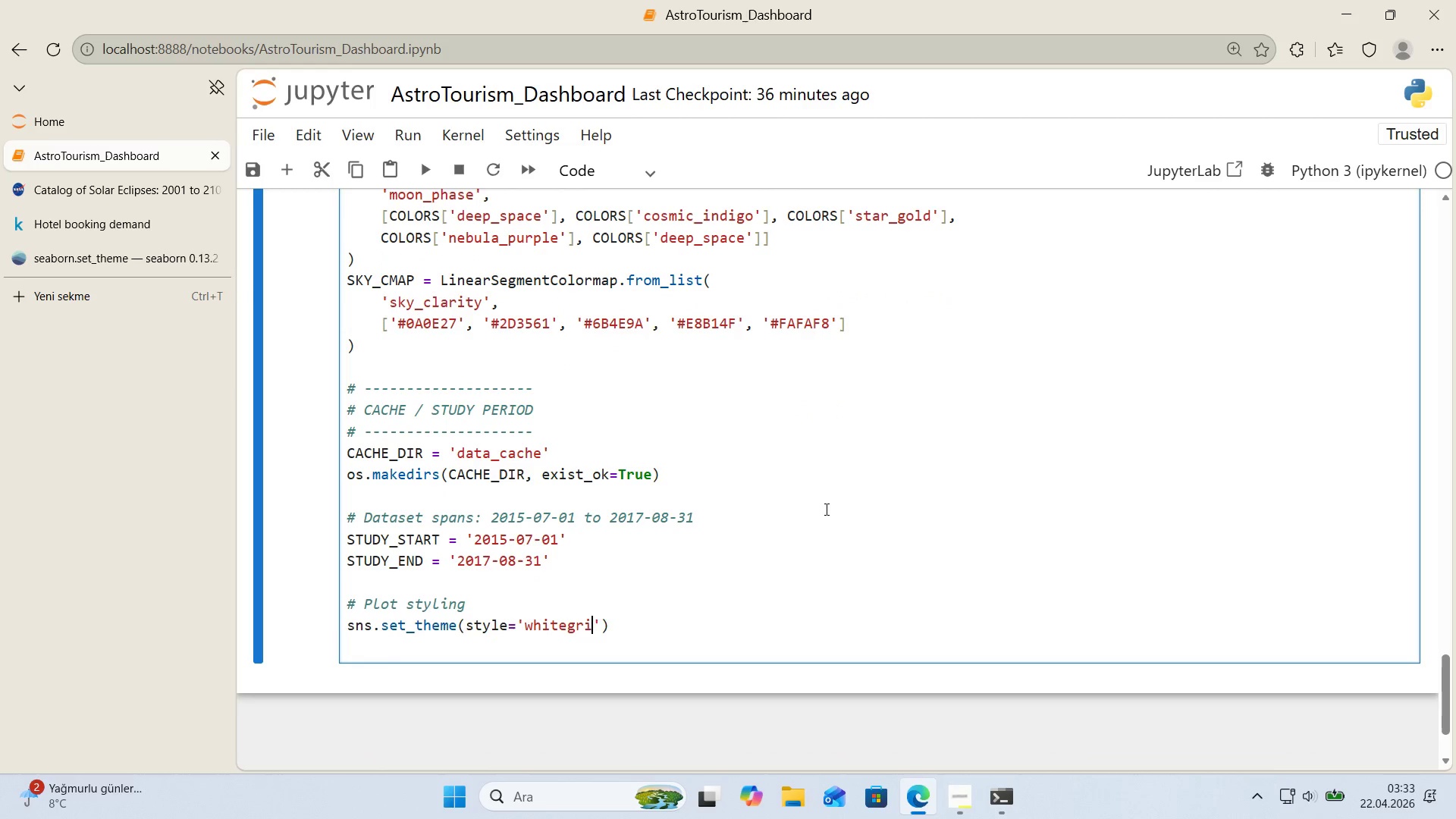 
key(ArrowRight)
 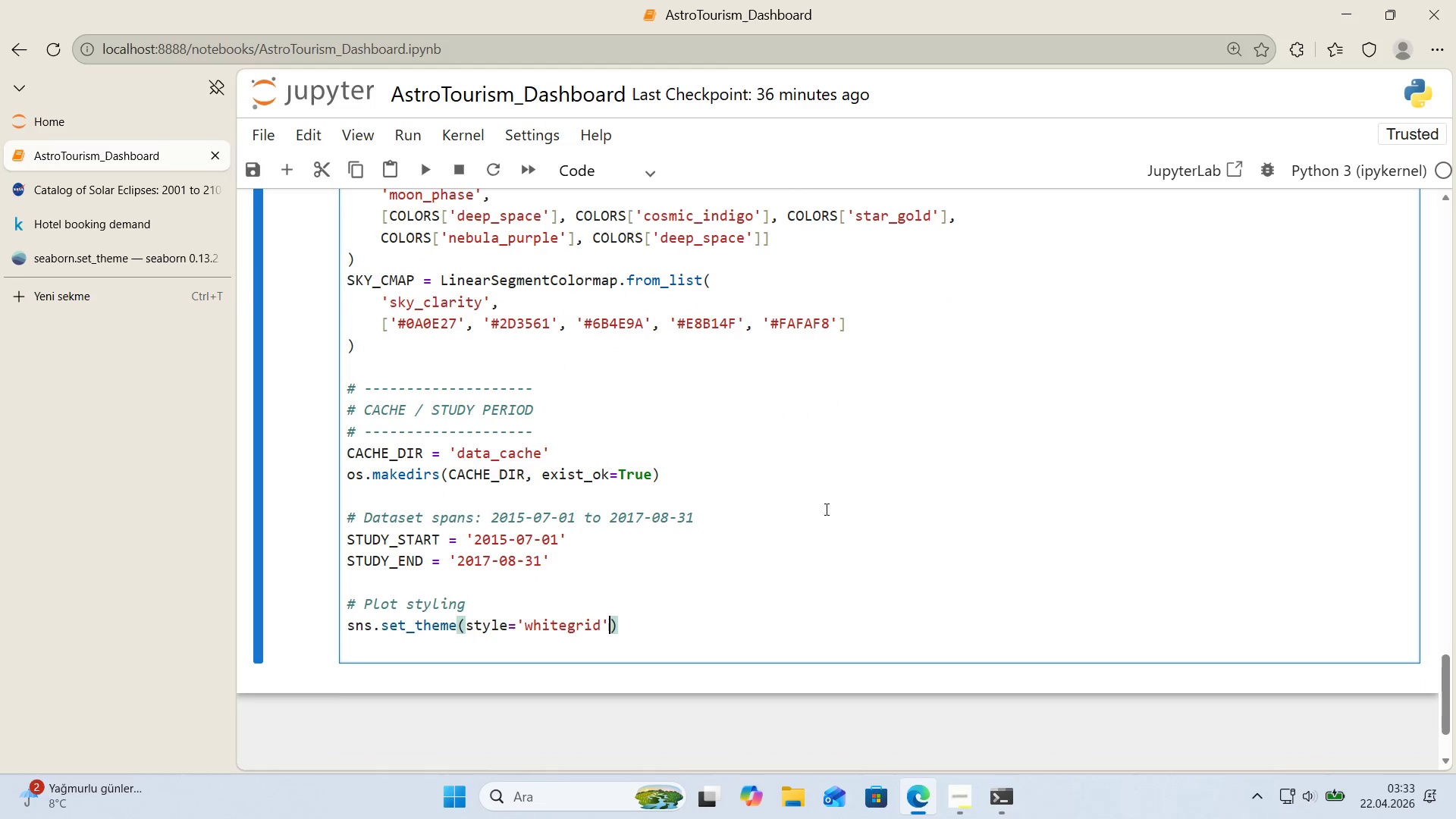 
type(, font_scale)1.05)
 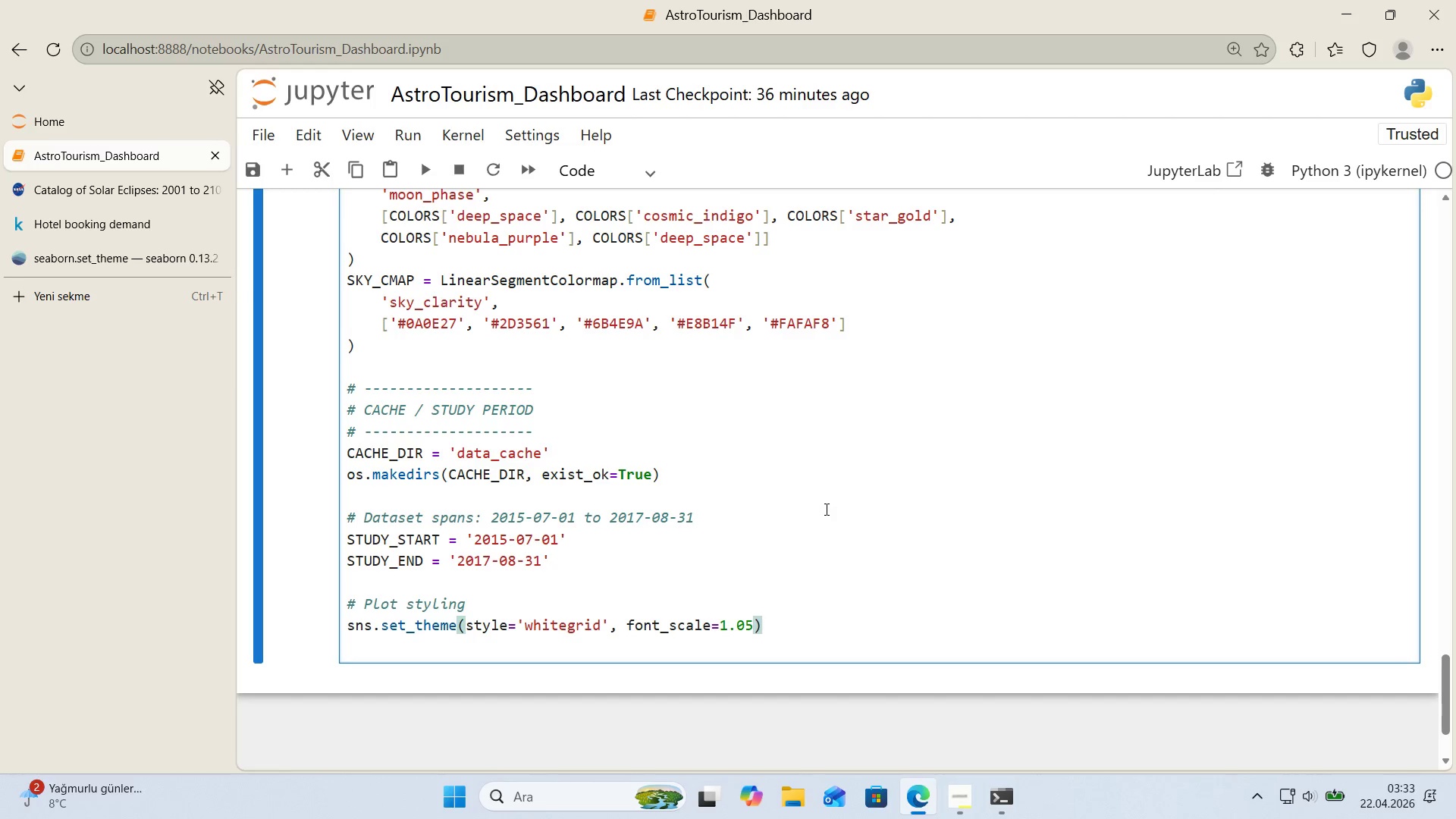 
key(ArrowRight)
 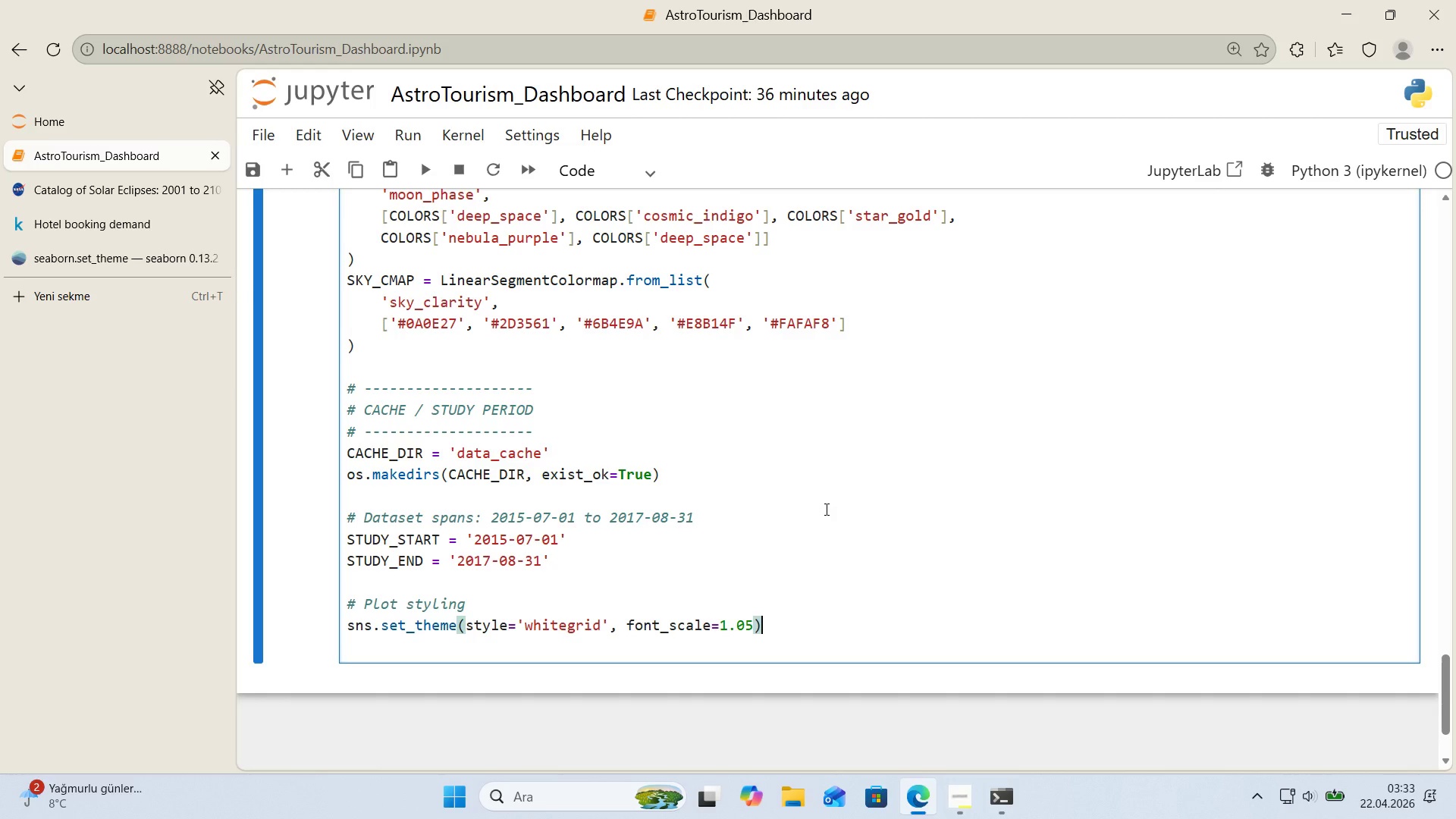 
key(Enter)
 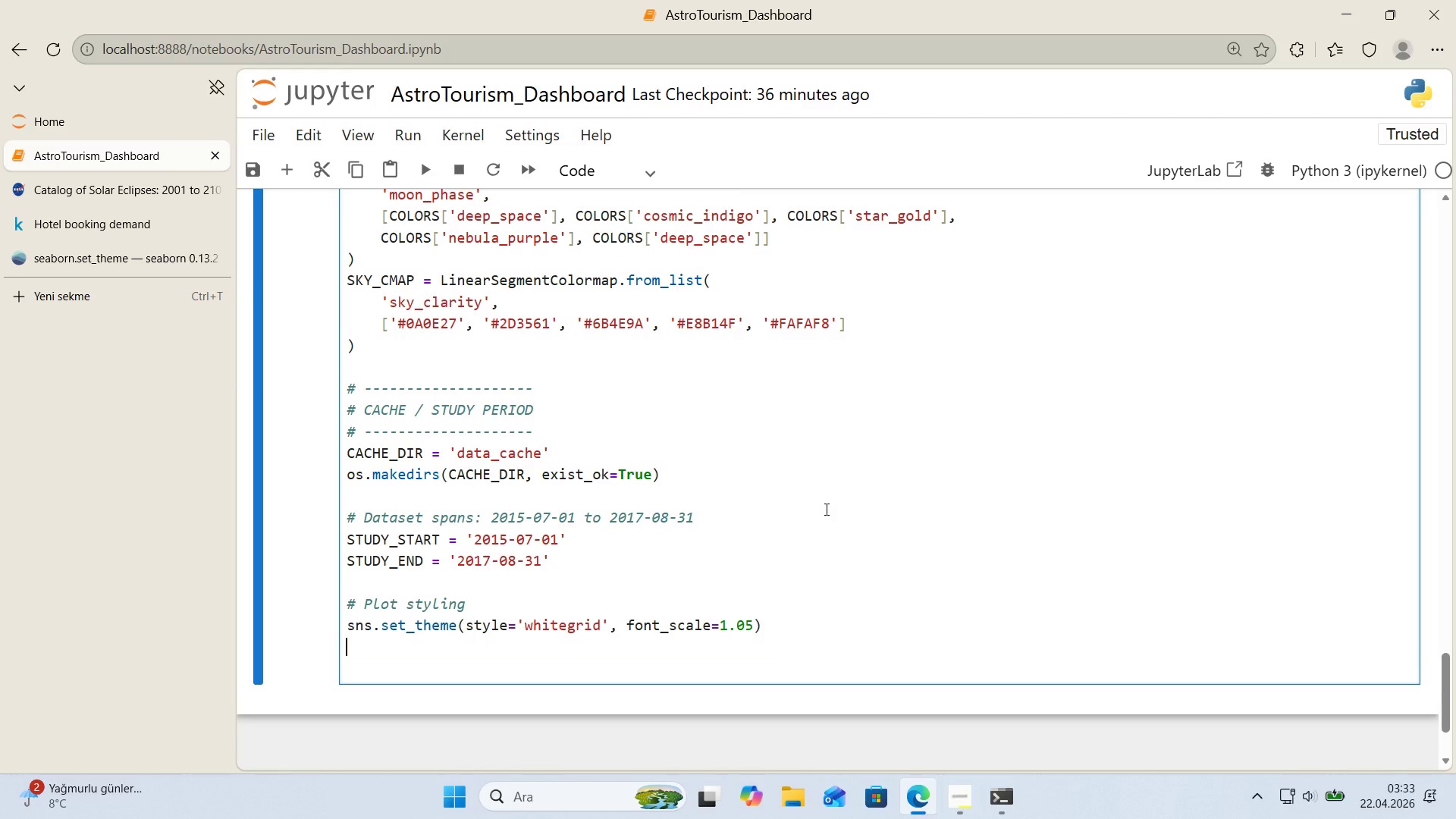 
type(plt.rcParams.update*()
 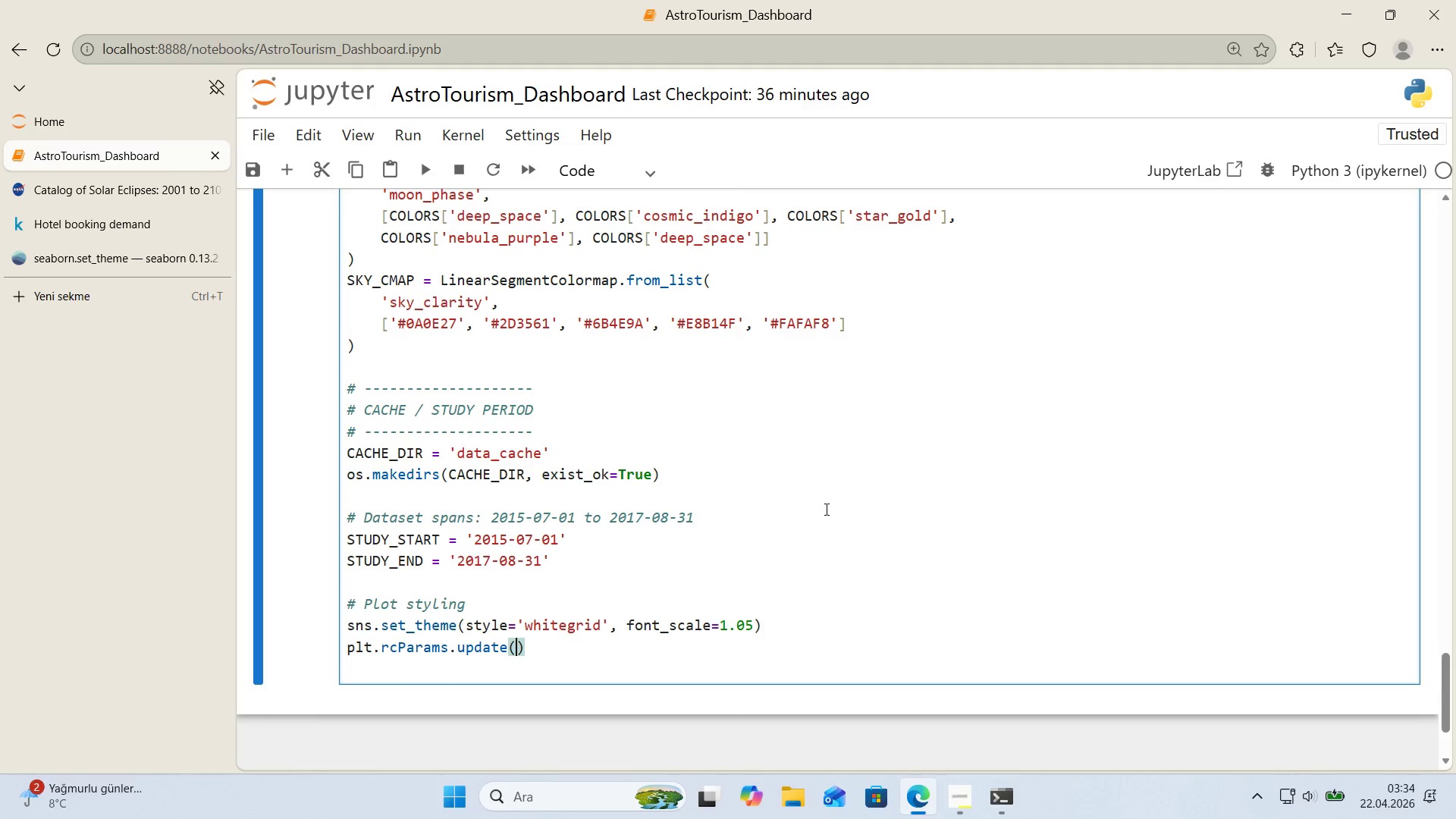 
 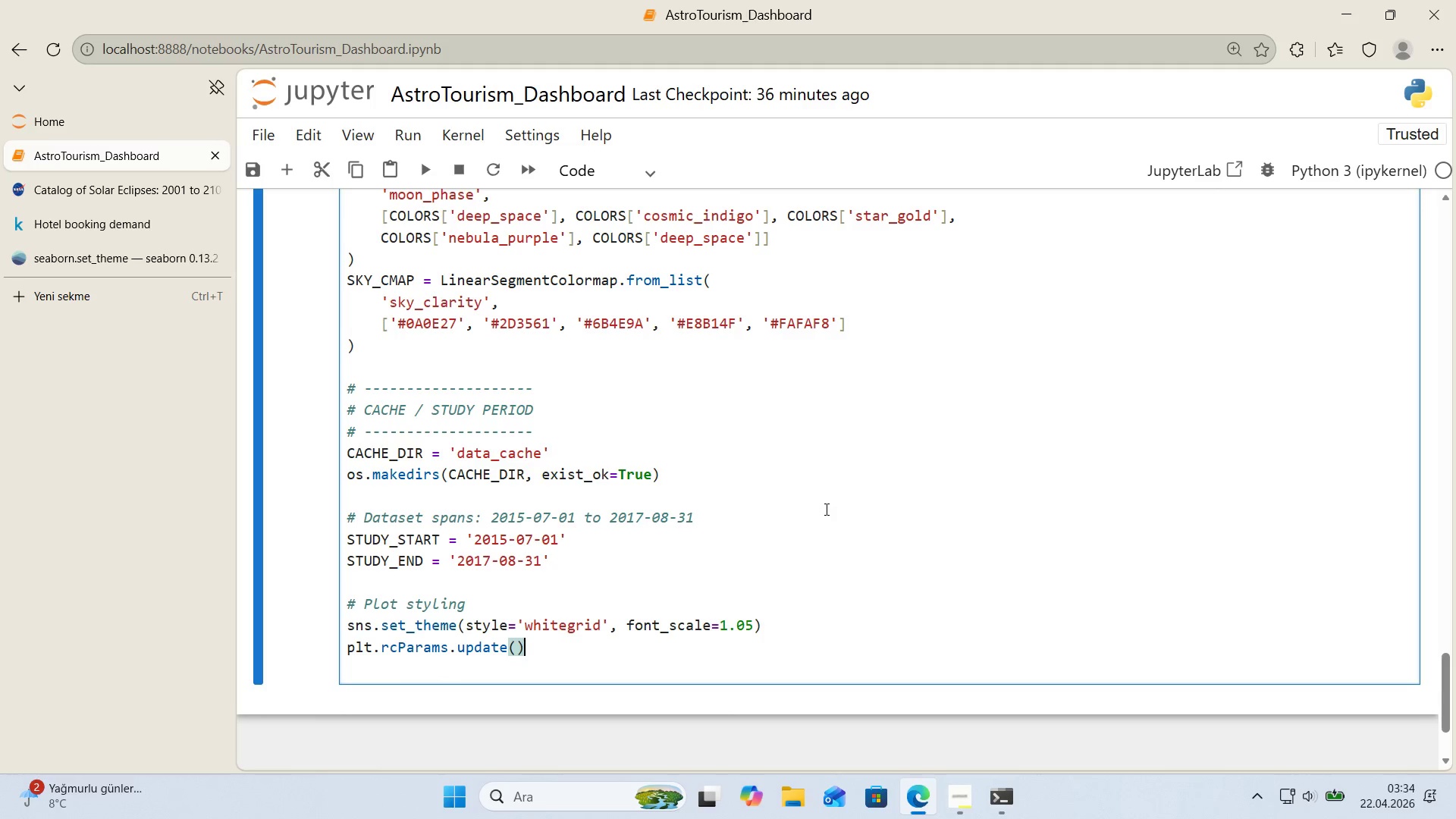 
key(ArrowLeft)
 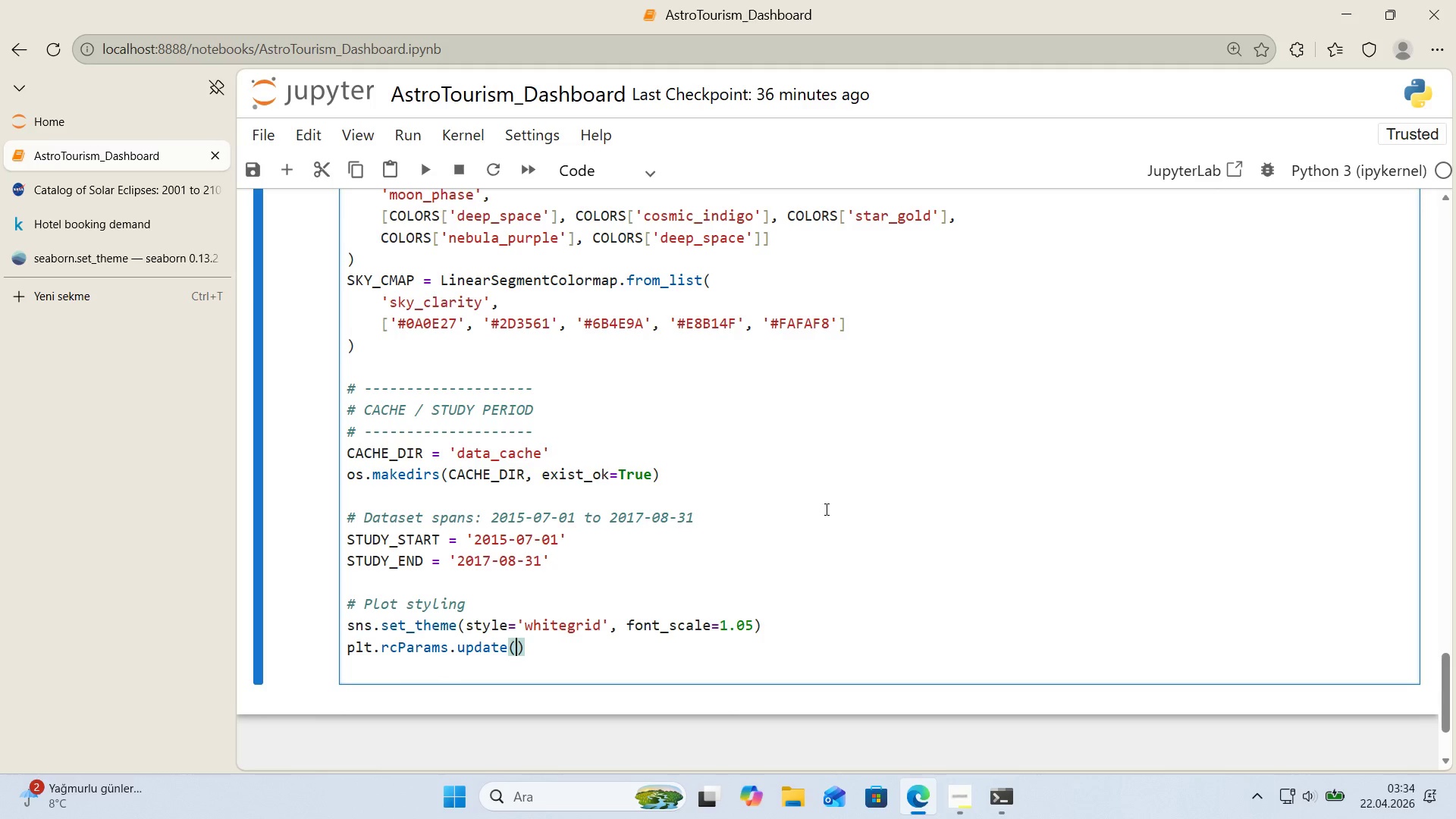 
key(Alt+Control+7)
 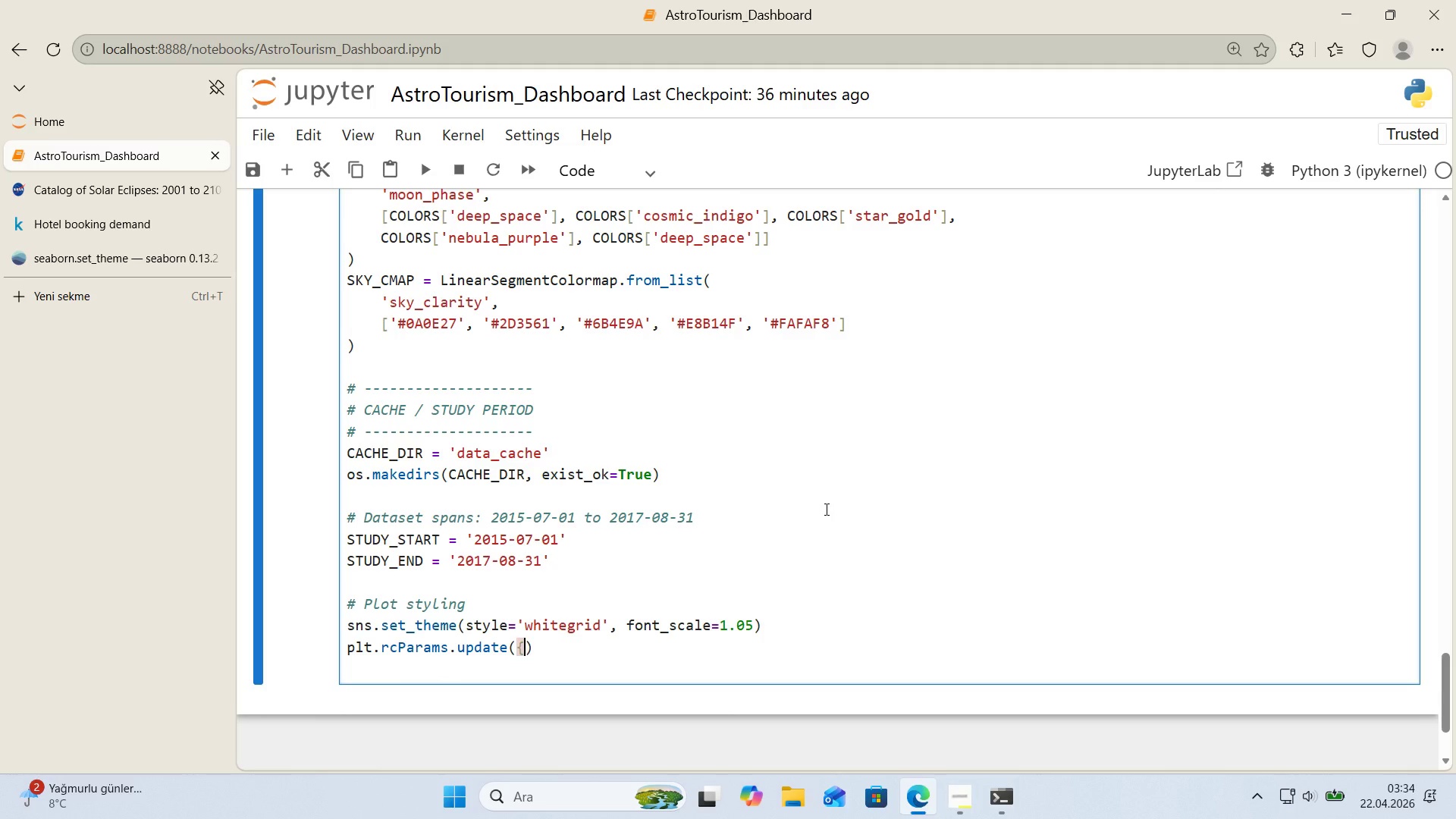 
key(Alt+Control+0)
 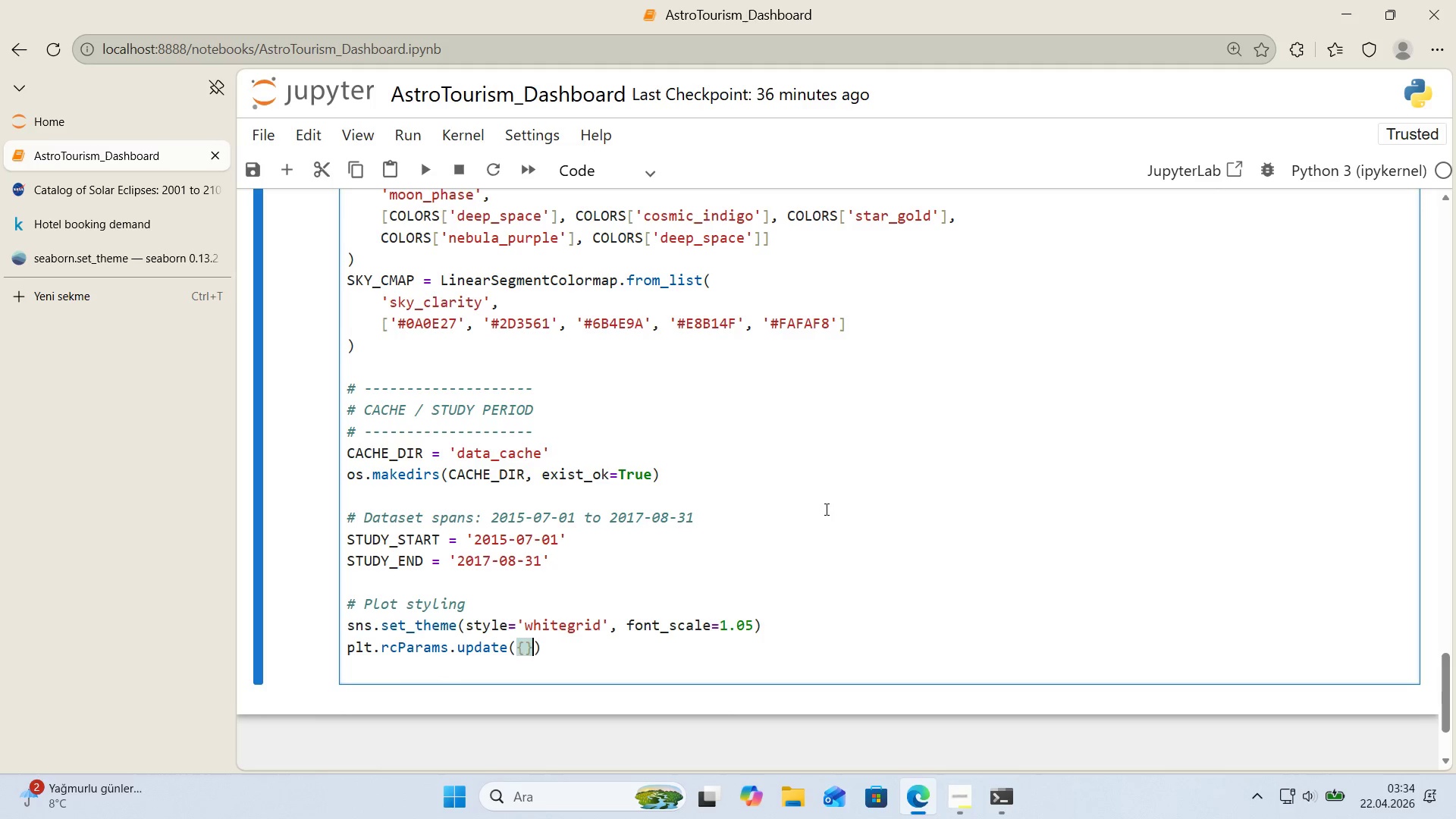 
key(ArrowLeft)
 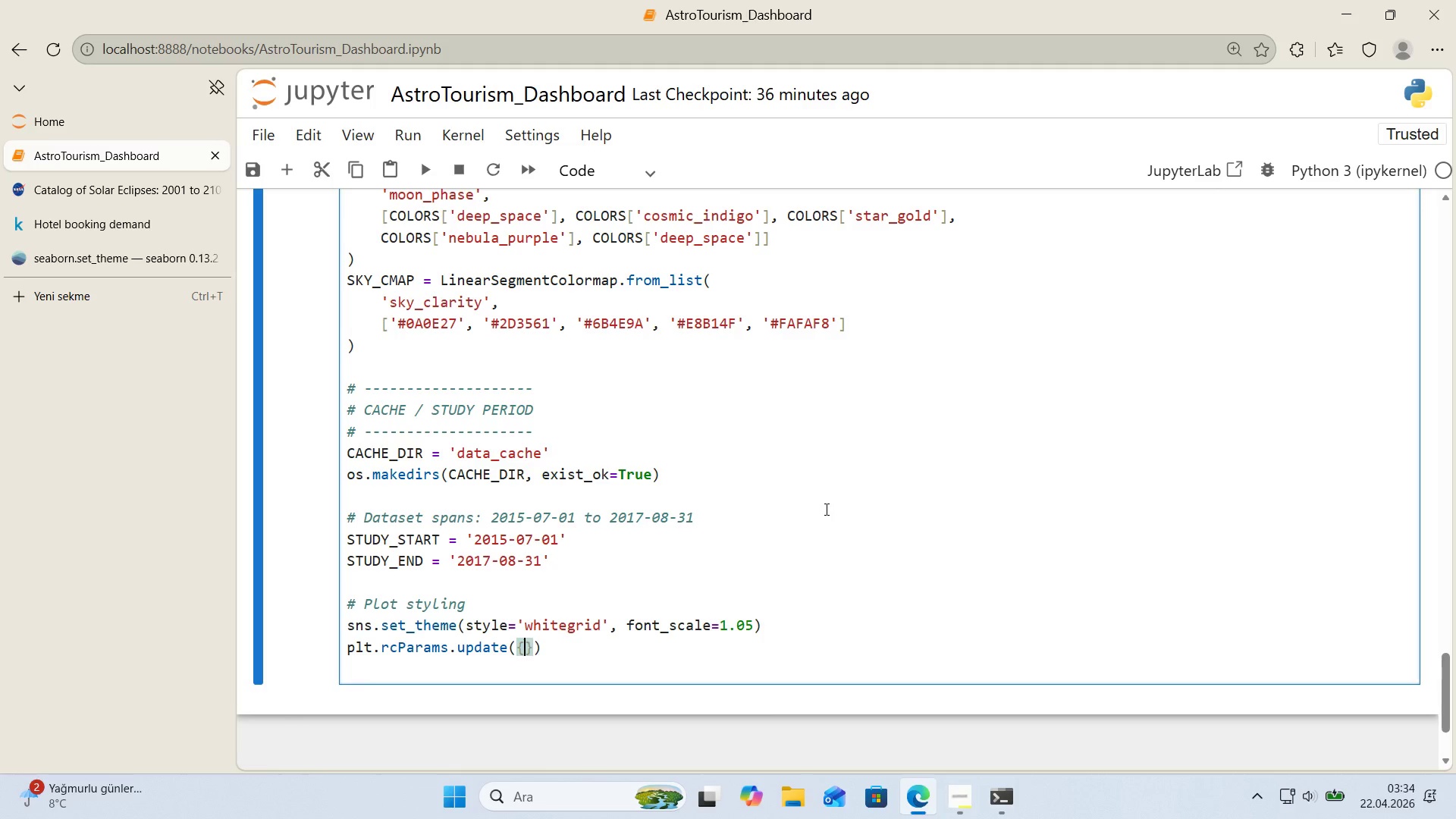 
key(Enter)
 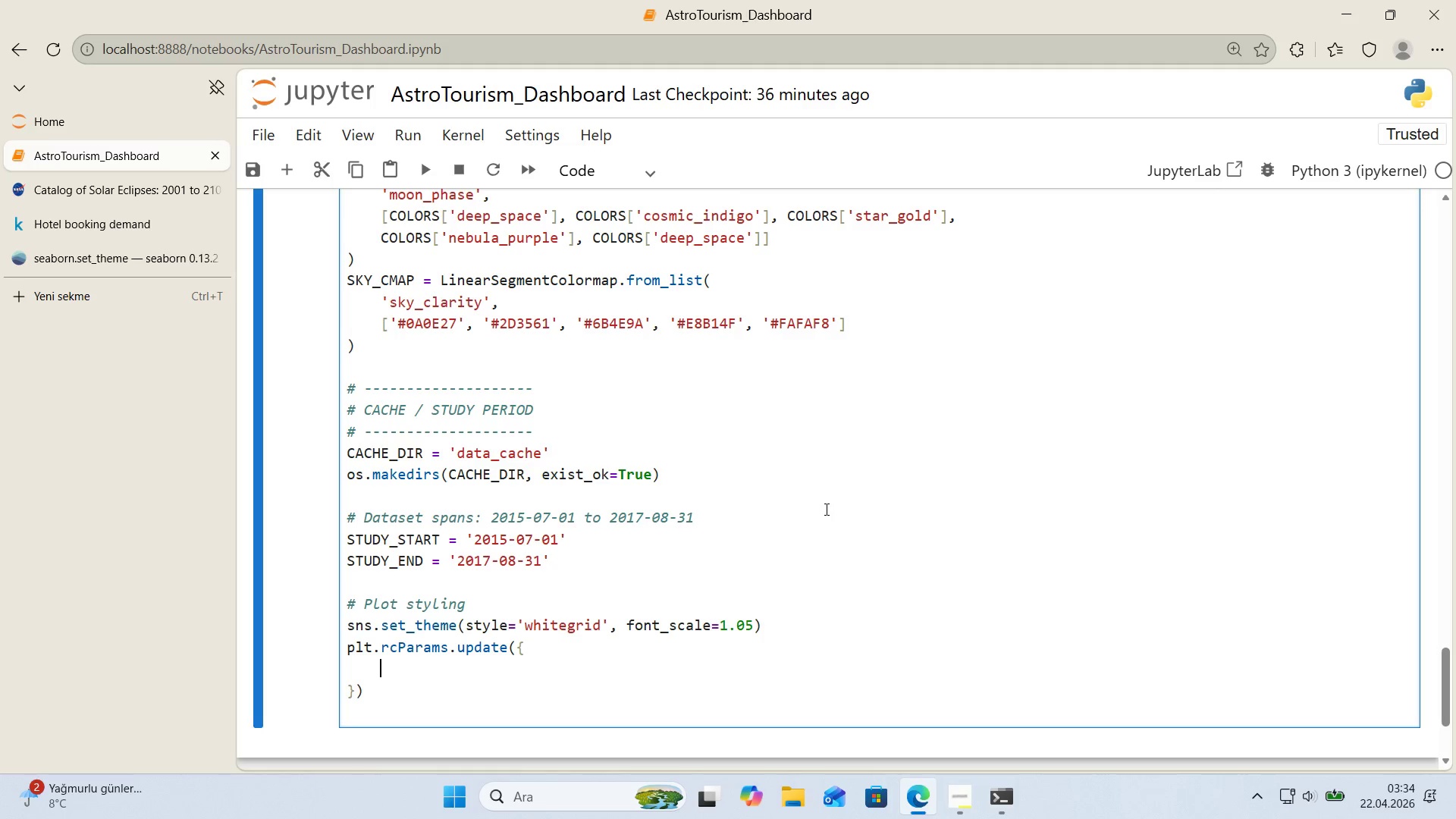 
type(@@)
 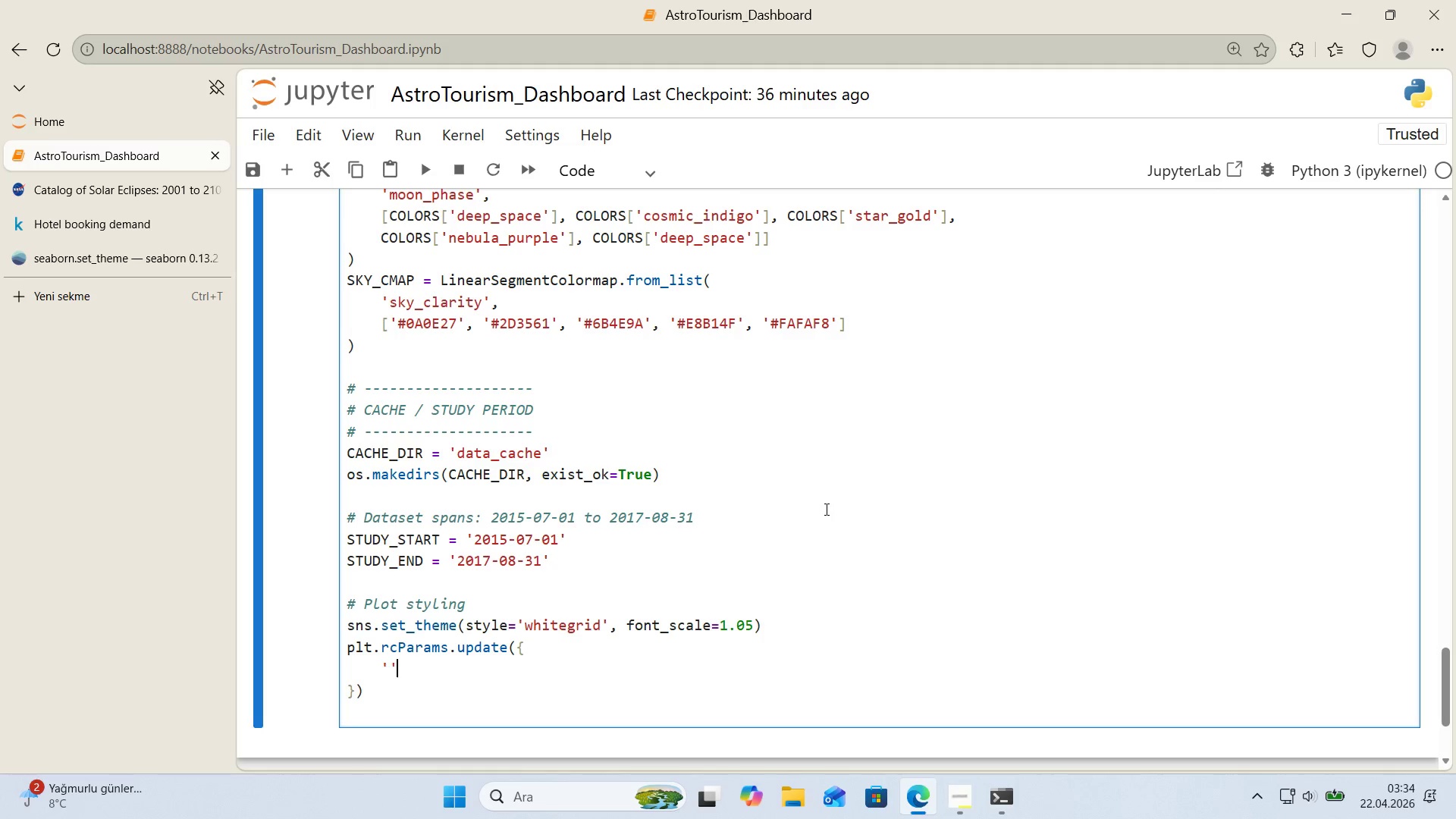 
key(ArrowLeft)
 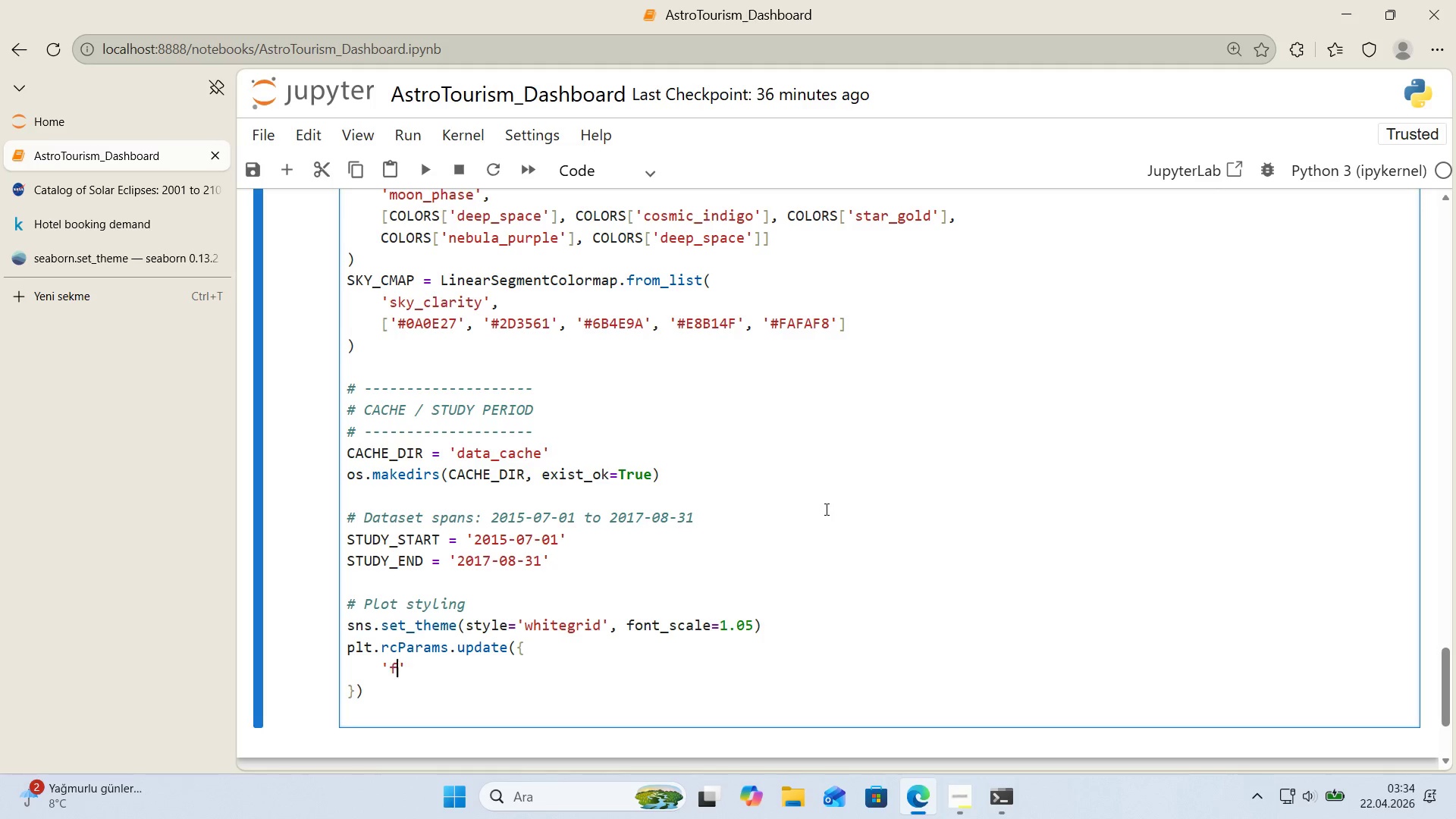 
type(f'gure.facecolor)
 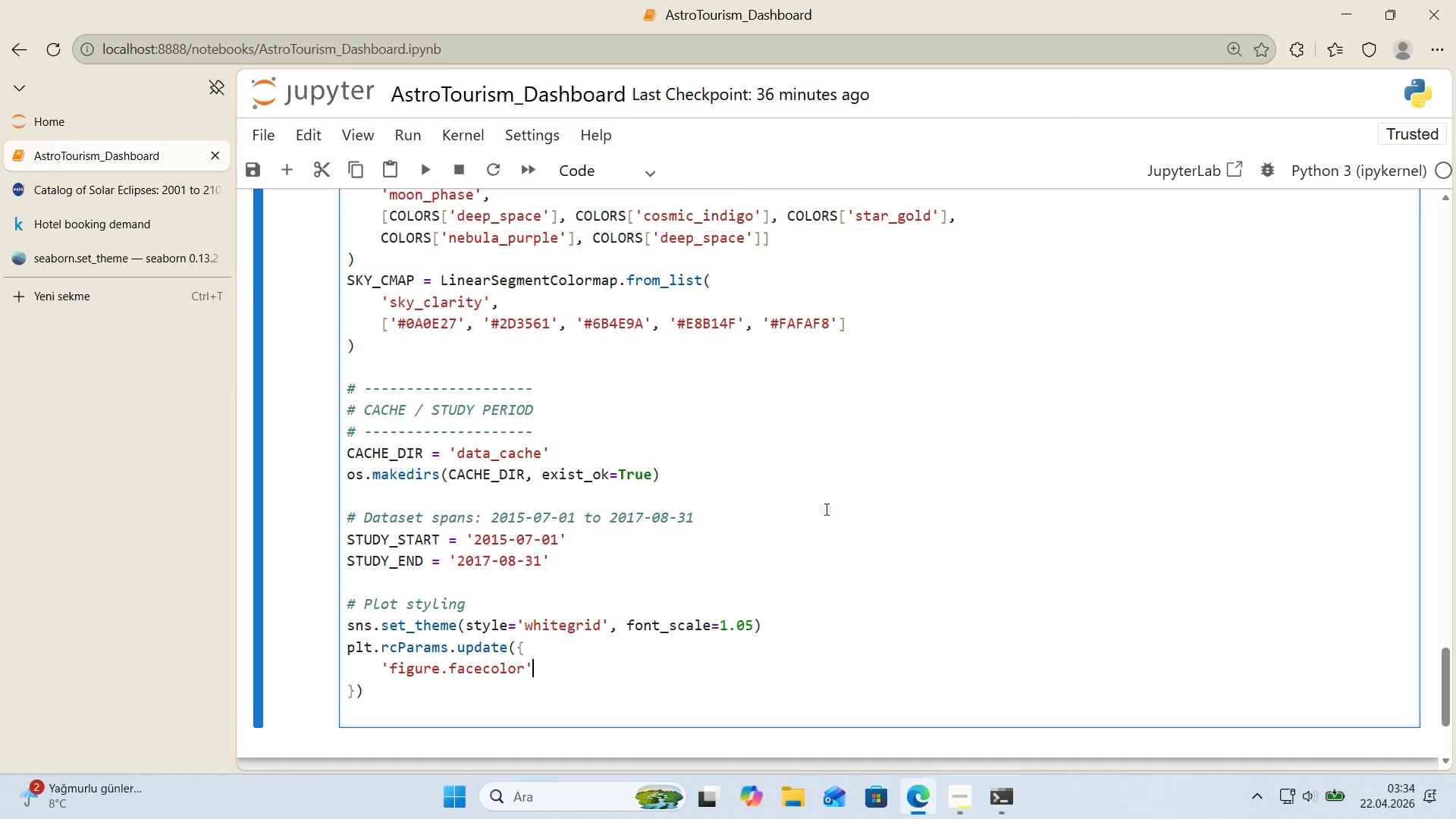 
key(ArrowRight)
 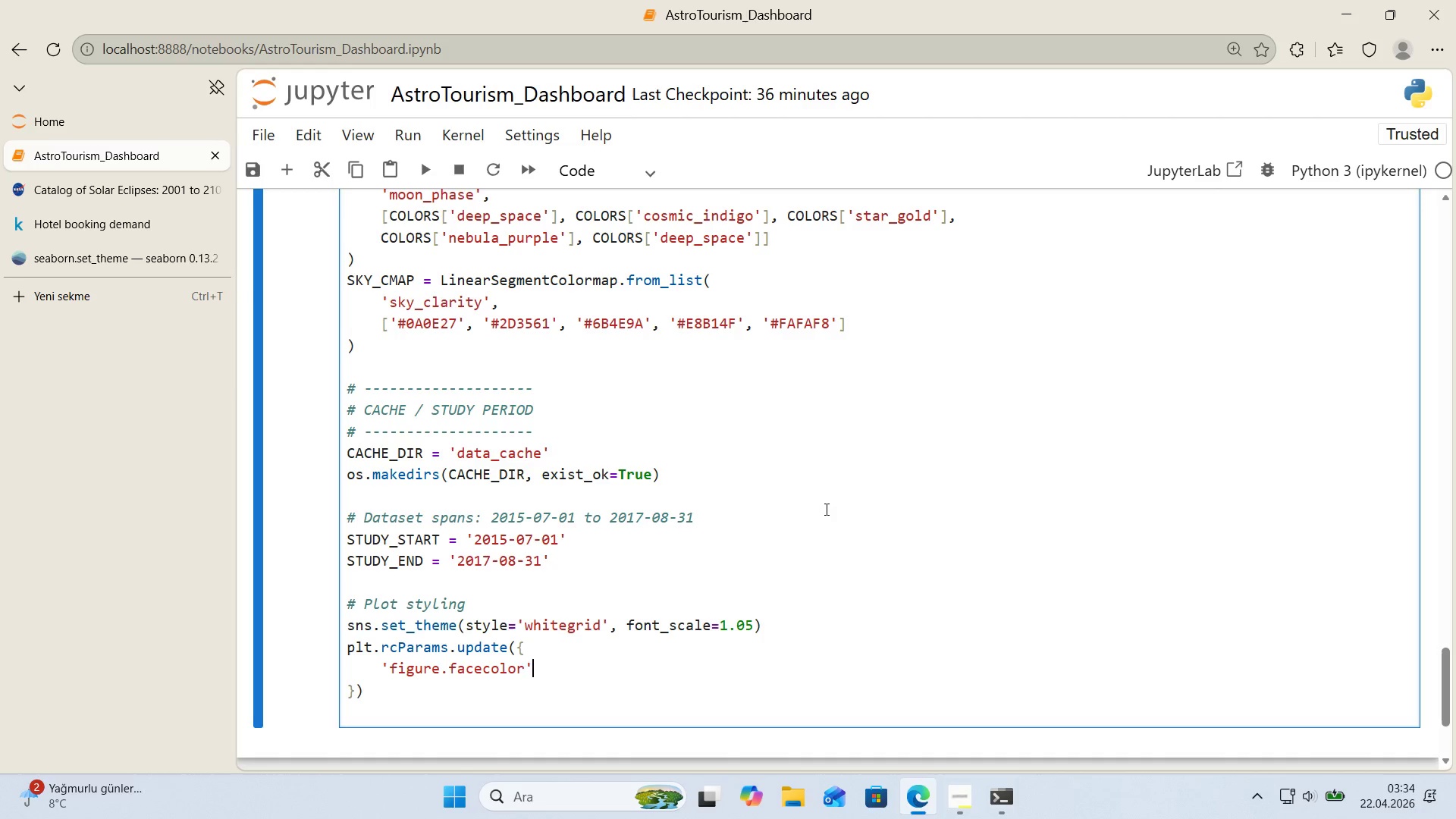 
type(> COLORS)
 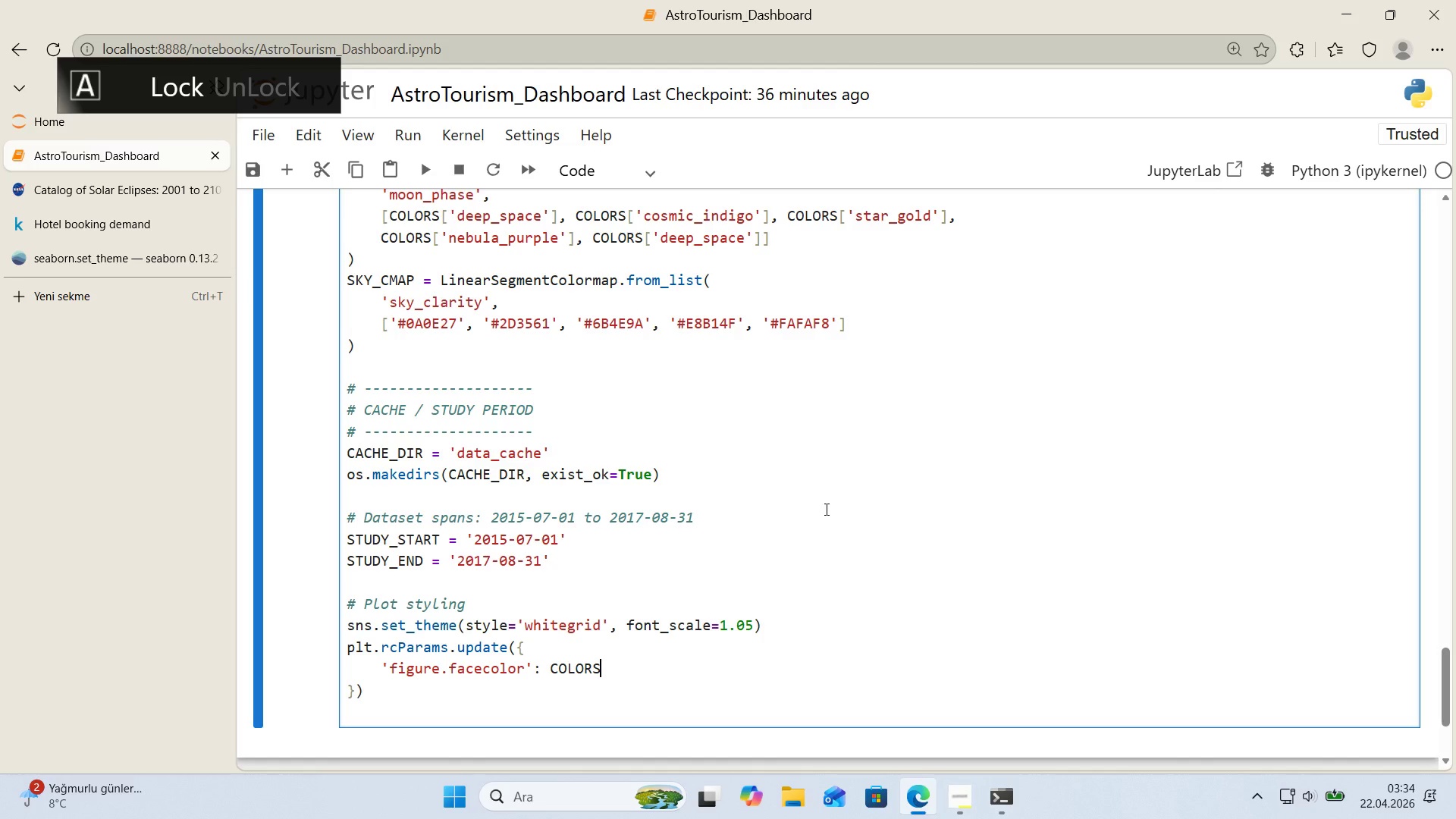 
key(Alt+Control+8)
 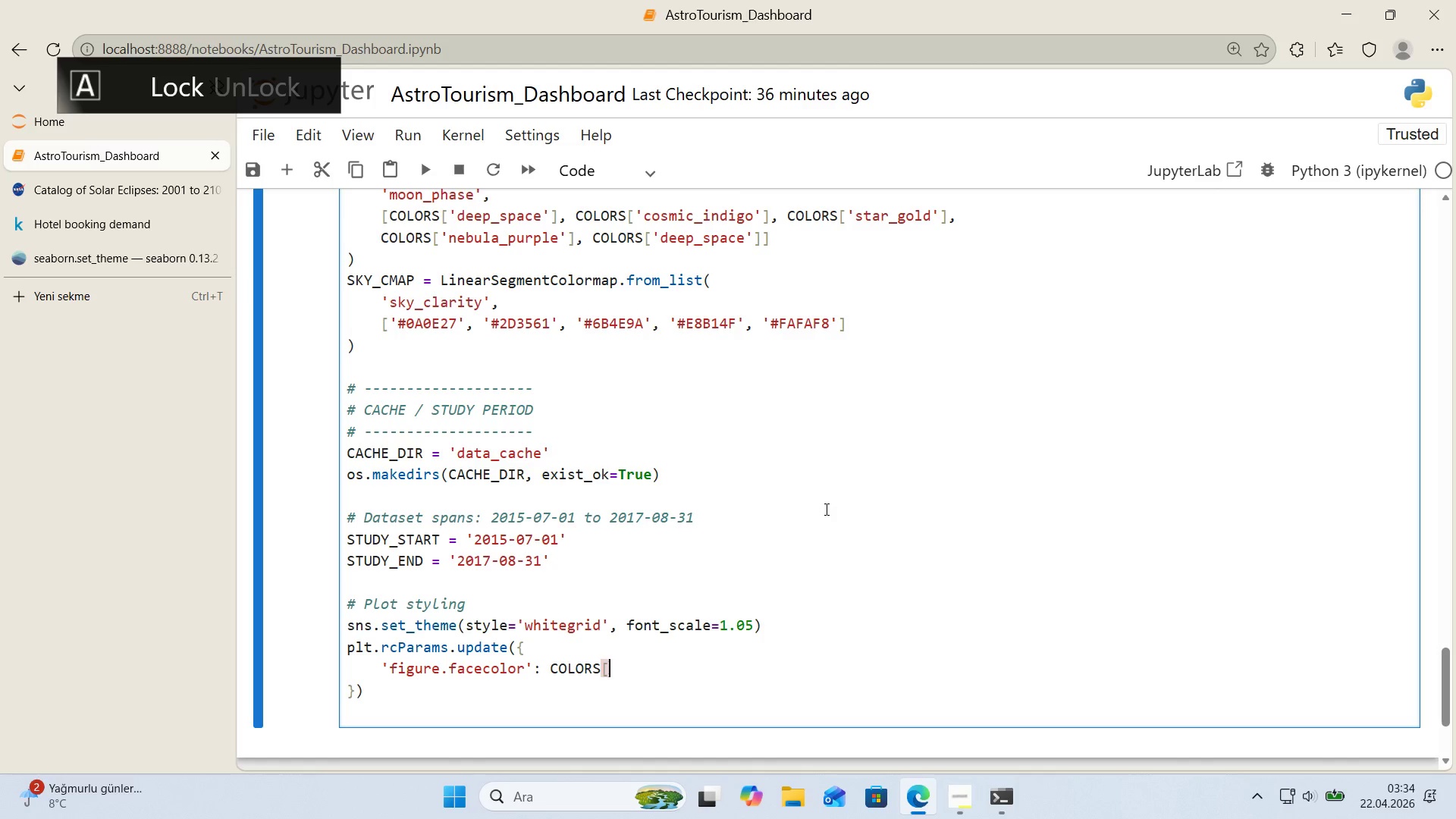 
key(Alt+Control+9)
 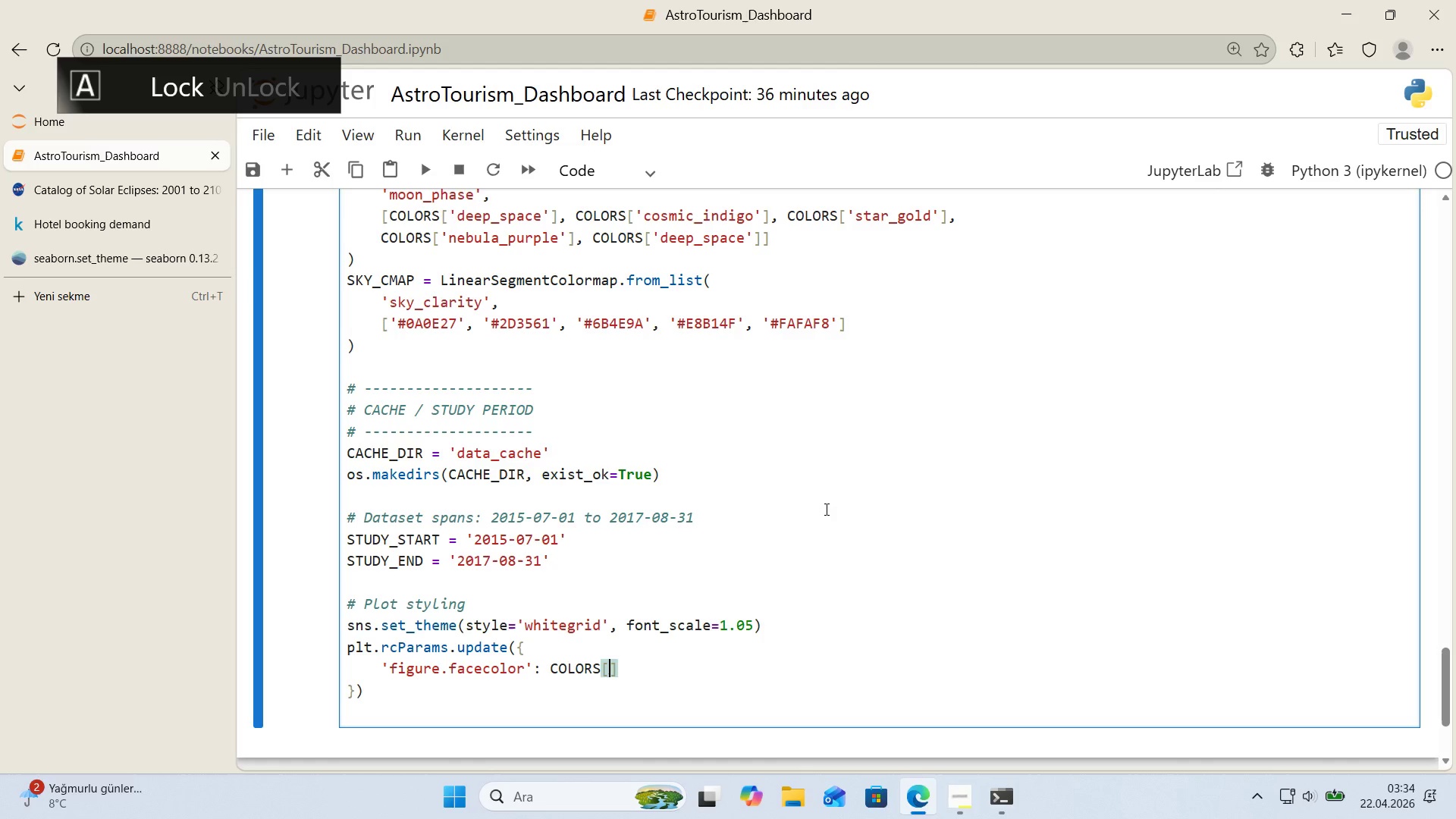 
key(ArrowLeft)
 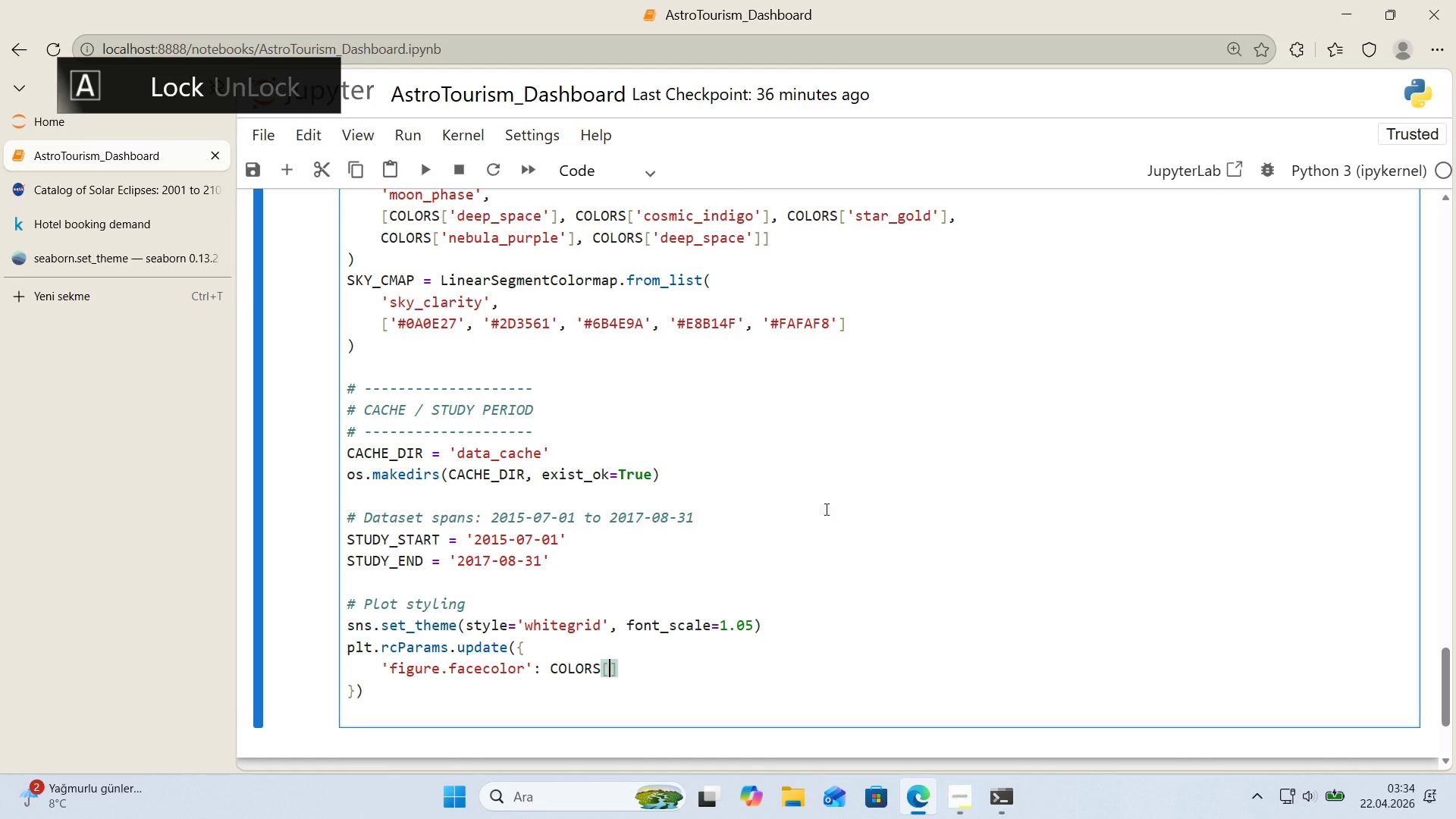 
type(@@)
 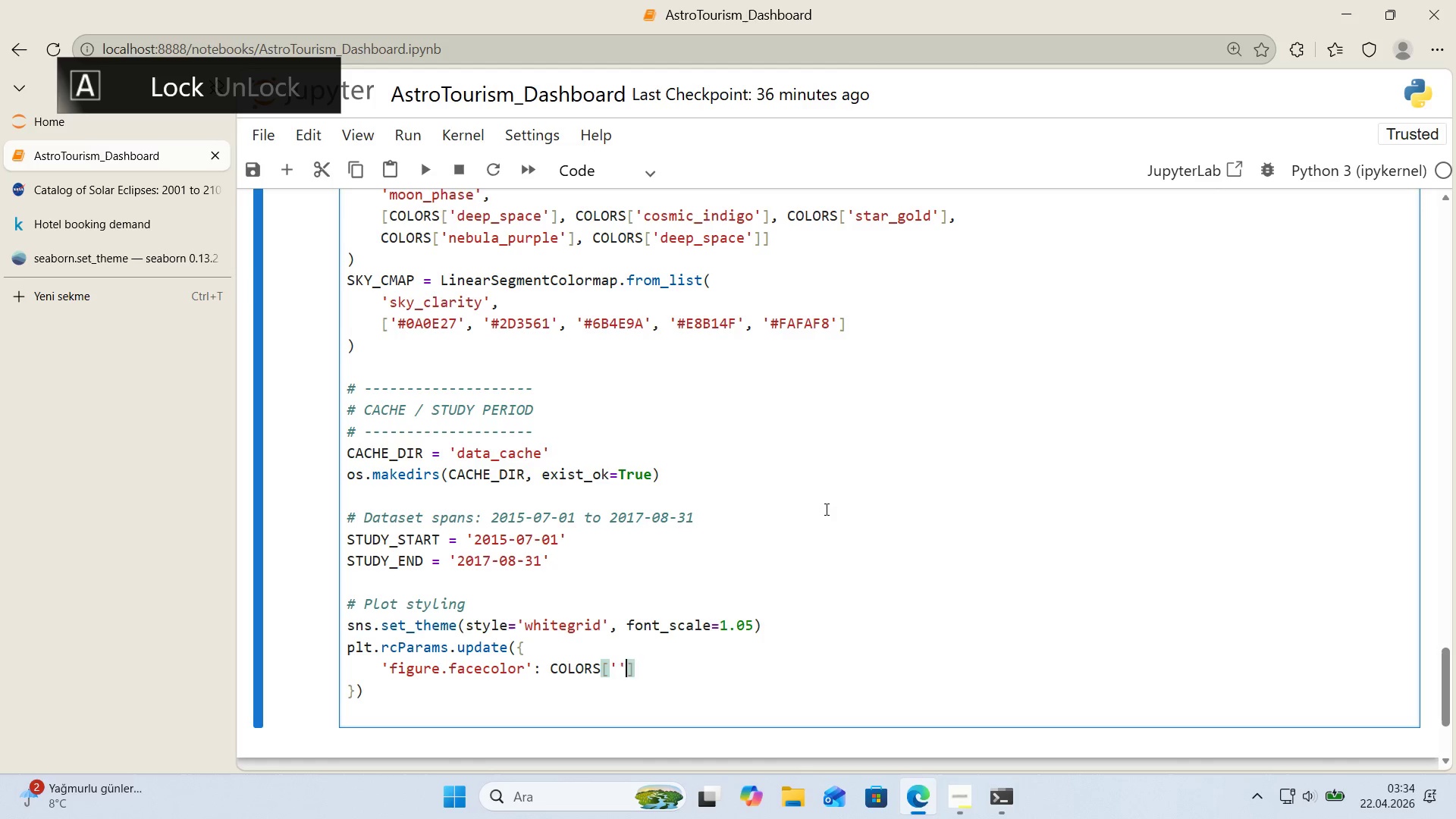 
key(ArrowLeft)
 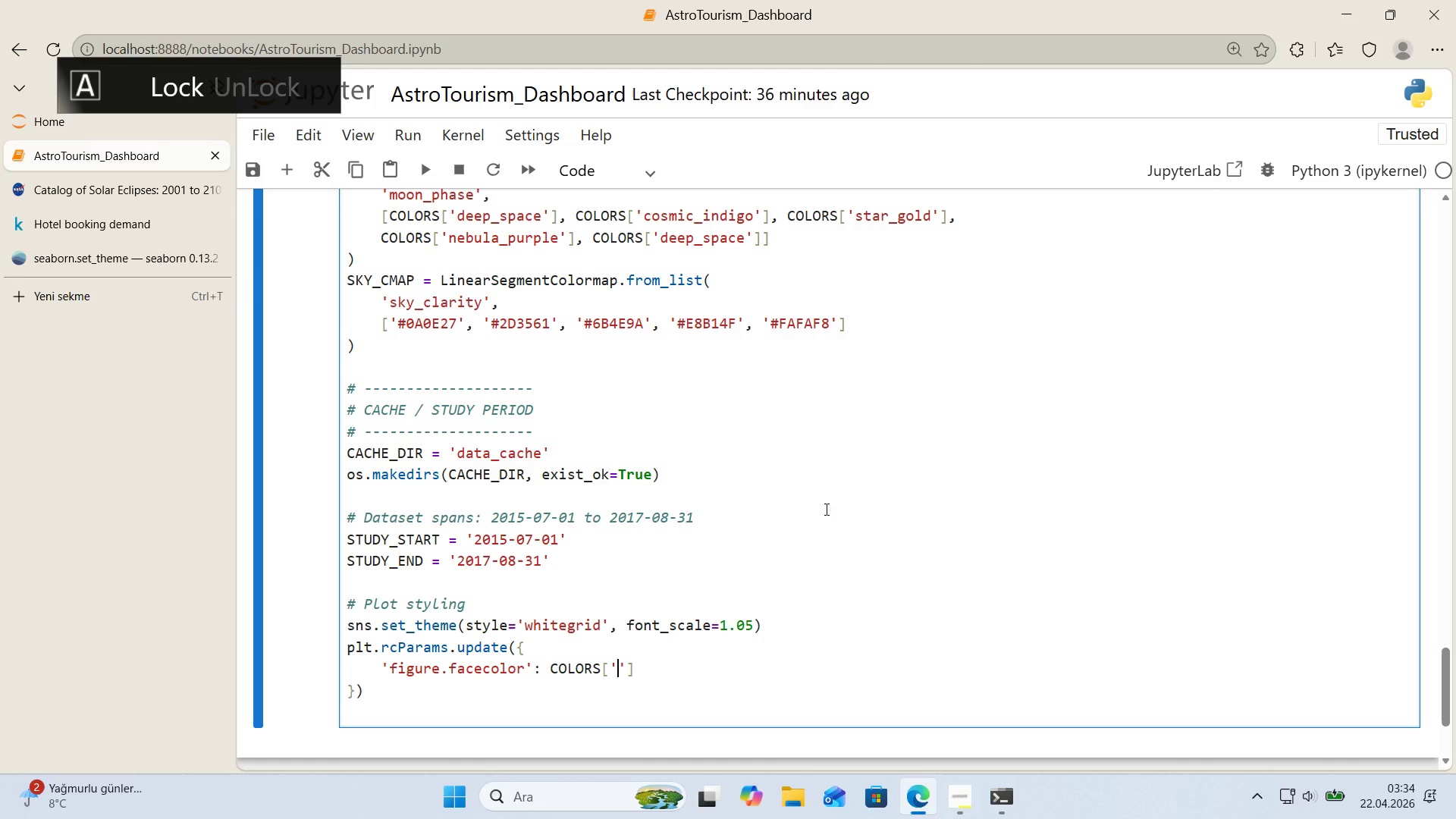 
type(background)
 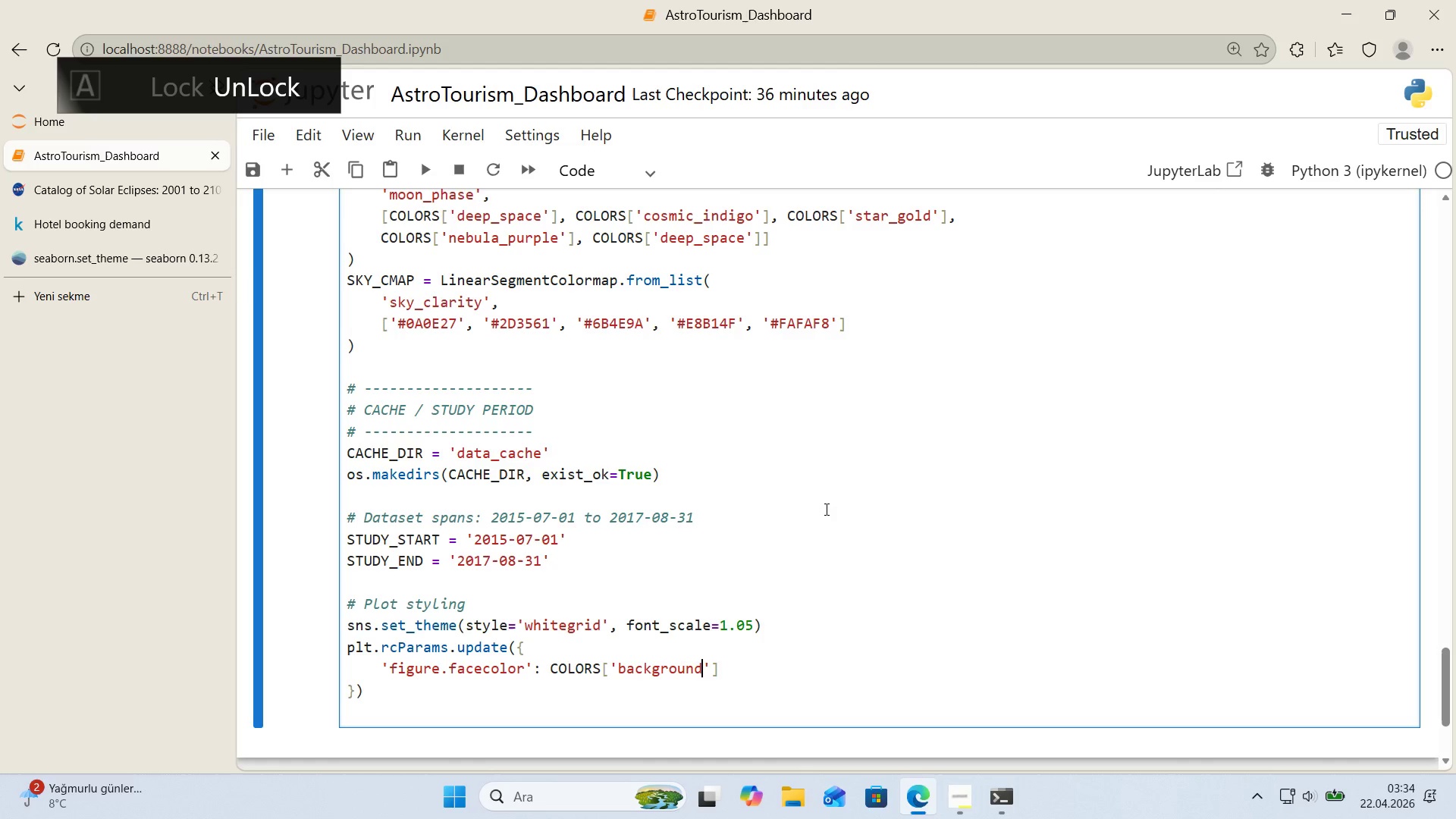 
key(ArrowRight)
 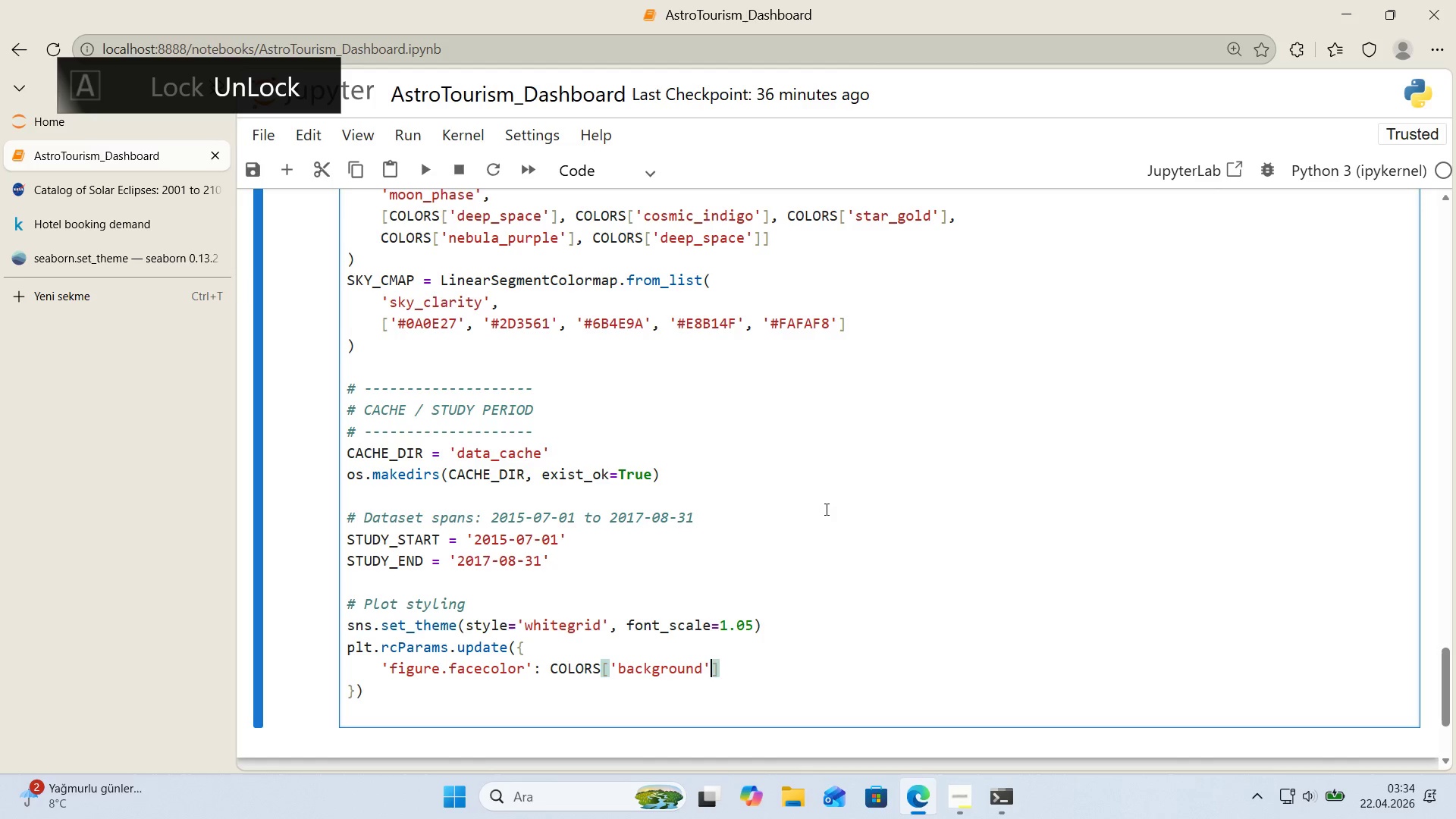 
key(ArrowRight)
 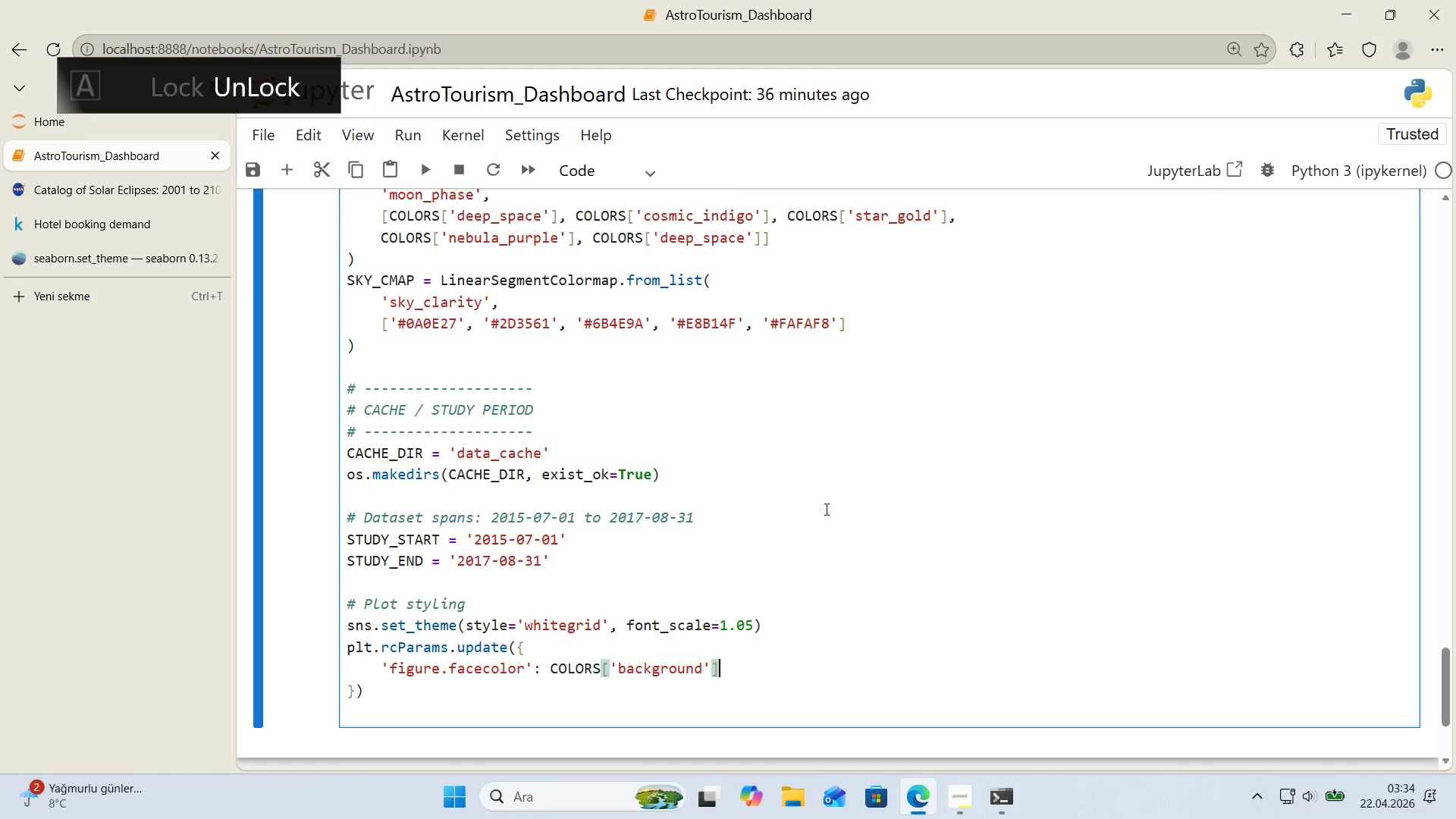 
key(ArrowRight)
 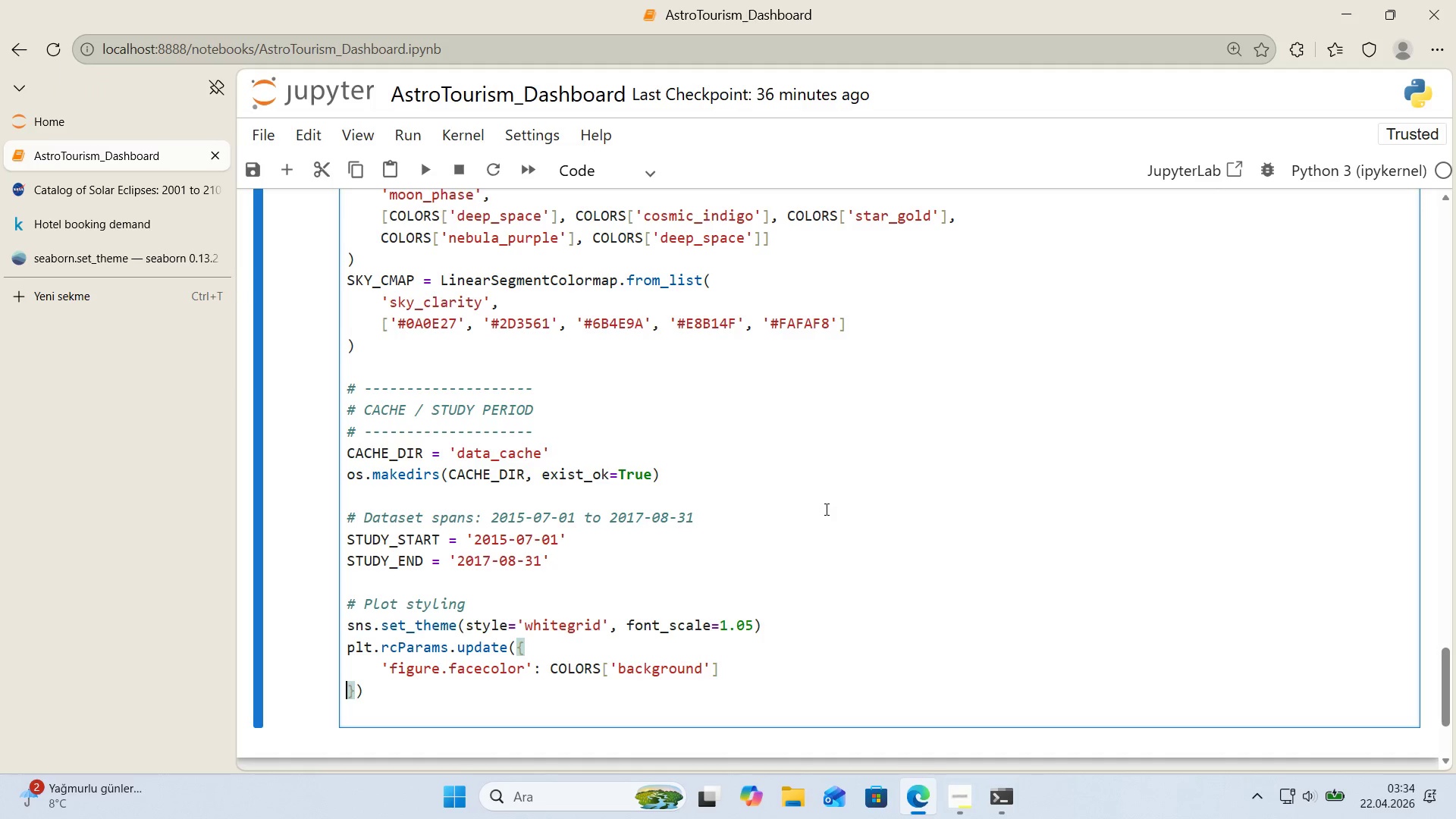 
key(ArrowLeft)
 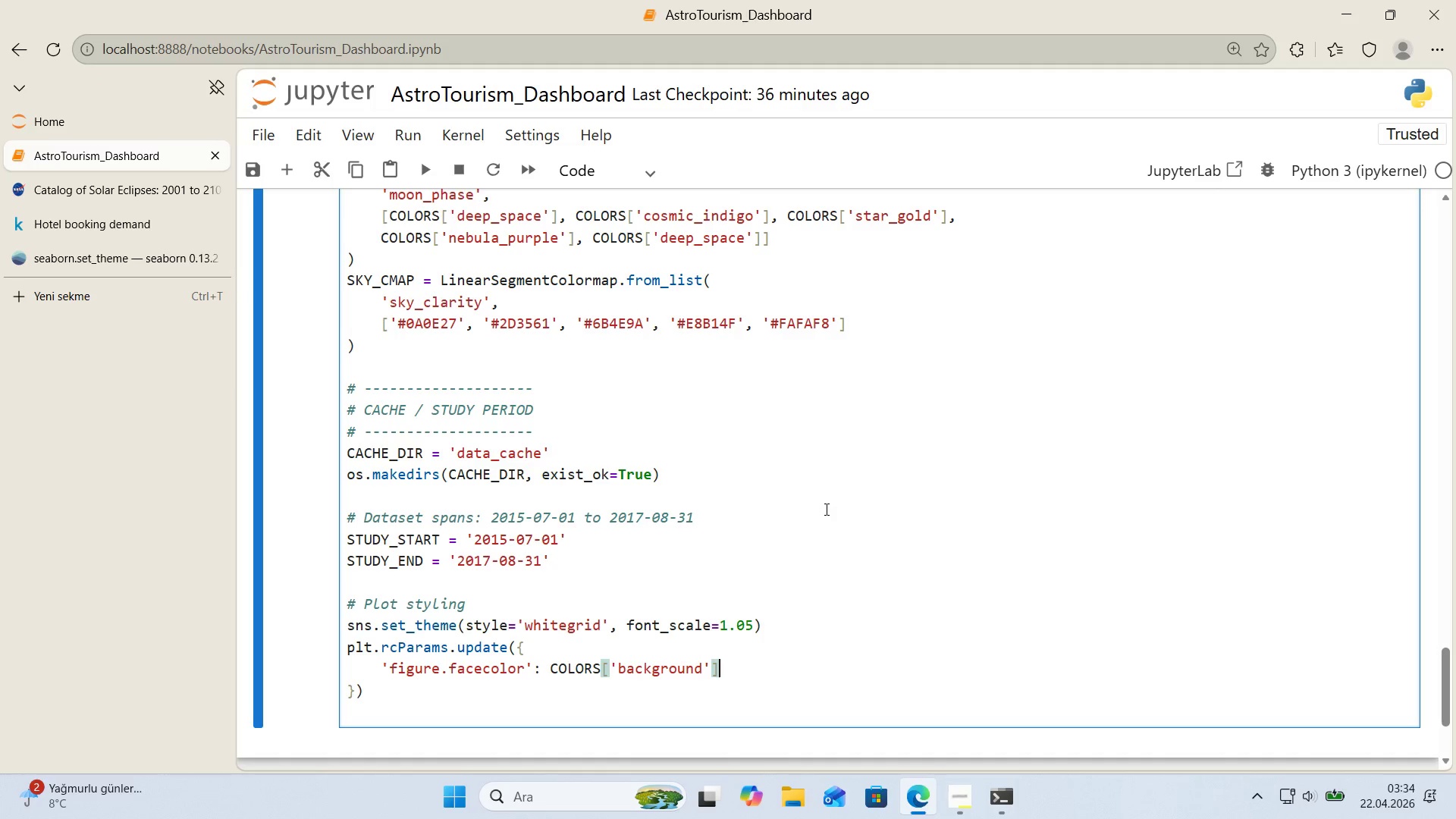 
key(Comma)
 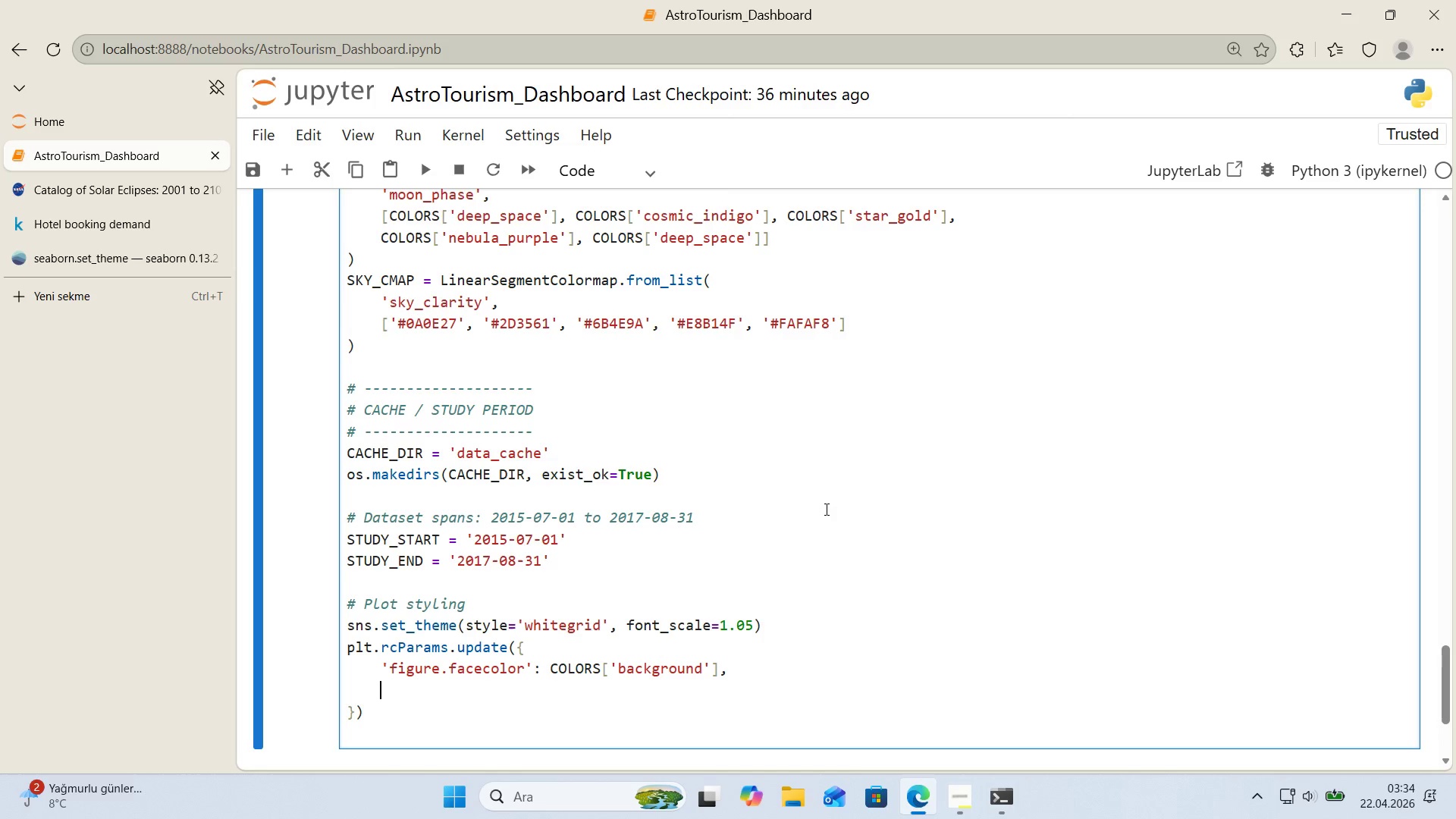 
key(Enter)
 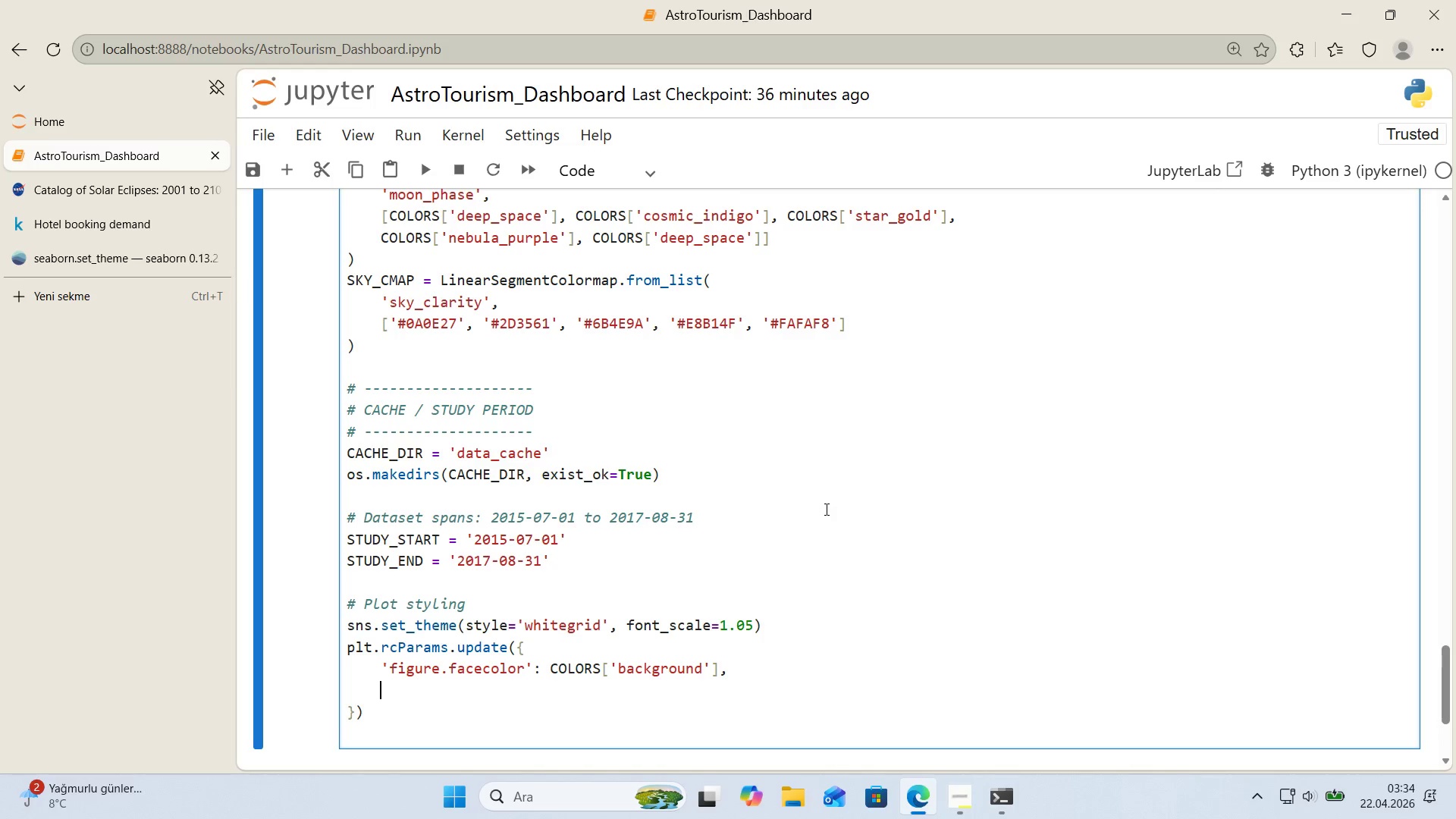 
type(@@)
 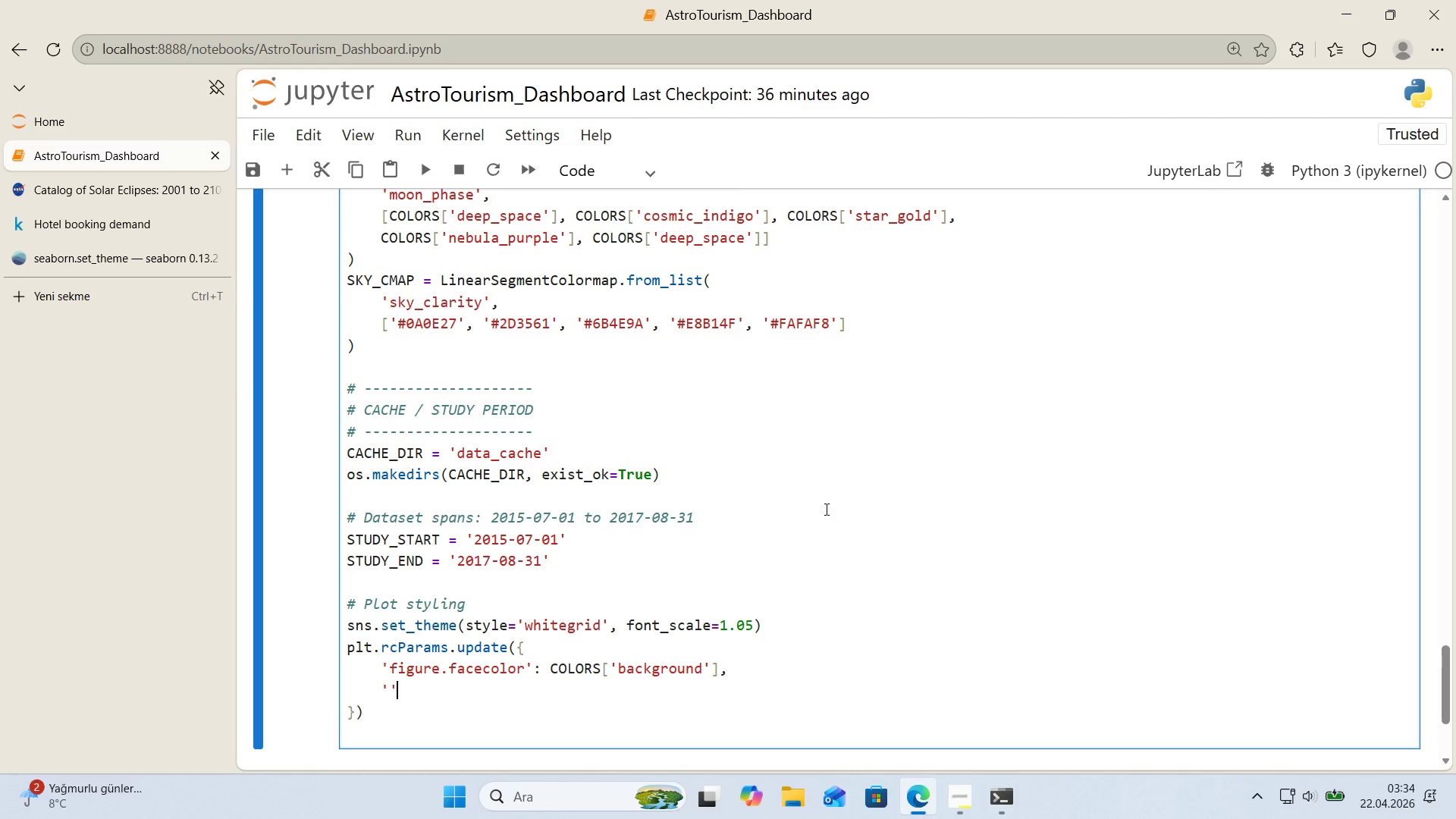 
key(ArrowLeft)
 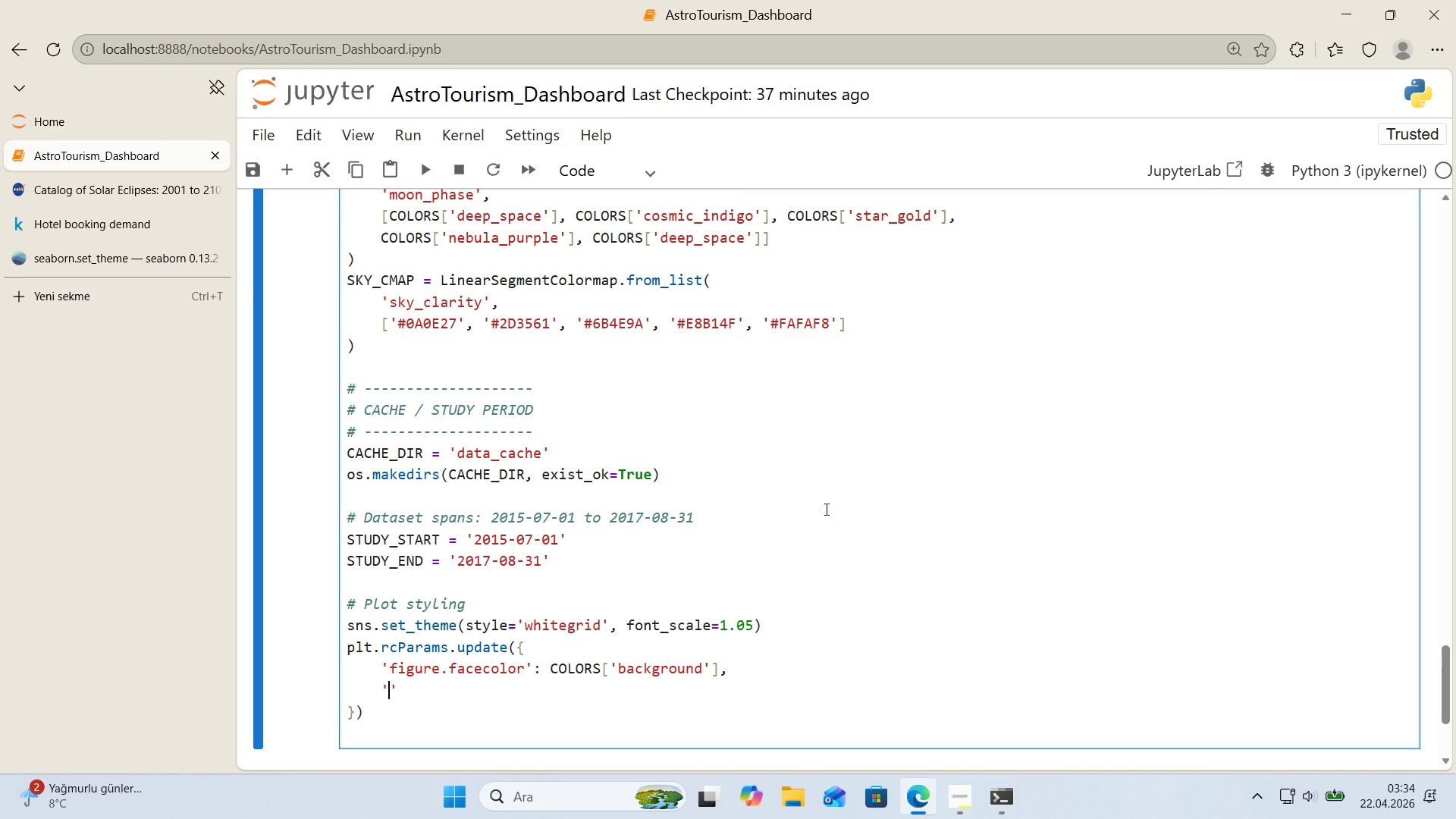 
wait(40.25)
 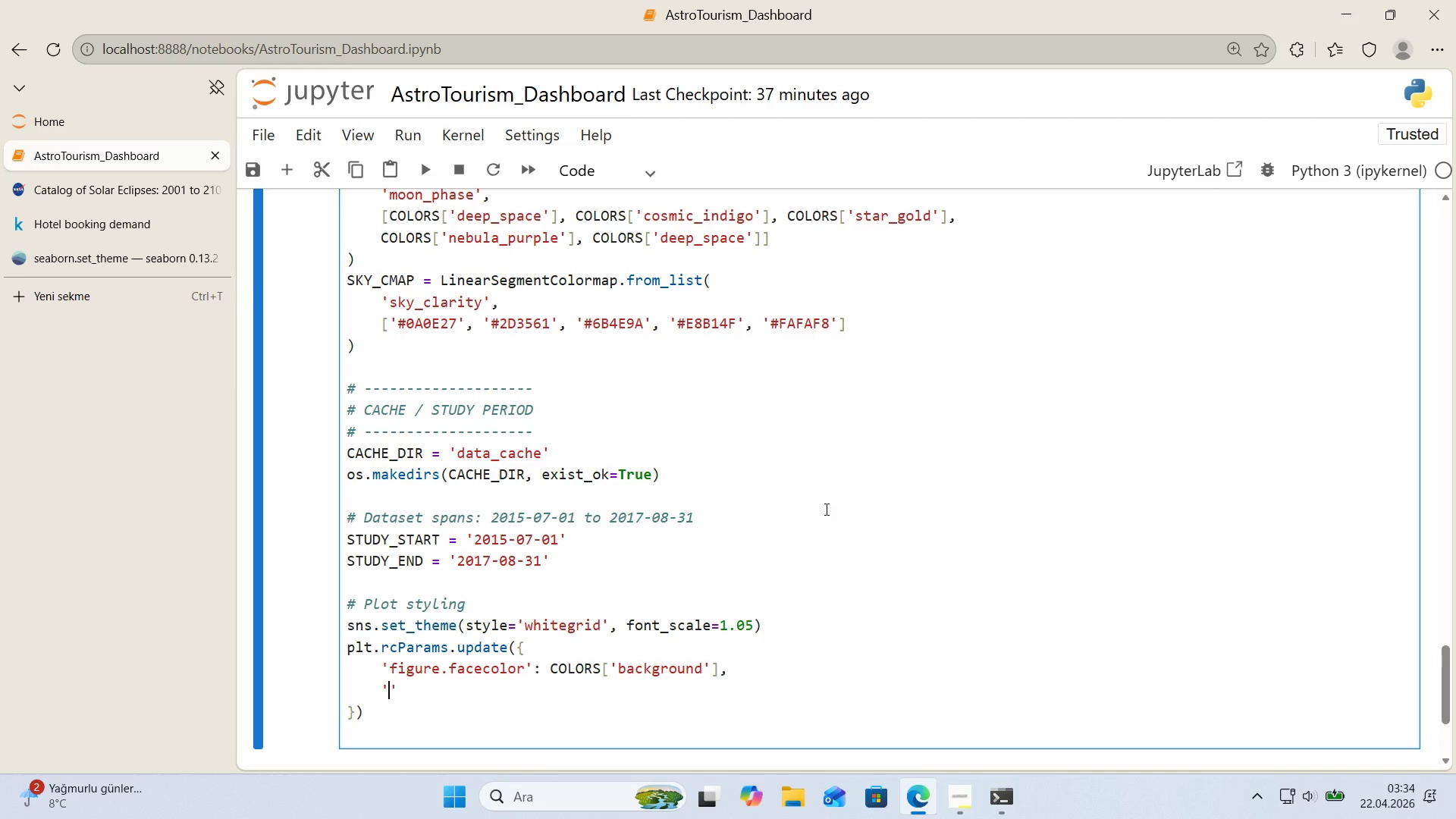 
type(axes.facecolor)
 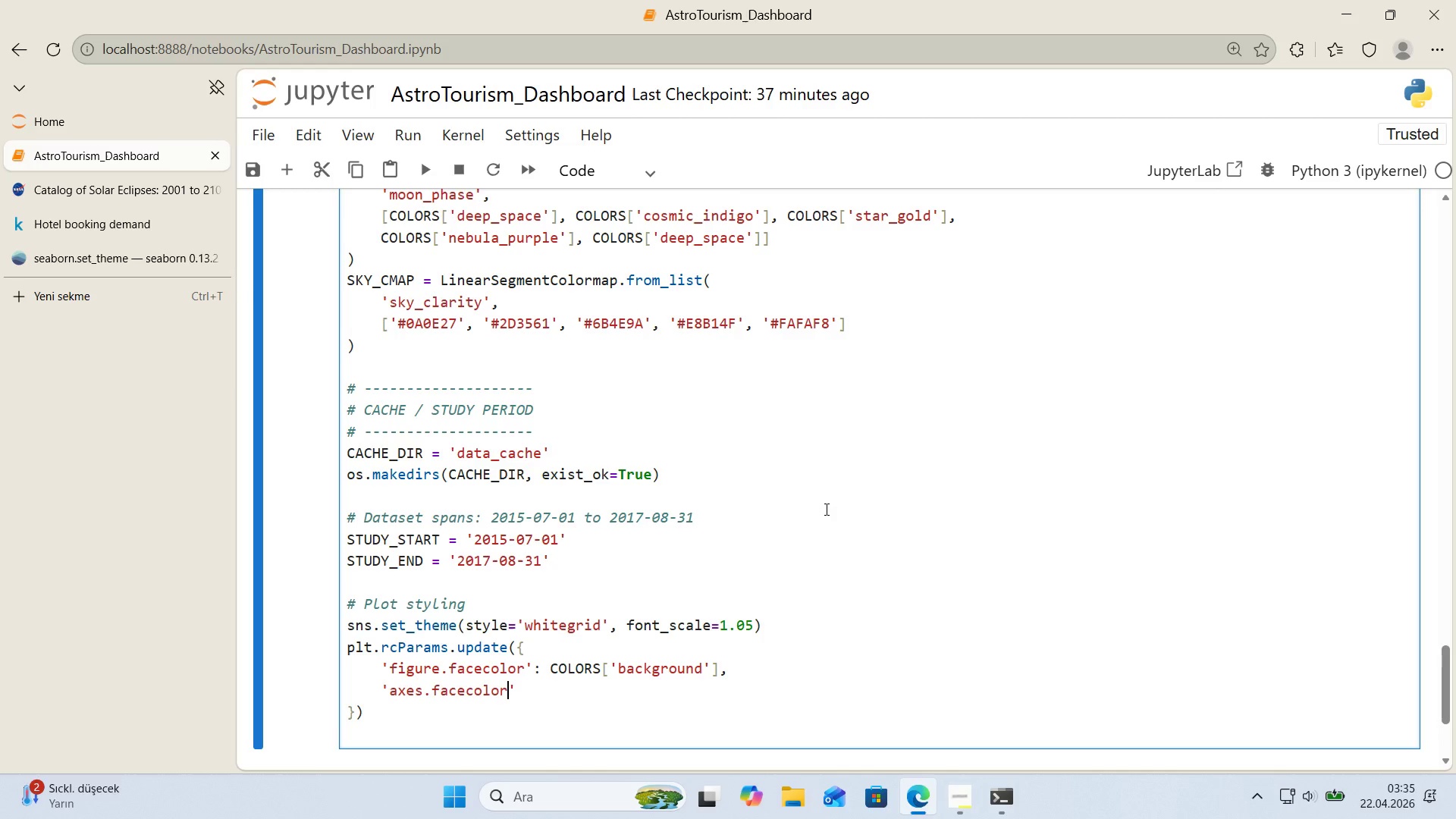 
key(ArrowRight)
 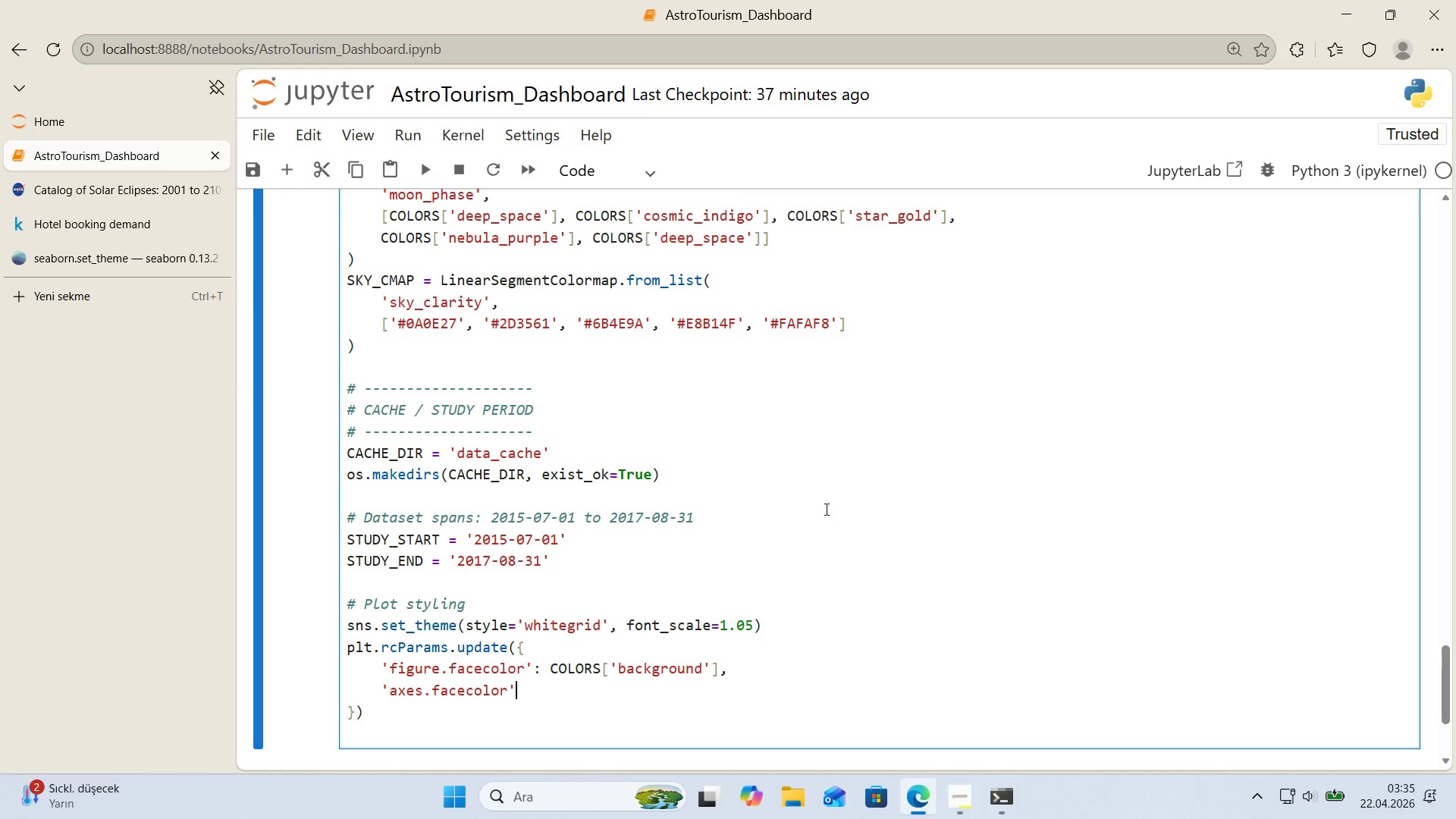 
type(> @@)
 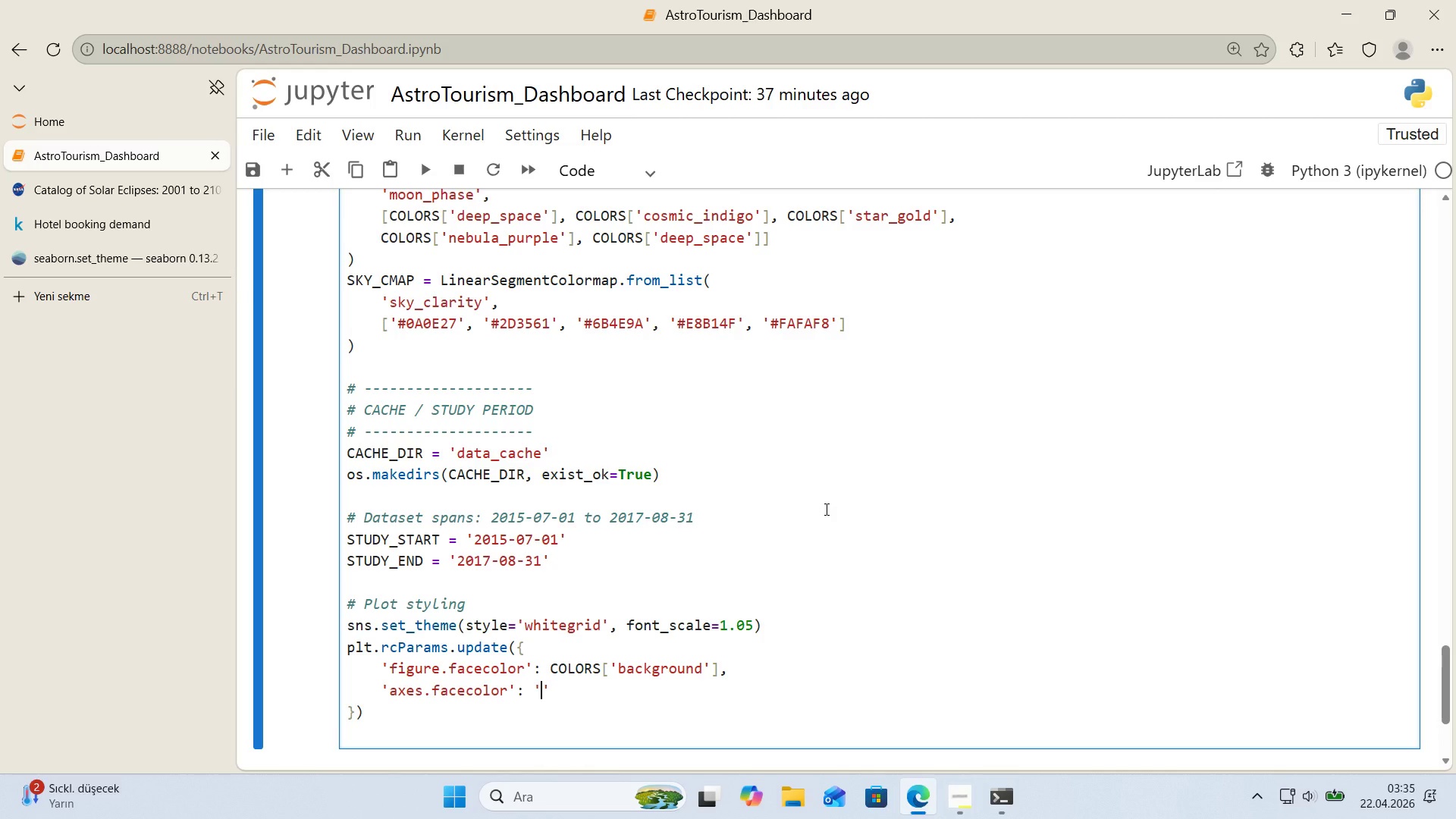 
 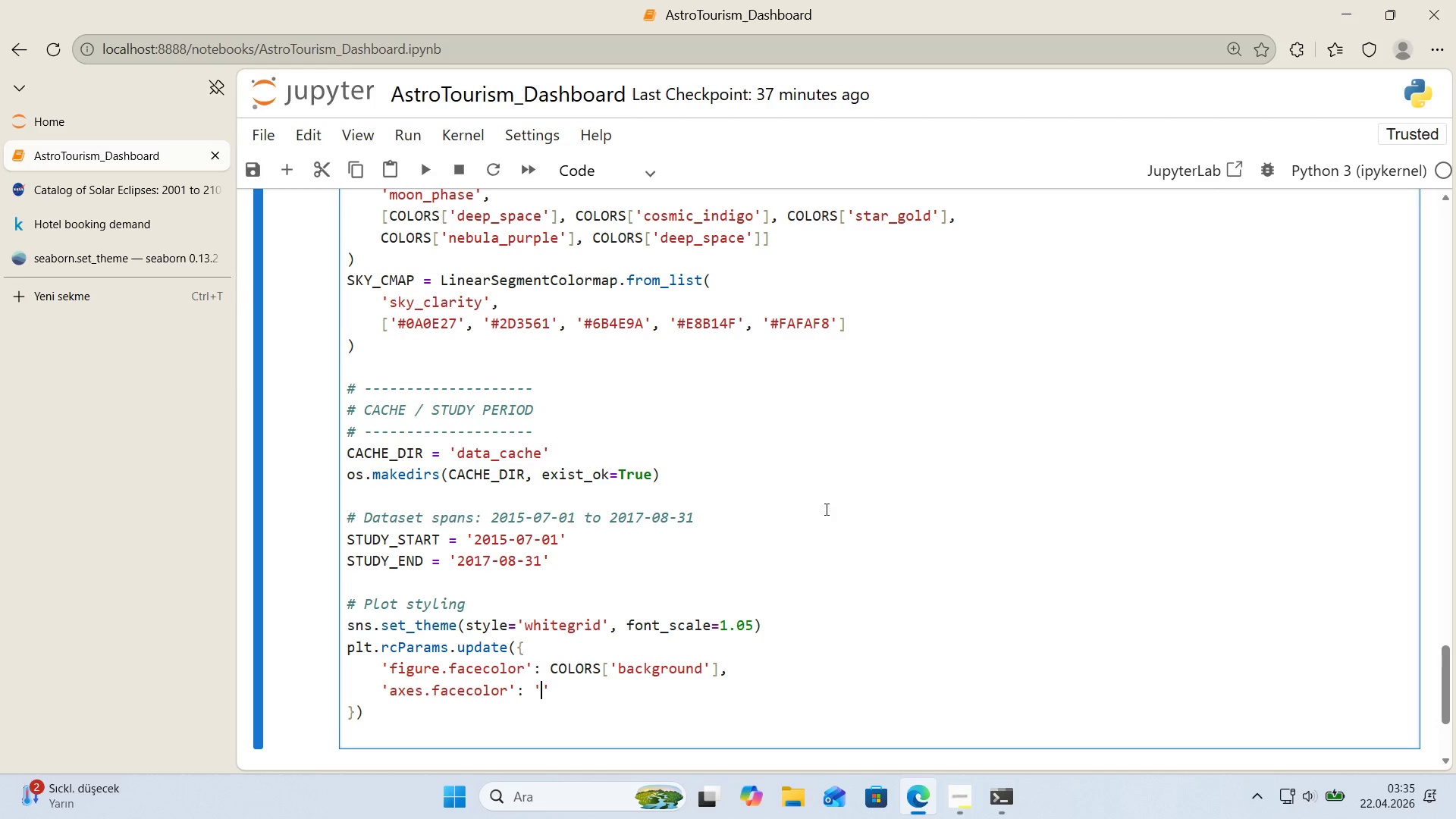 
key(ArrowLeft)
 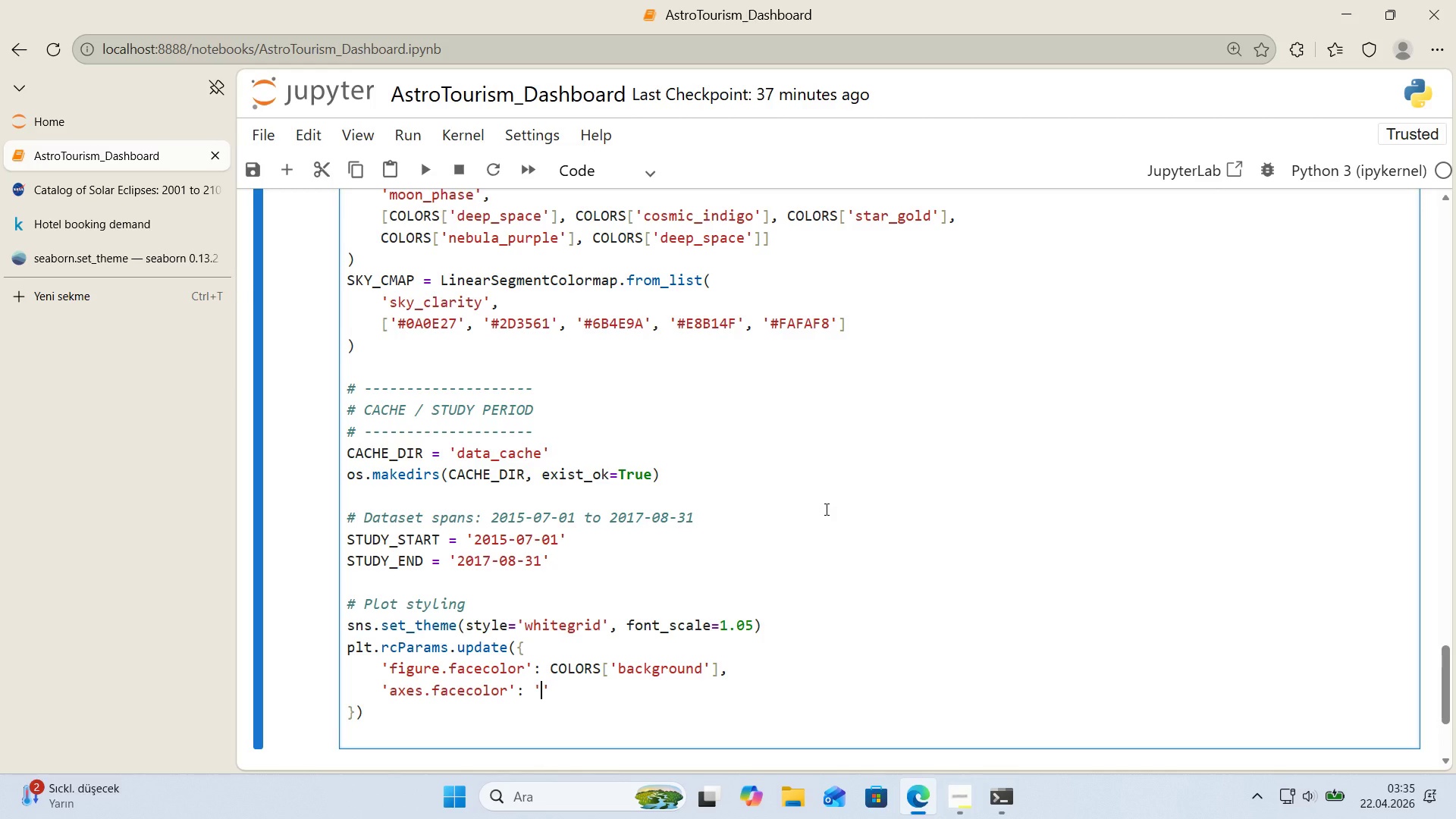 
key(Alt+Control+AltRight)
 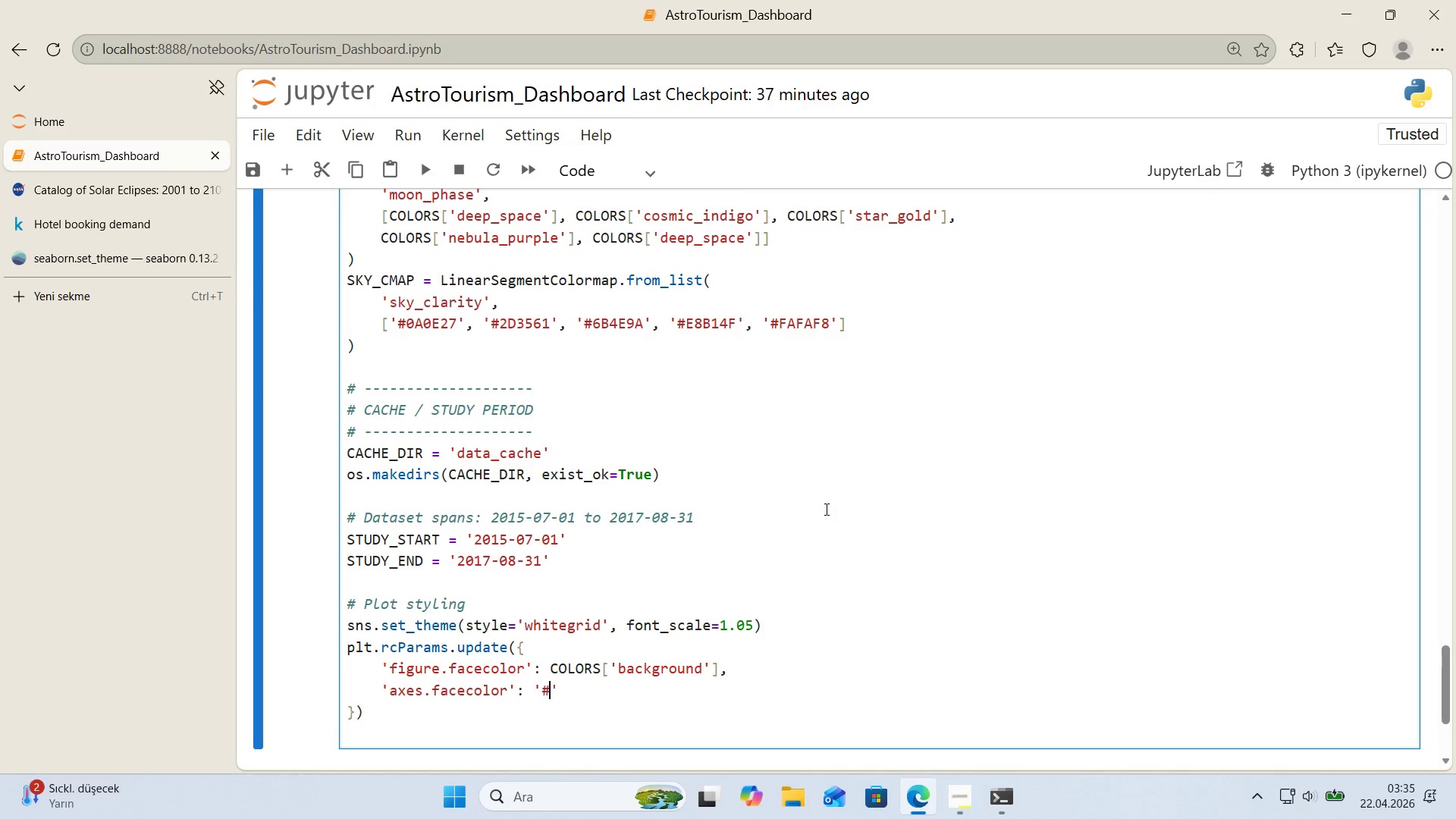 
key(Control+ControlLeft)
 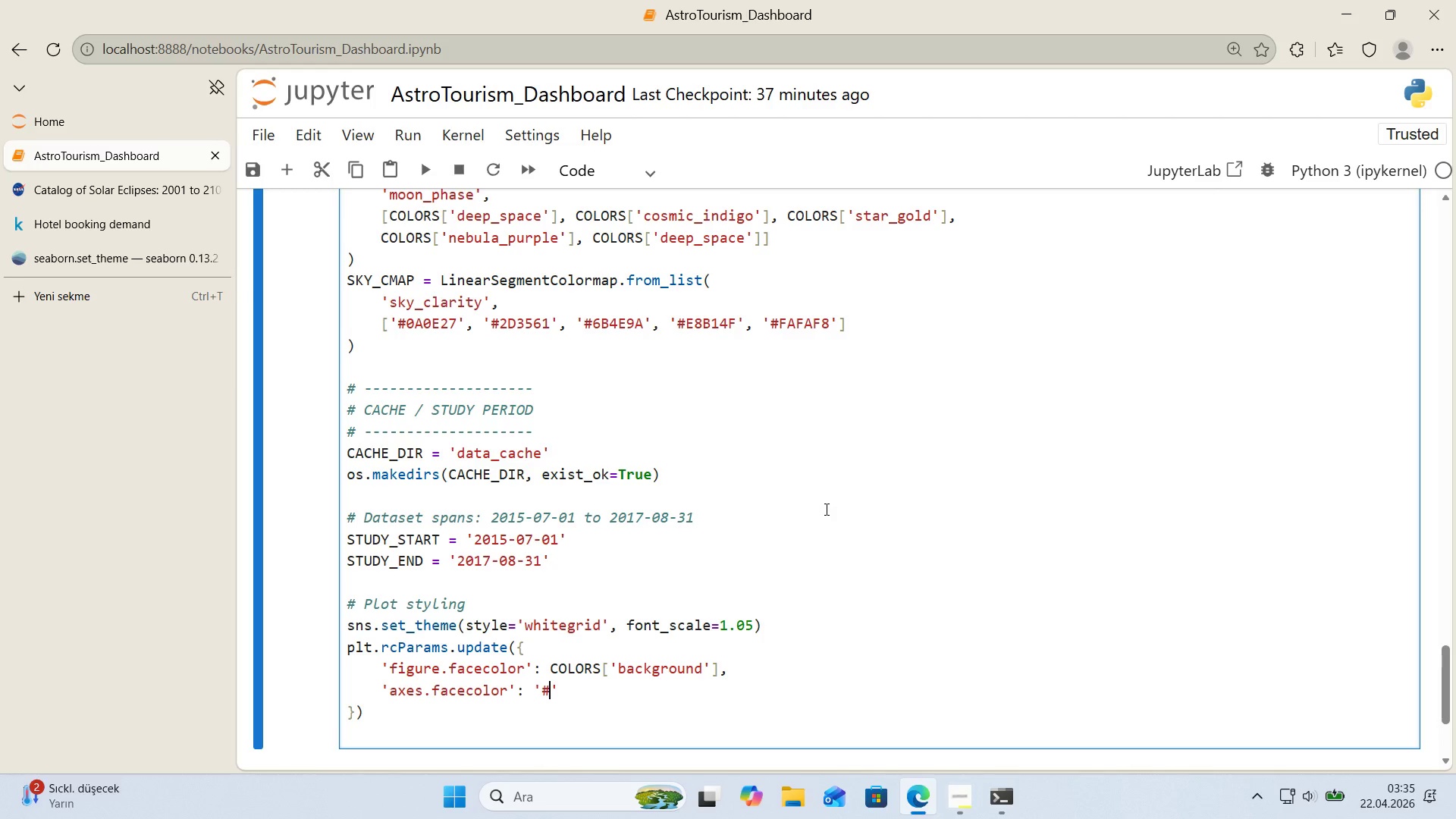 
key(Alt+Control+3)
 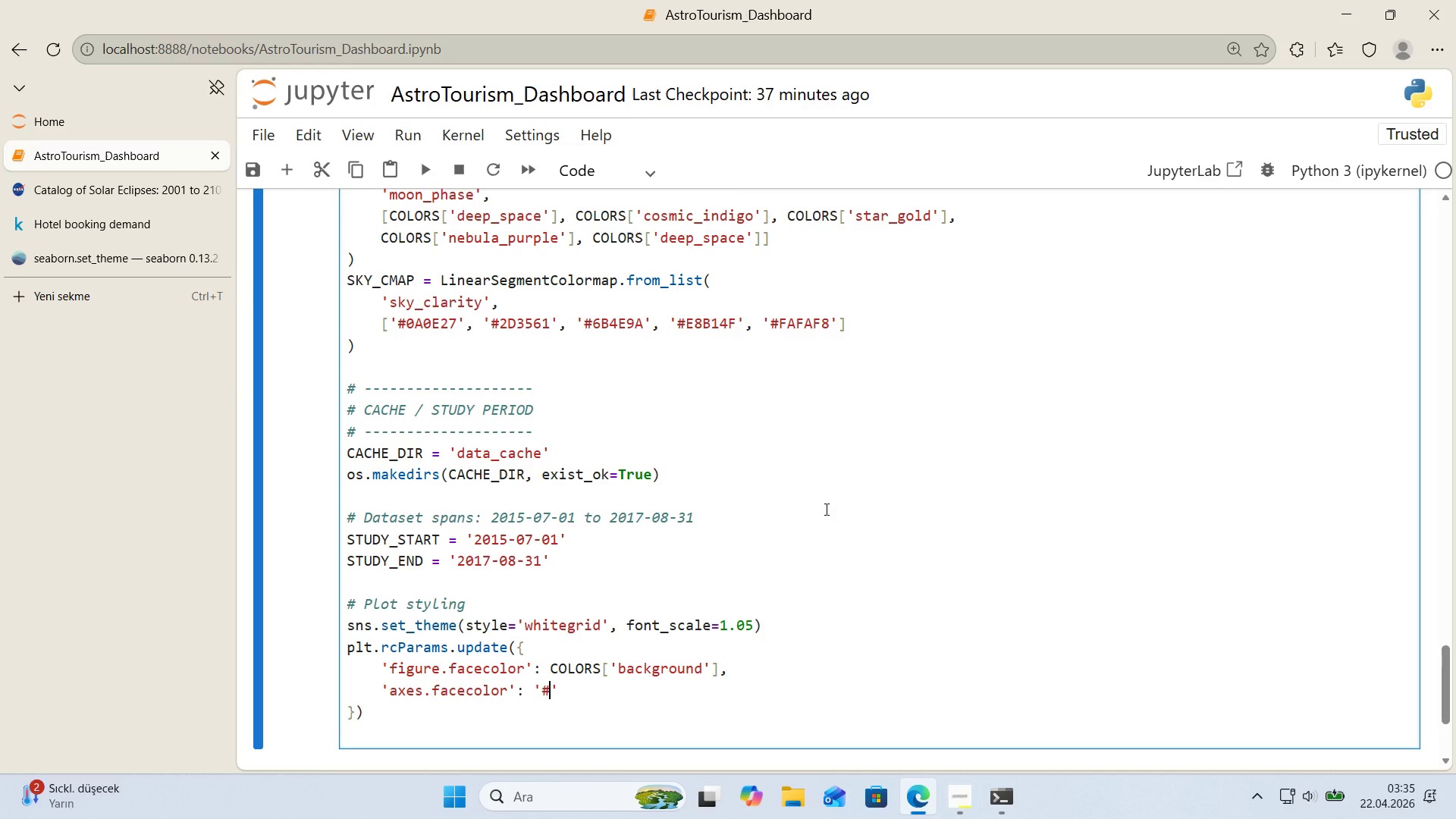 
type(FFFFFF)
 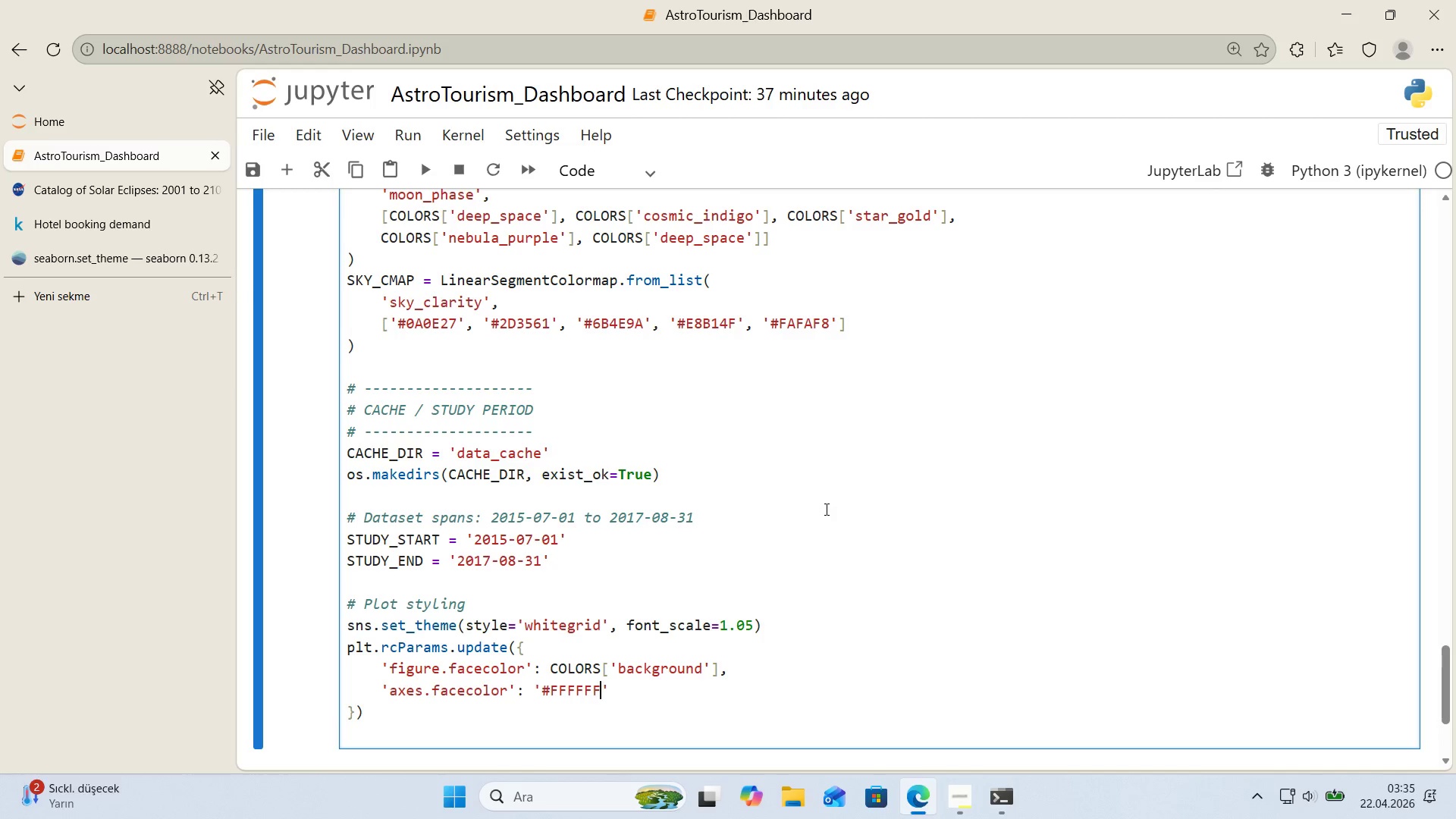 
wait(6.42)
 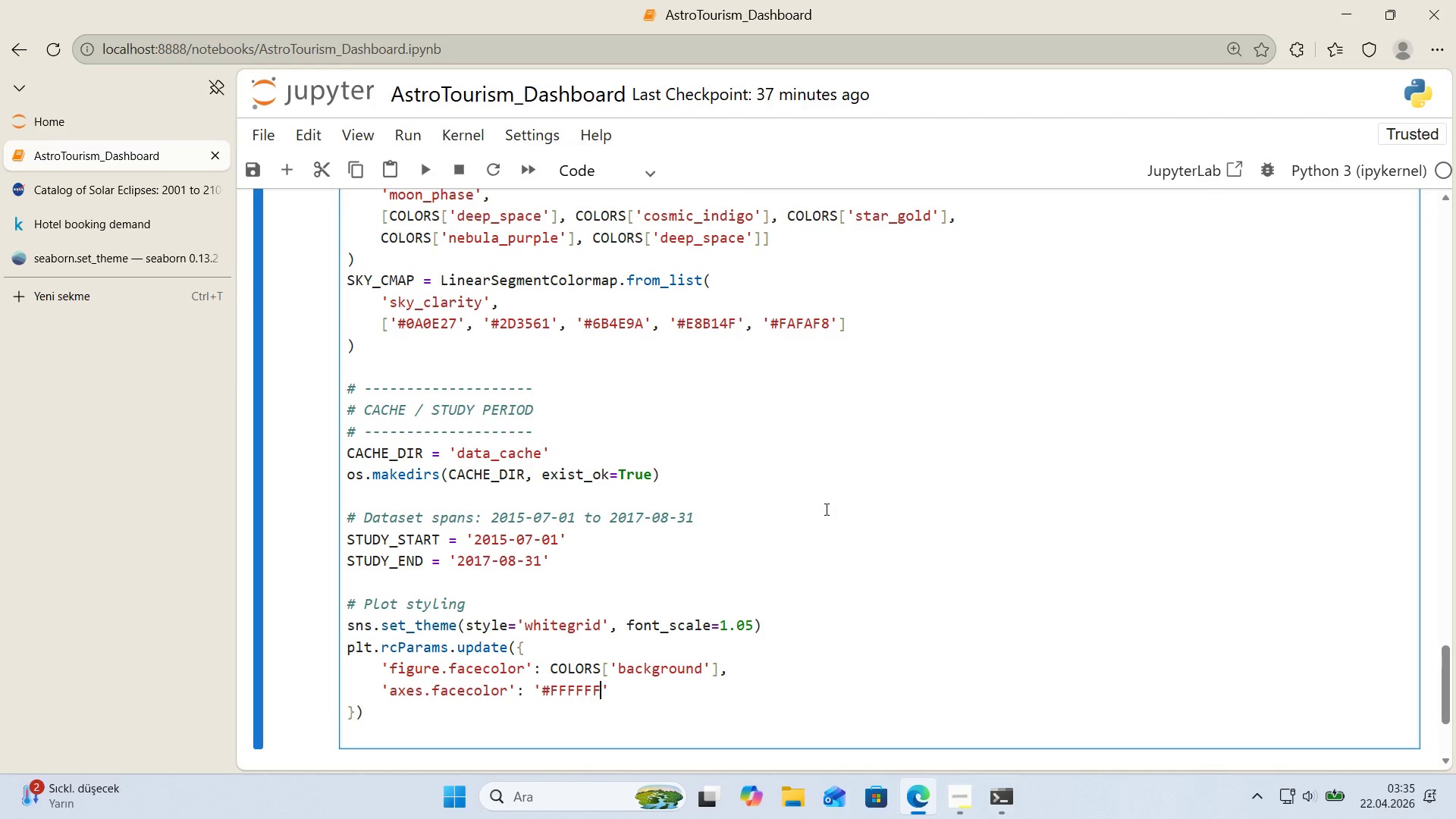 
left_click_drag(start_coordinate=[553, 697], to_coordinate=[570, 692])
 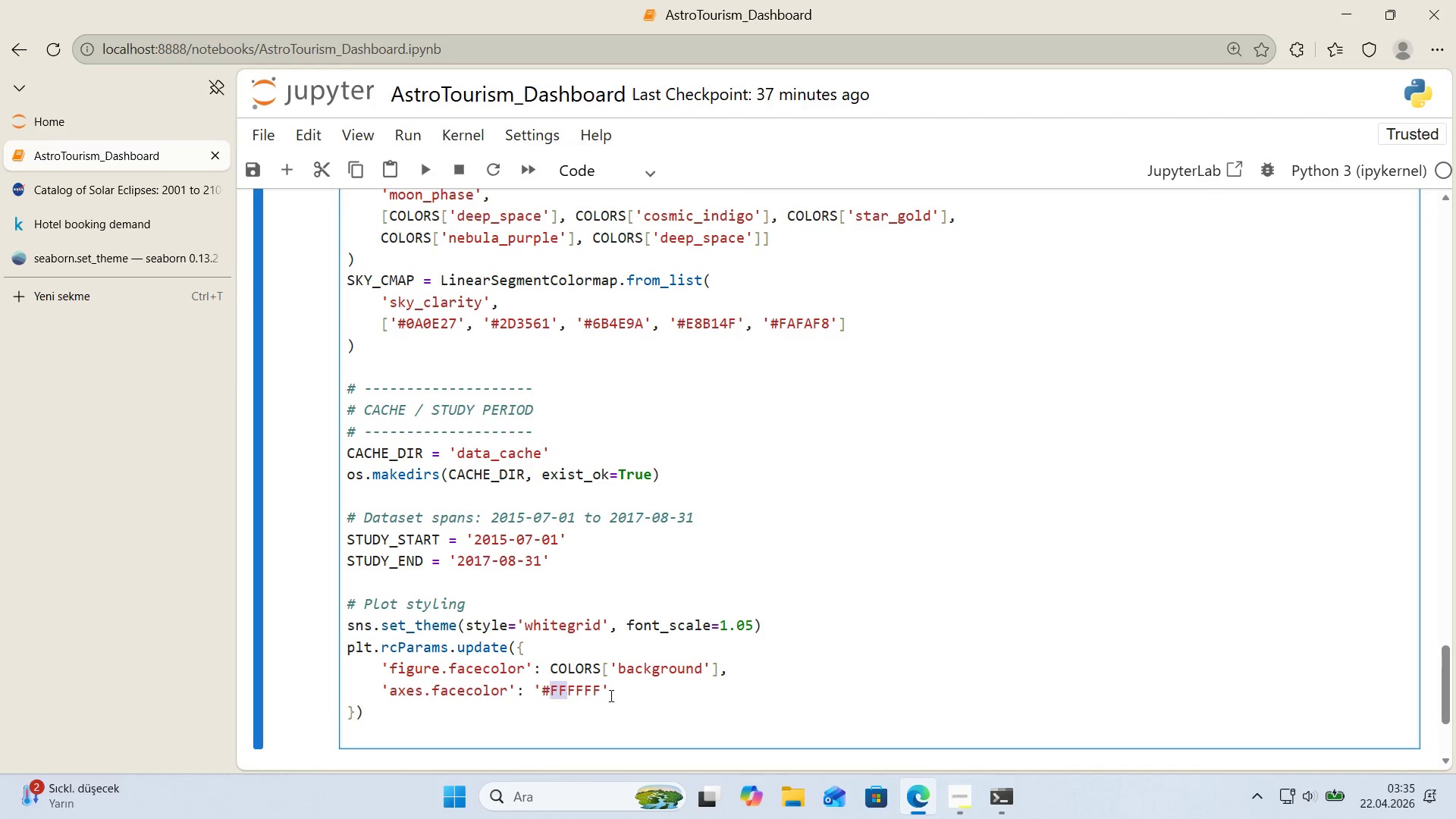 
left_click([620, 694])
 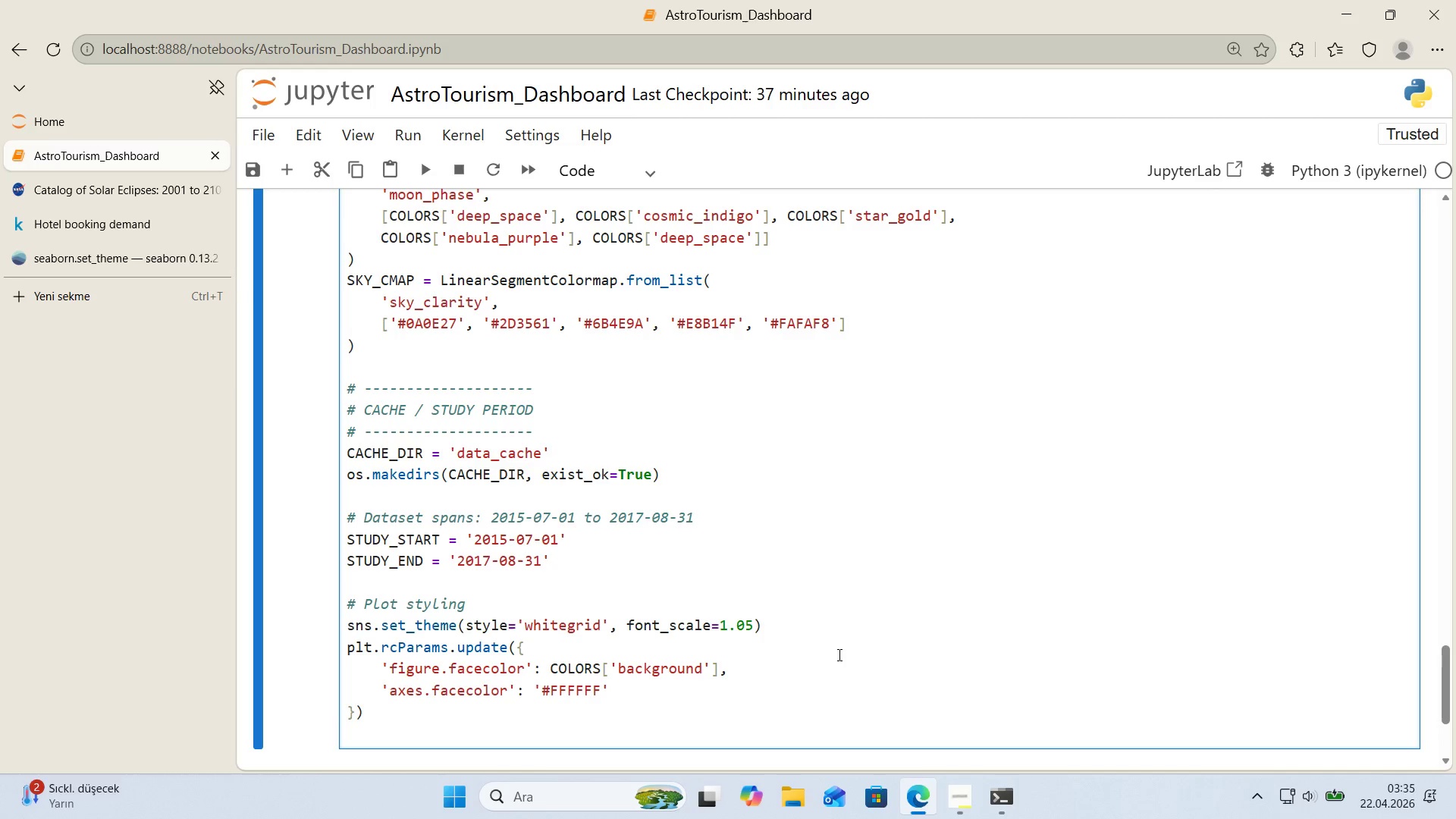 
scroll: coordinate [901, 616], scroll_direction: down, amount: 1.0
 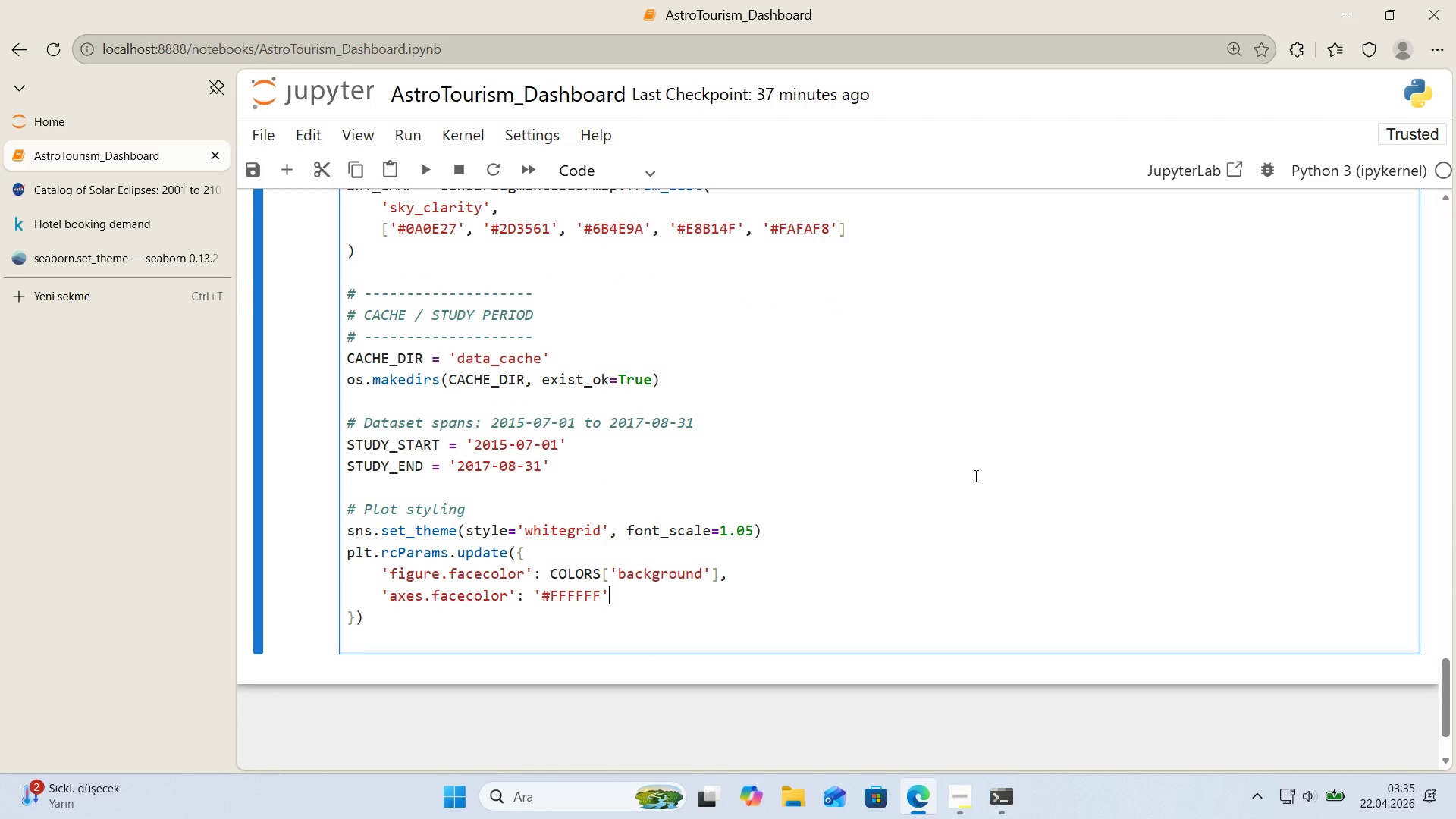 
key(Comma)
 